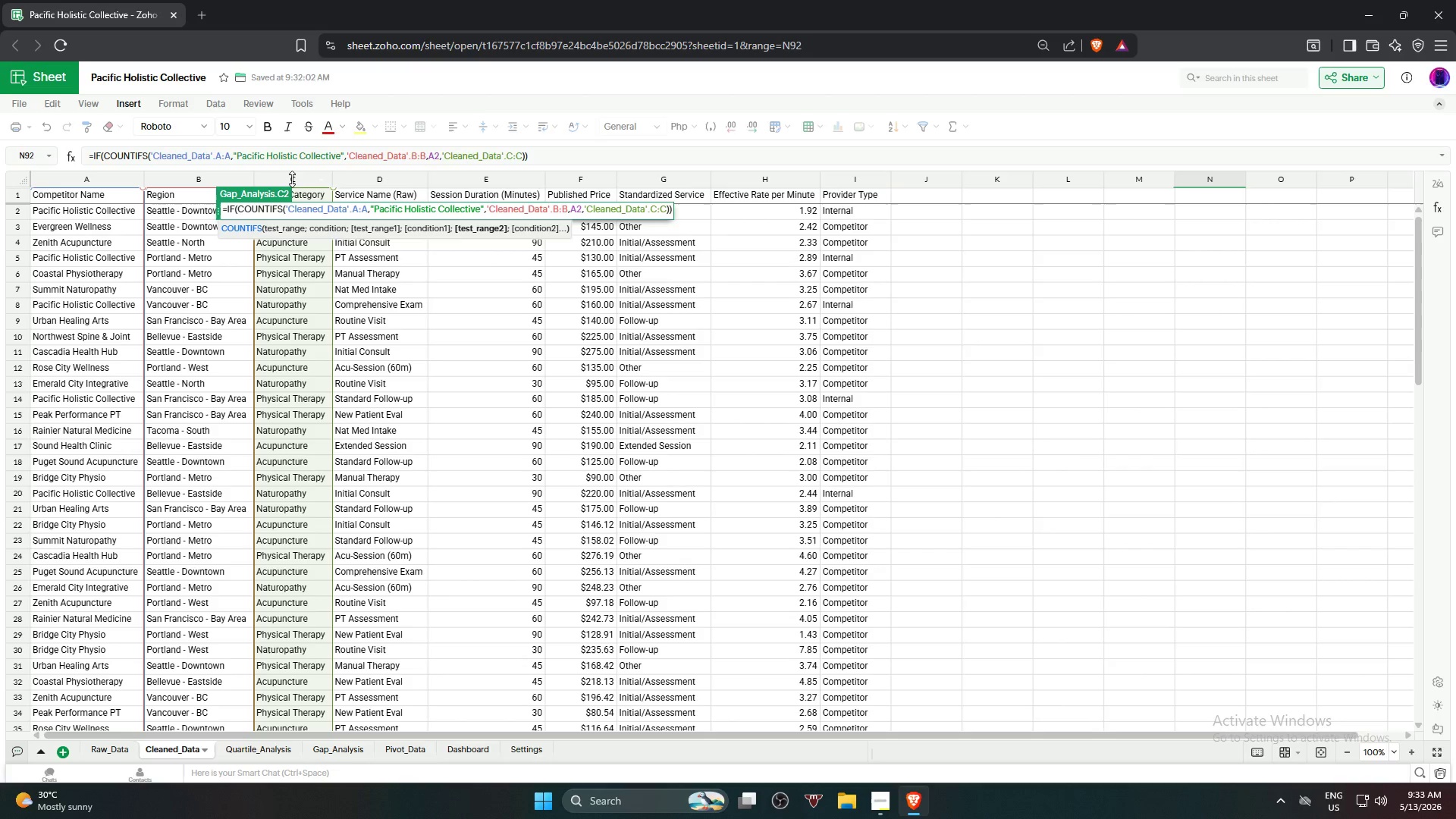 
key(Comma)
 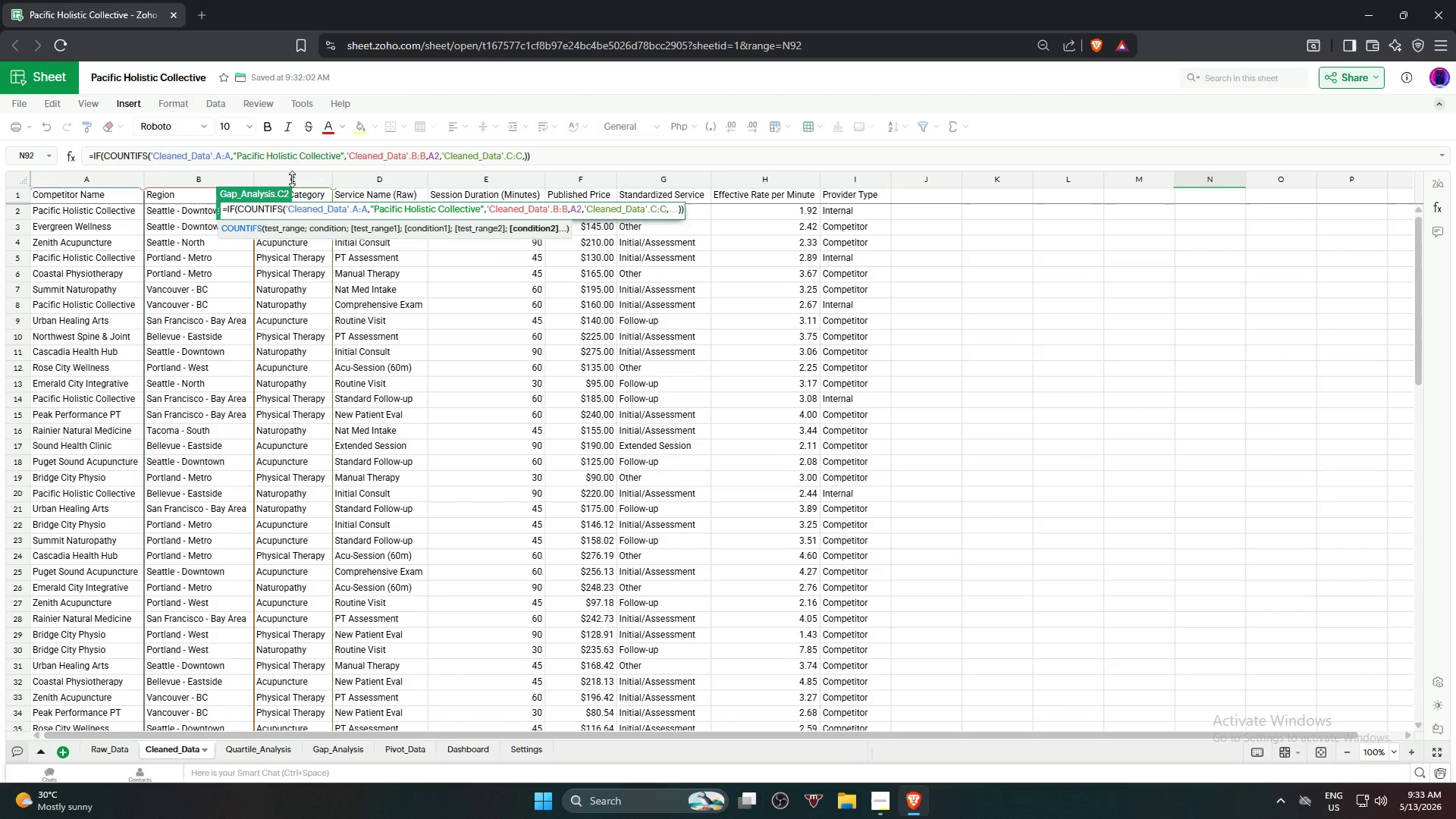 
type(B2)=0)
 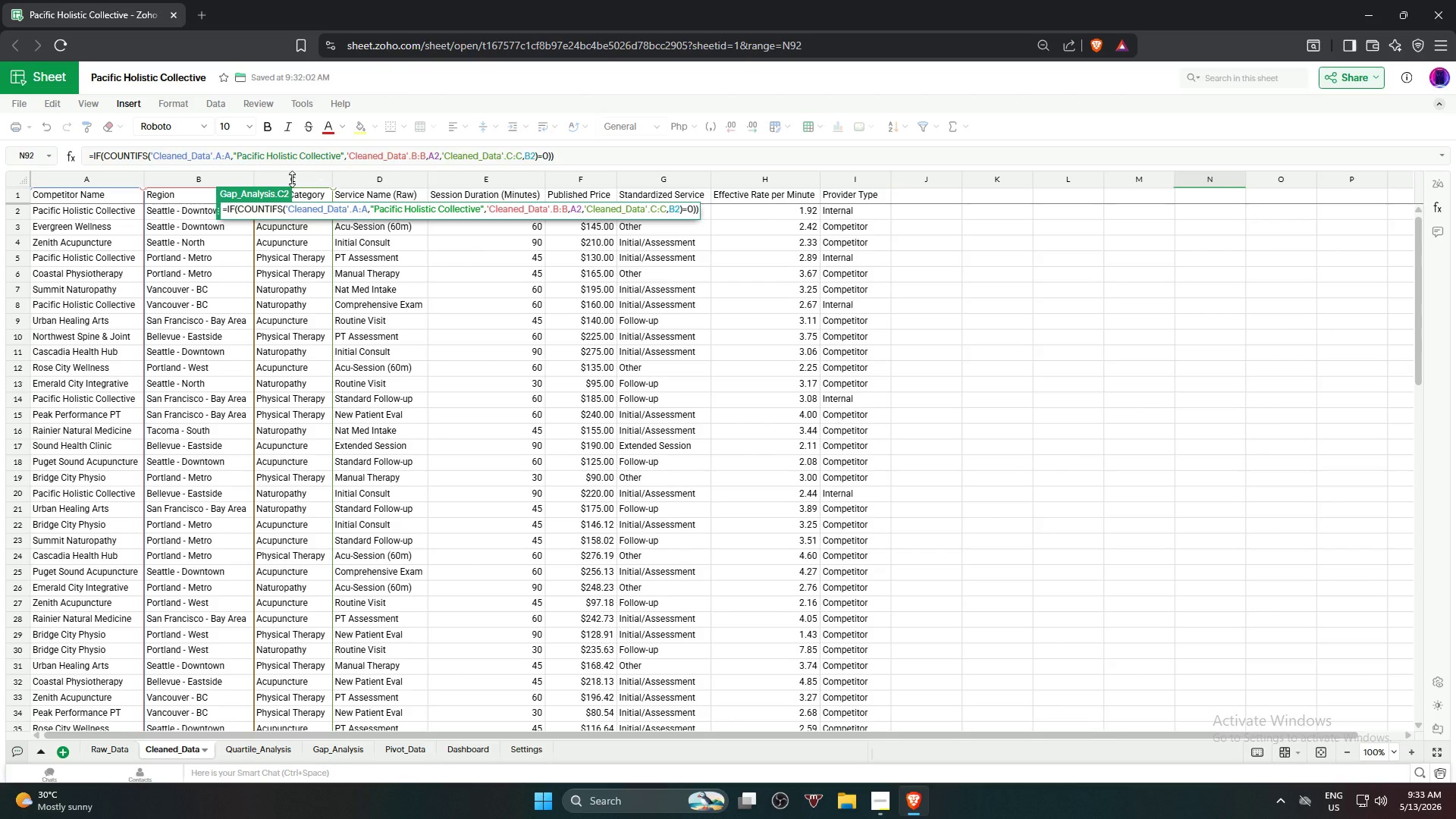 
type(,"",AVE)
 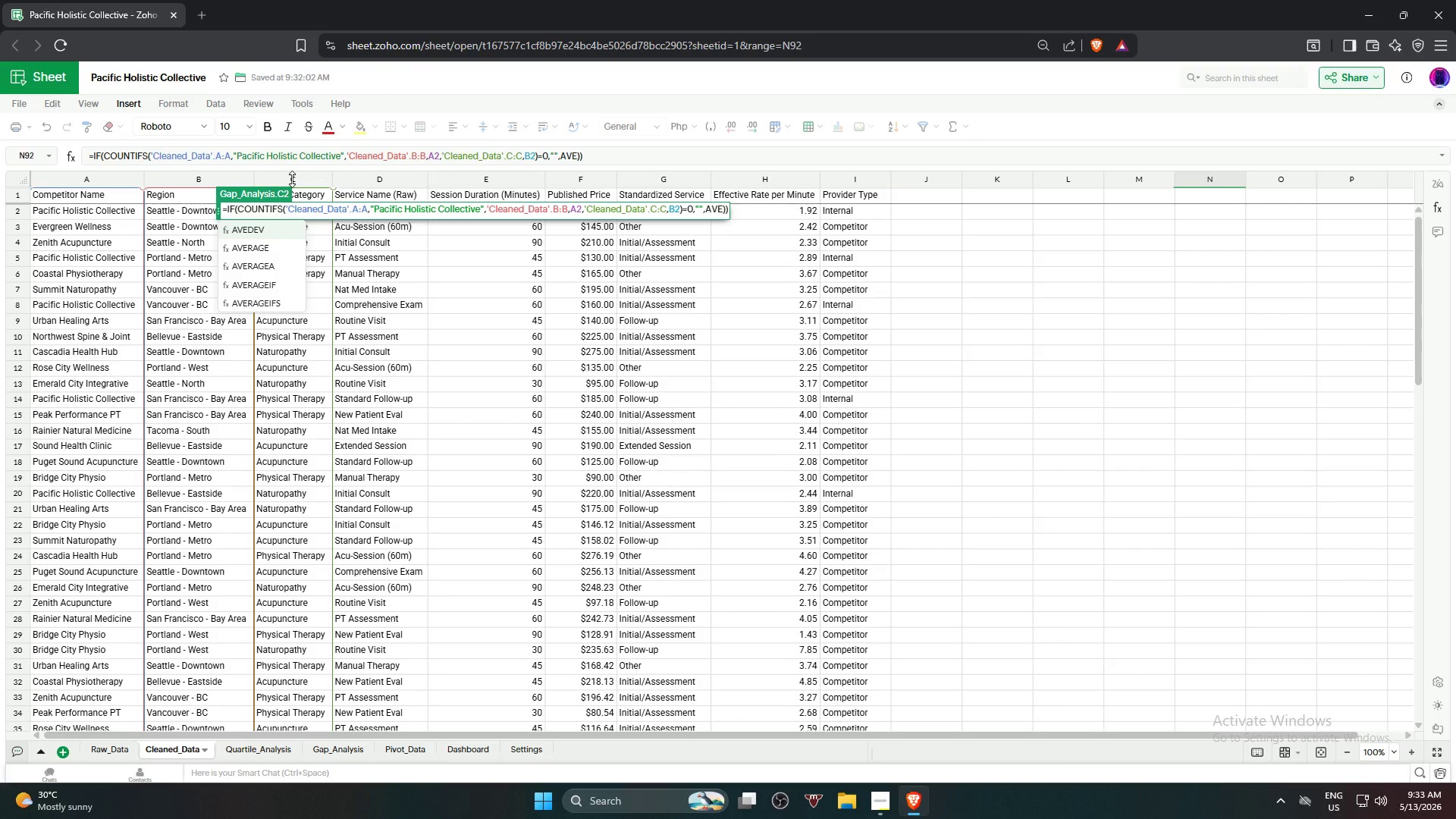 
key(ArrowDown)
 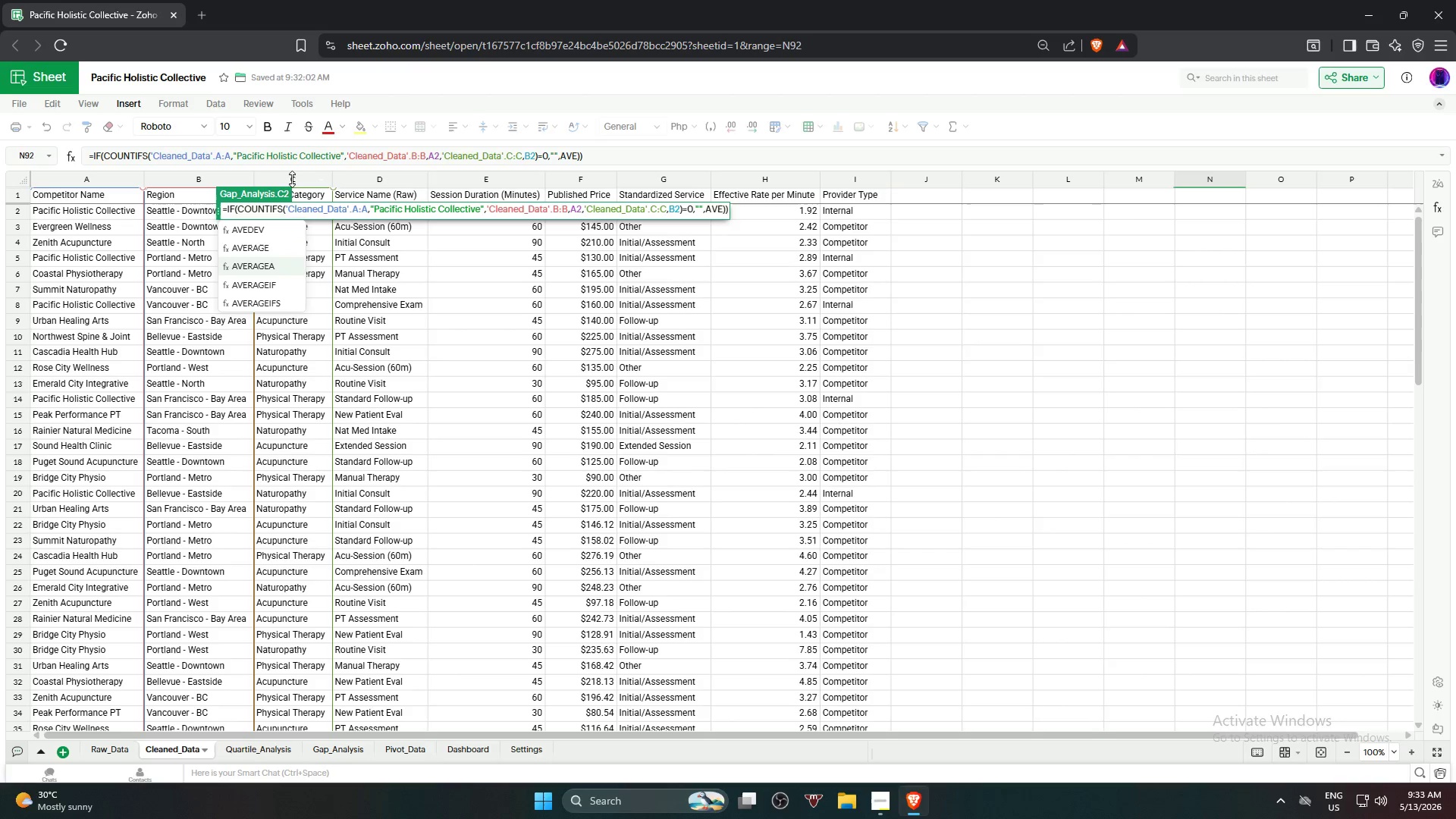 
key(ArrowDown)
 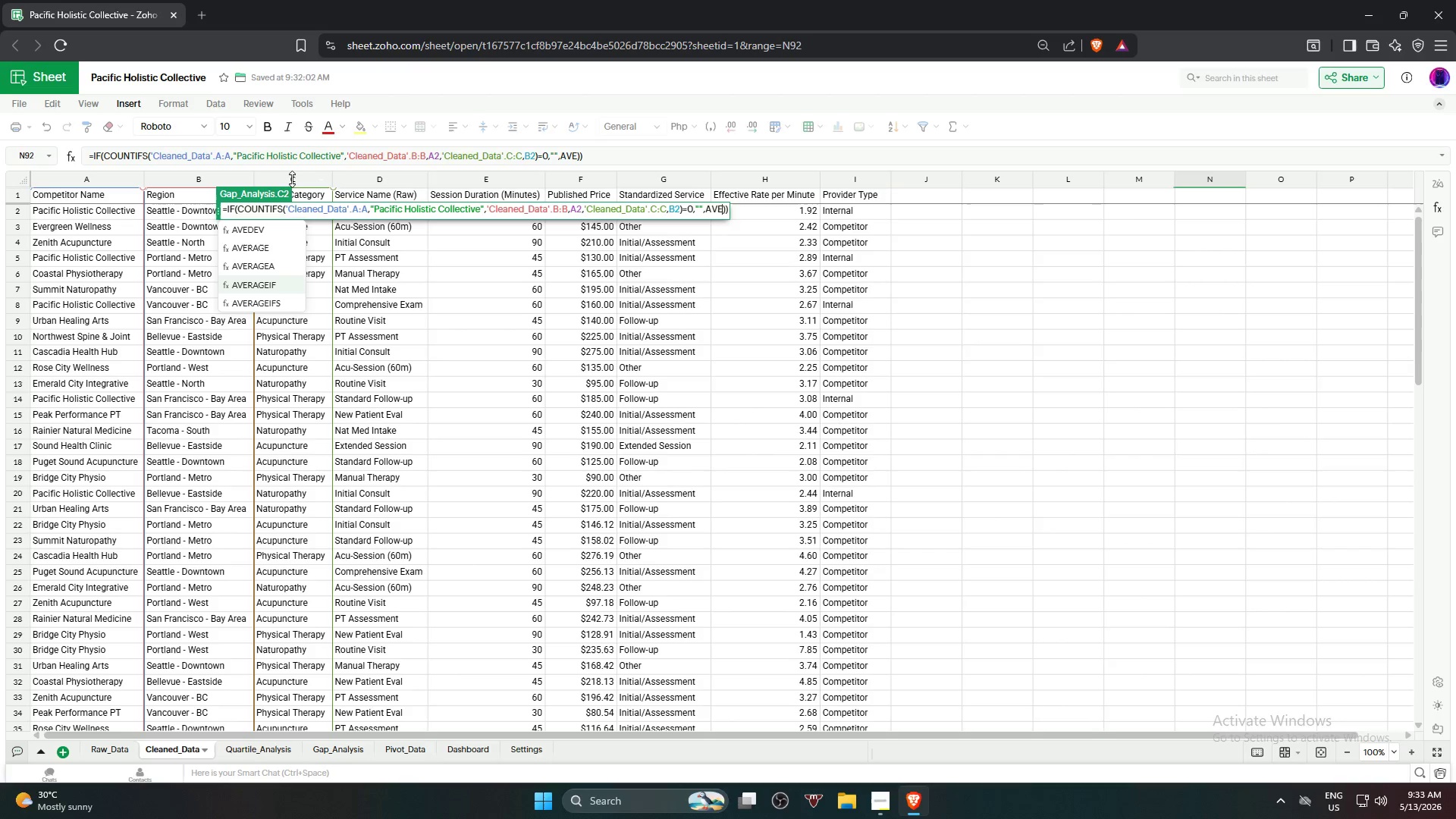 
key(ArrowDown)
 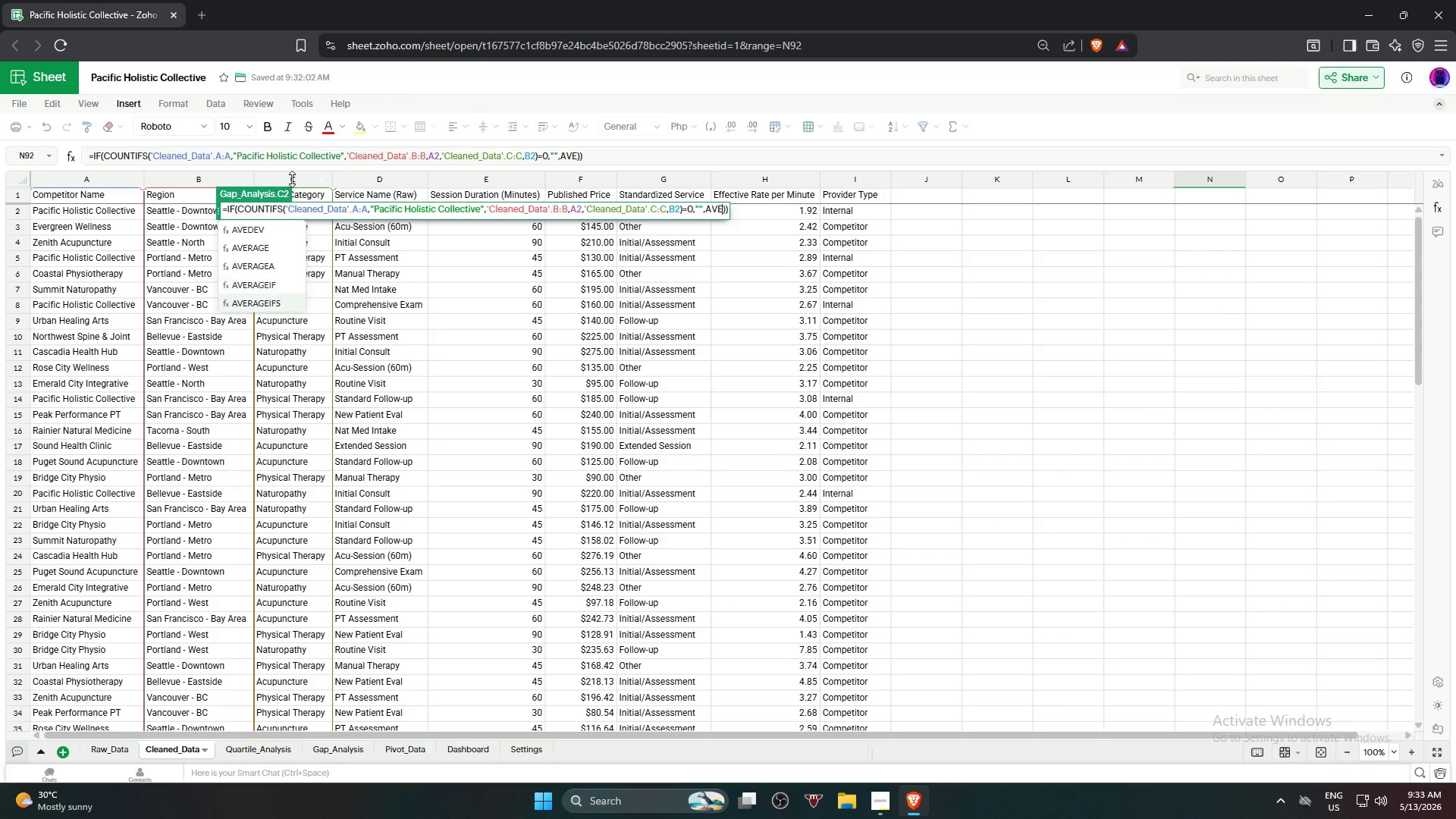 
key(ArrowDown)
 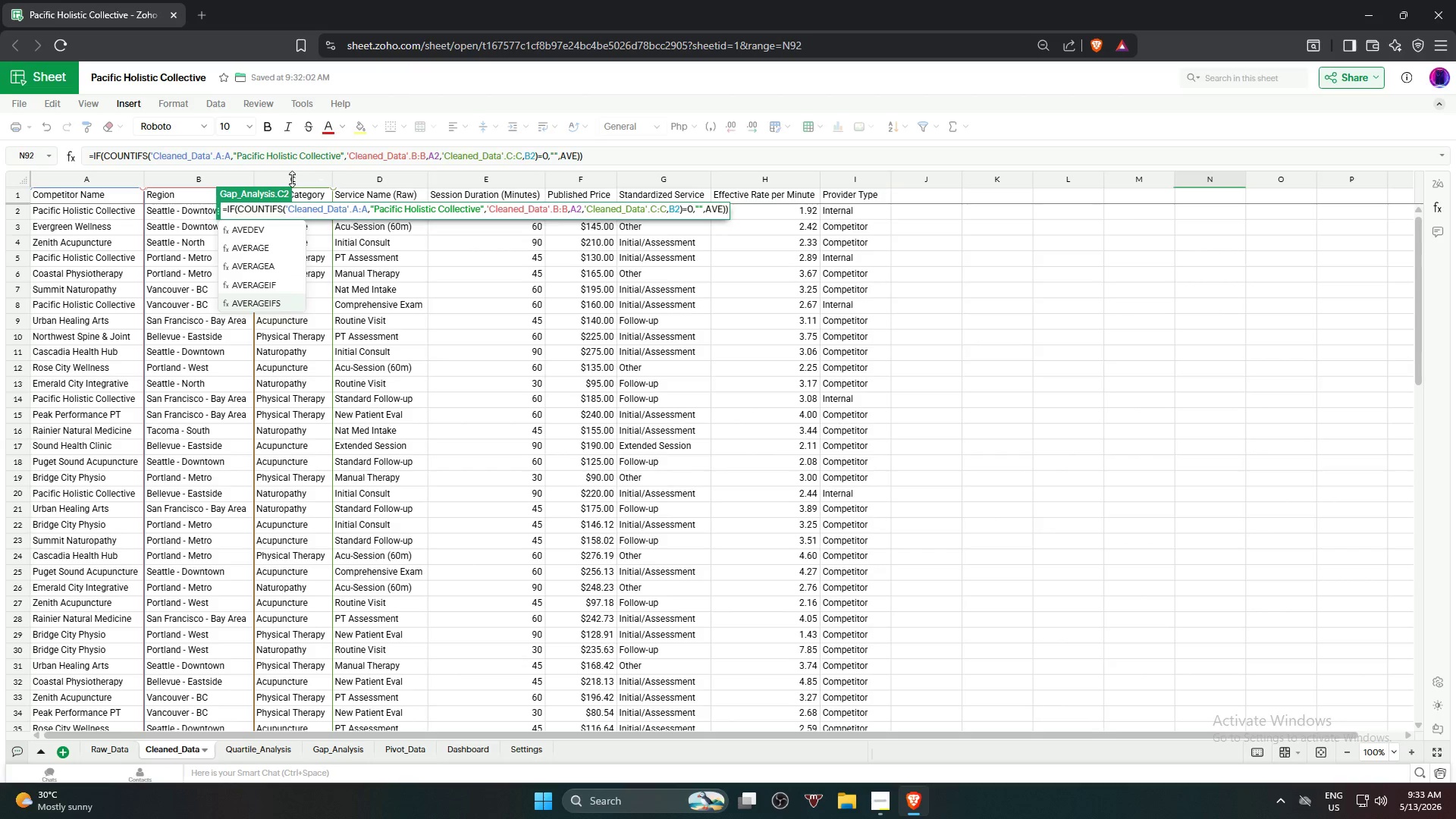 
key(Enter)
 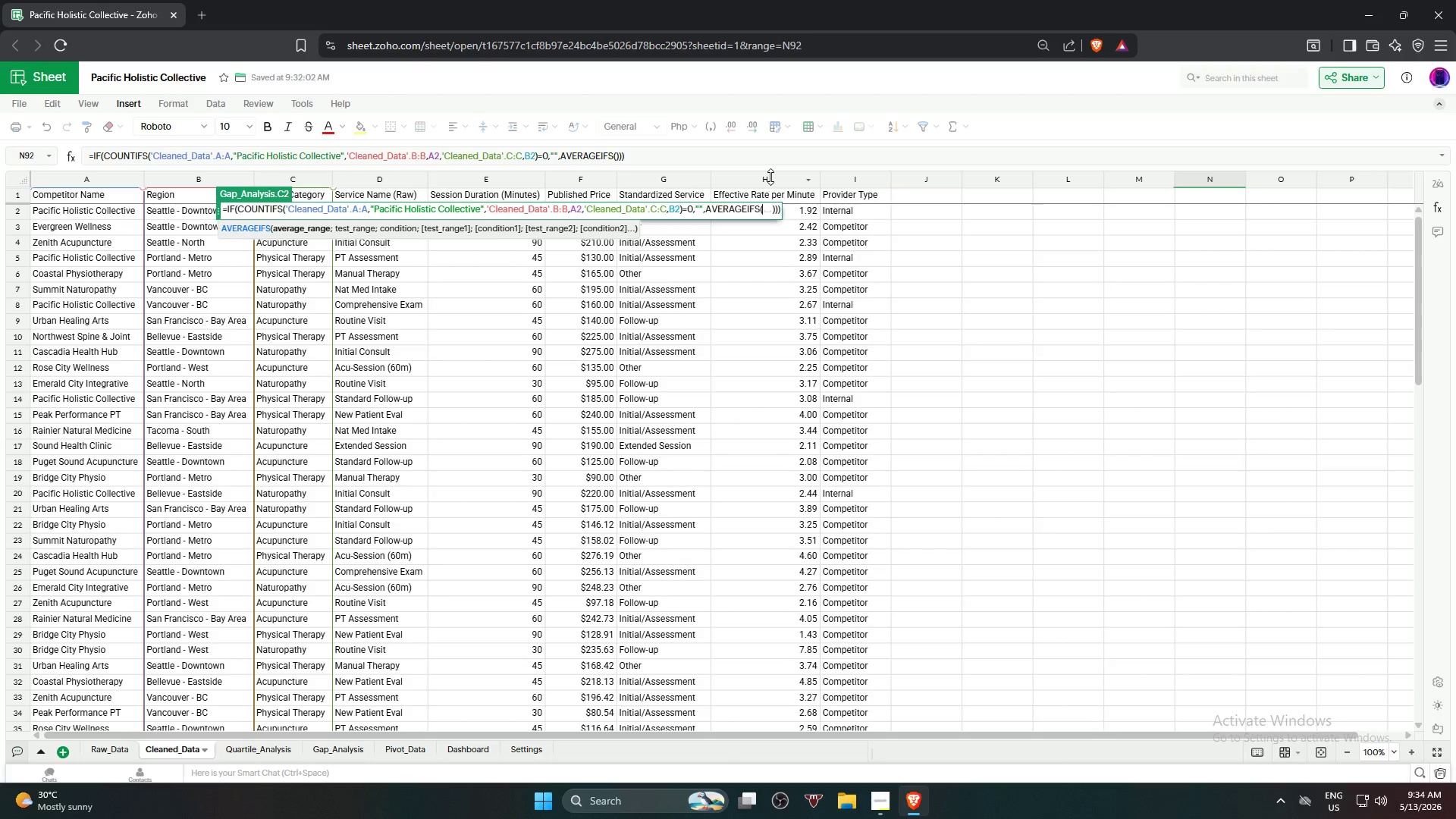 
wait(61.14)
 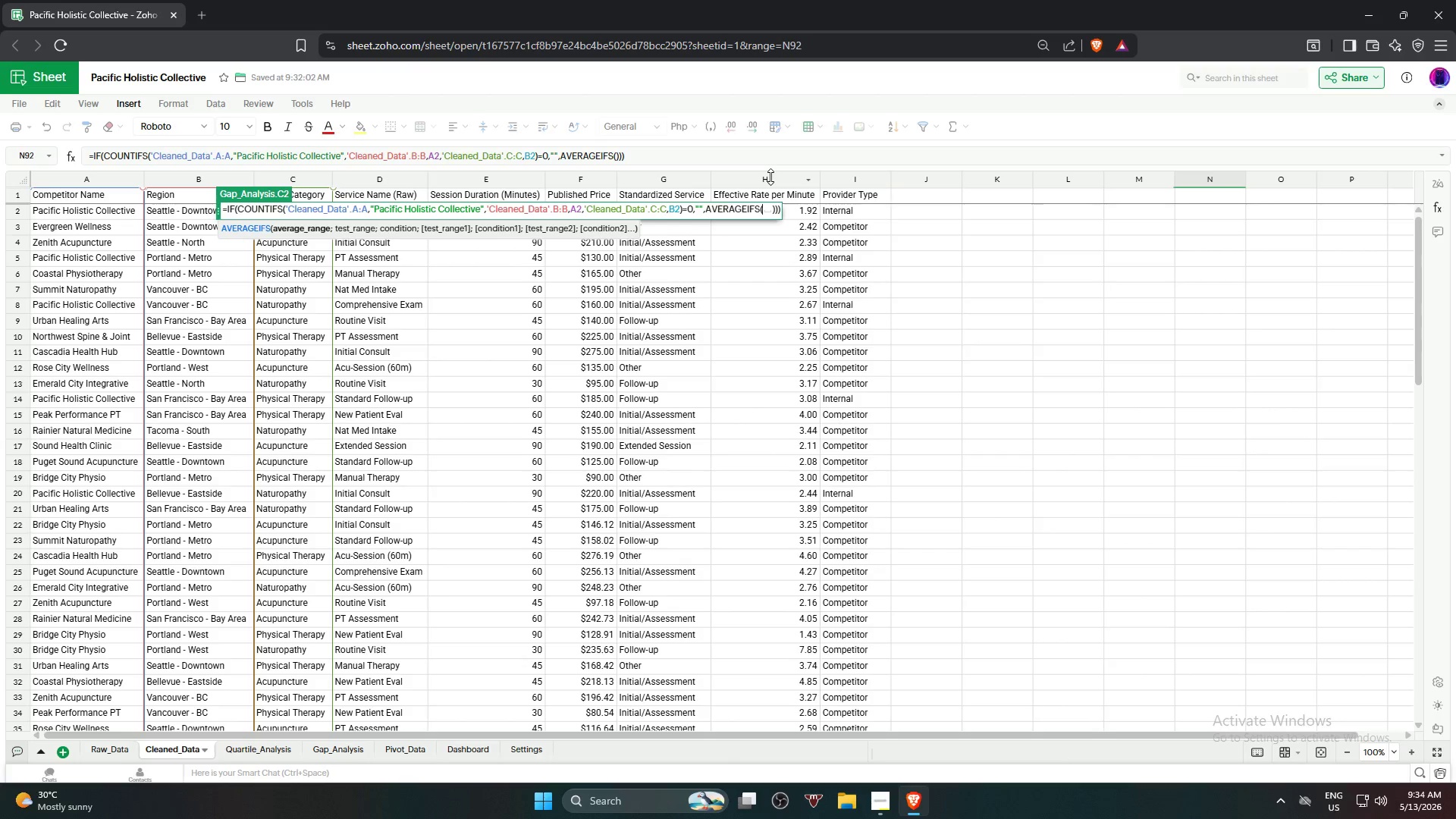 
left_click([770, 175])
 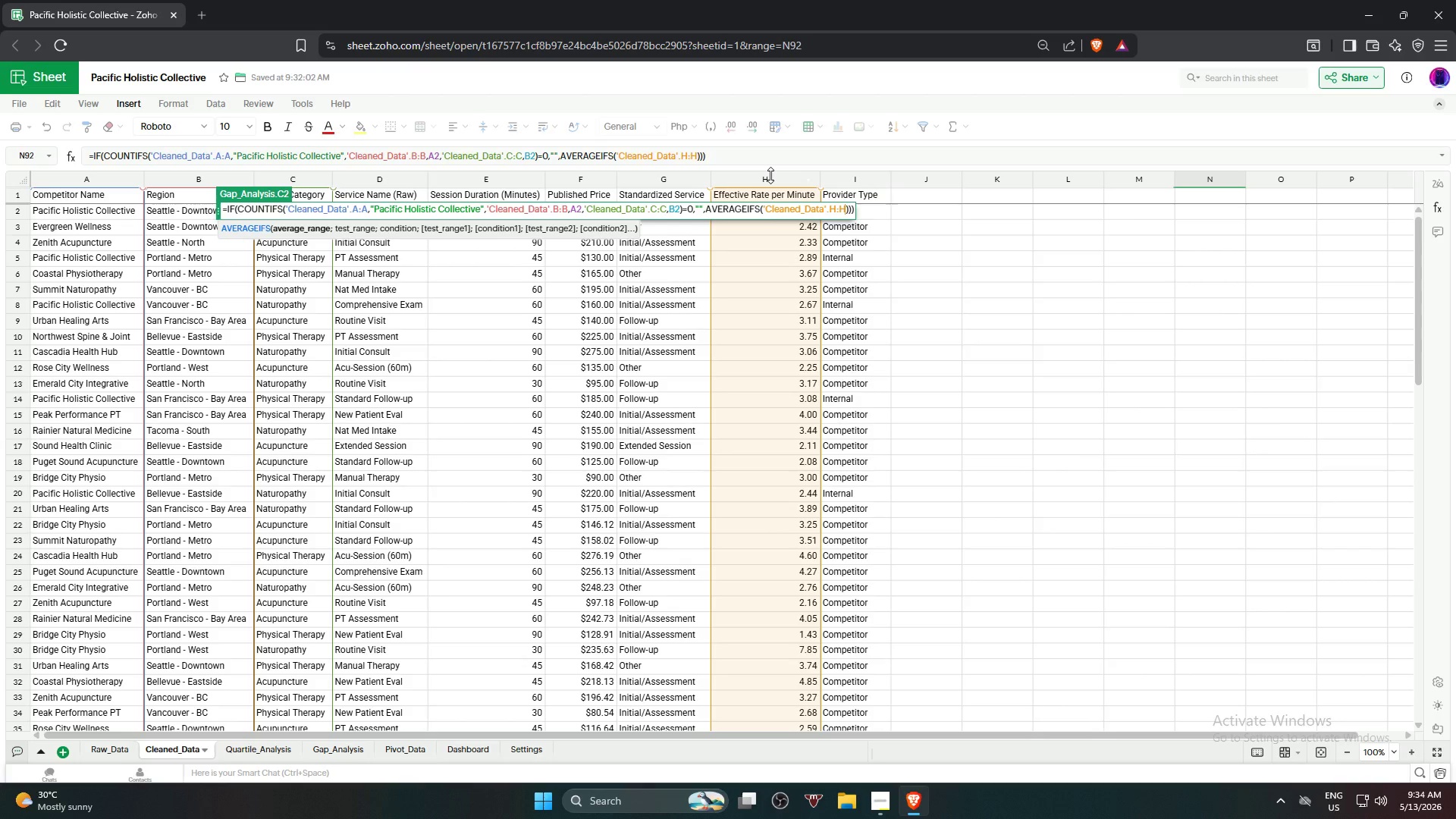 
wait(7.64)
 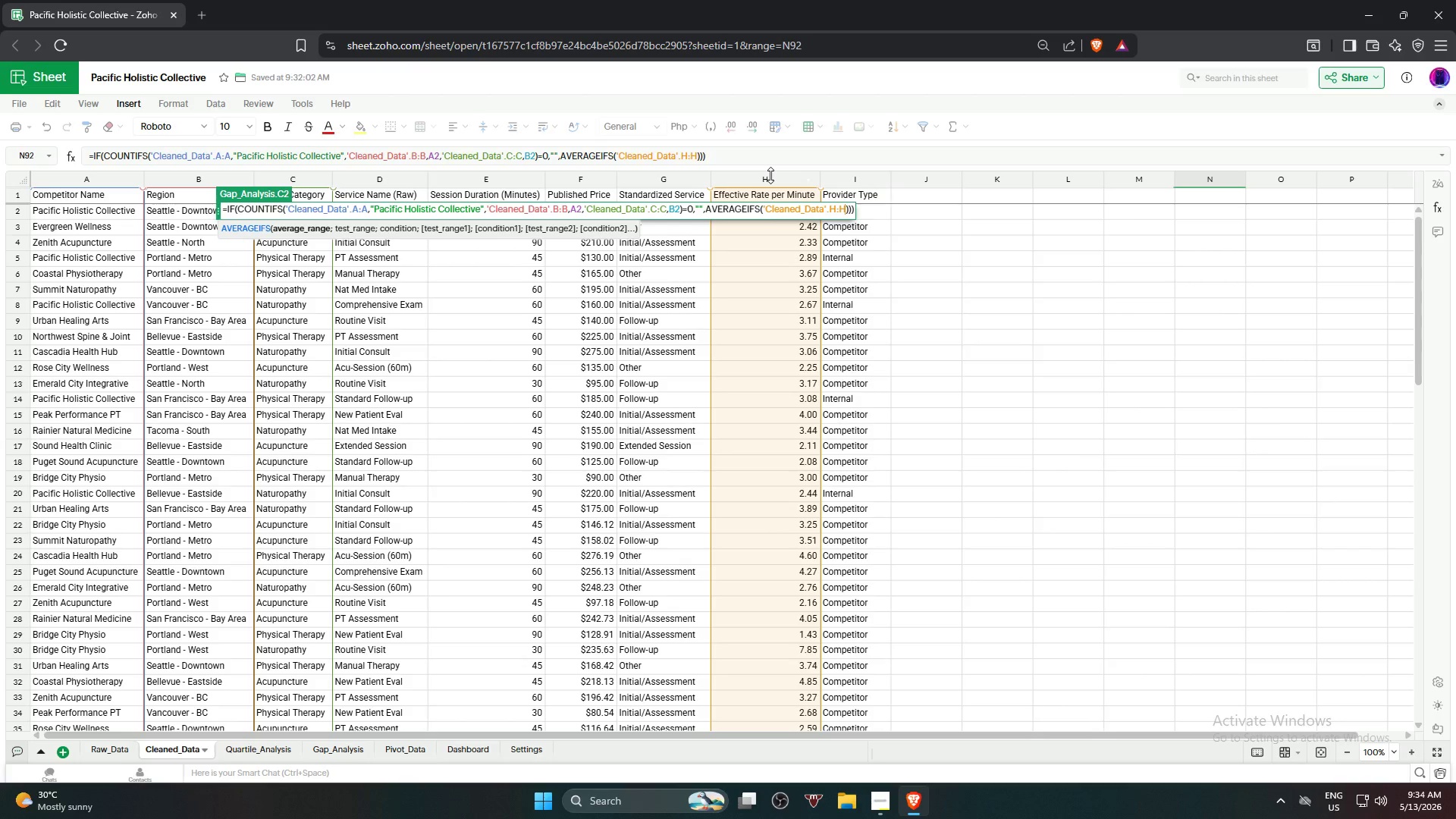 
key(Comma)
 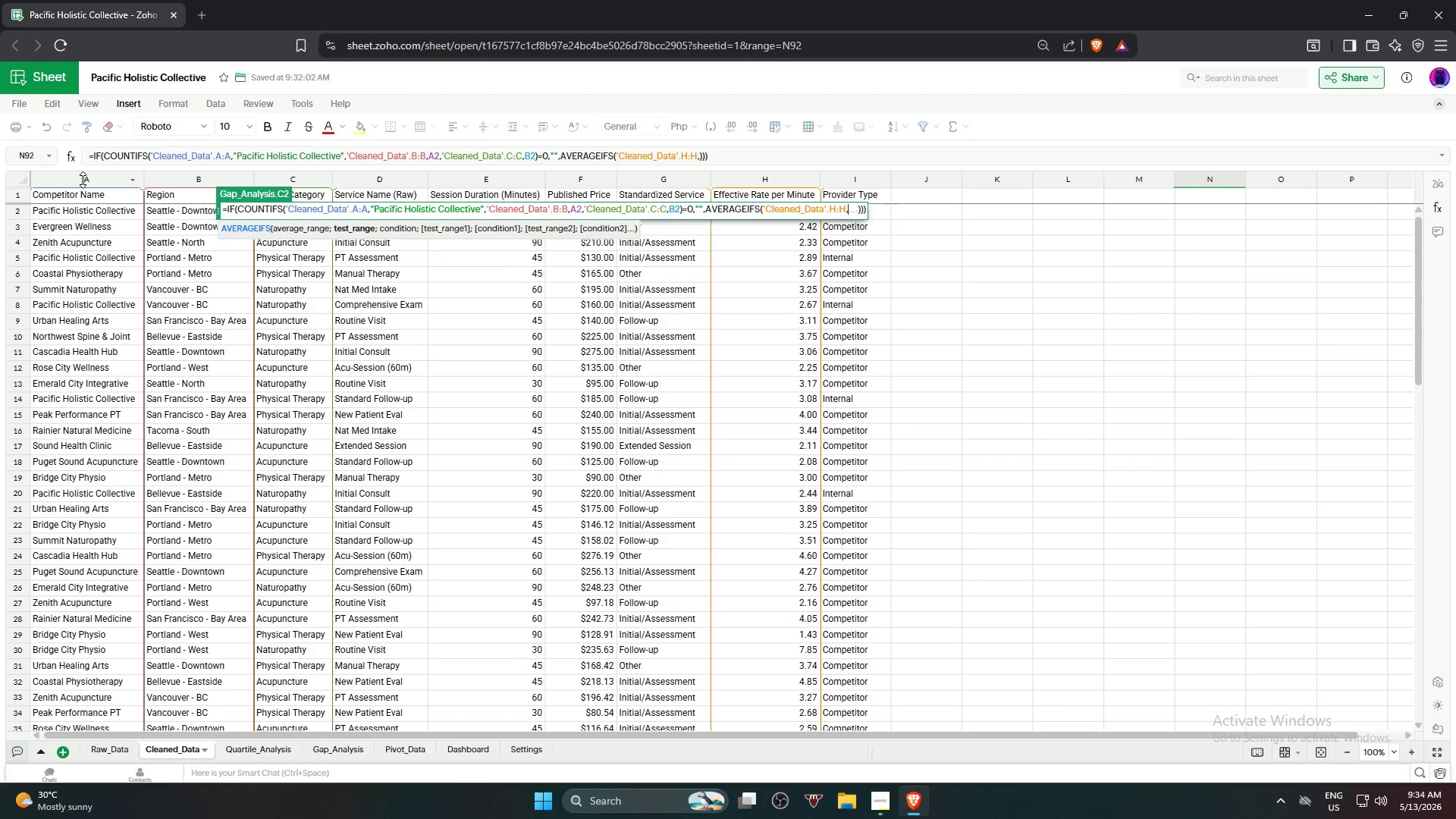 
left_click([83, 180])
 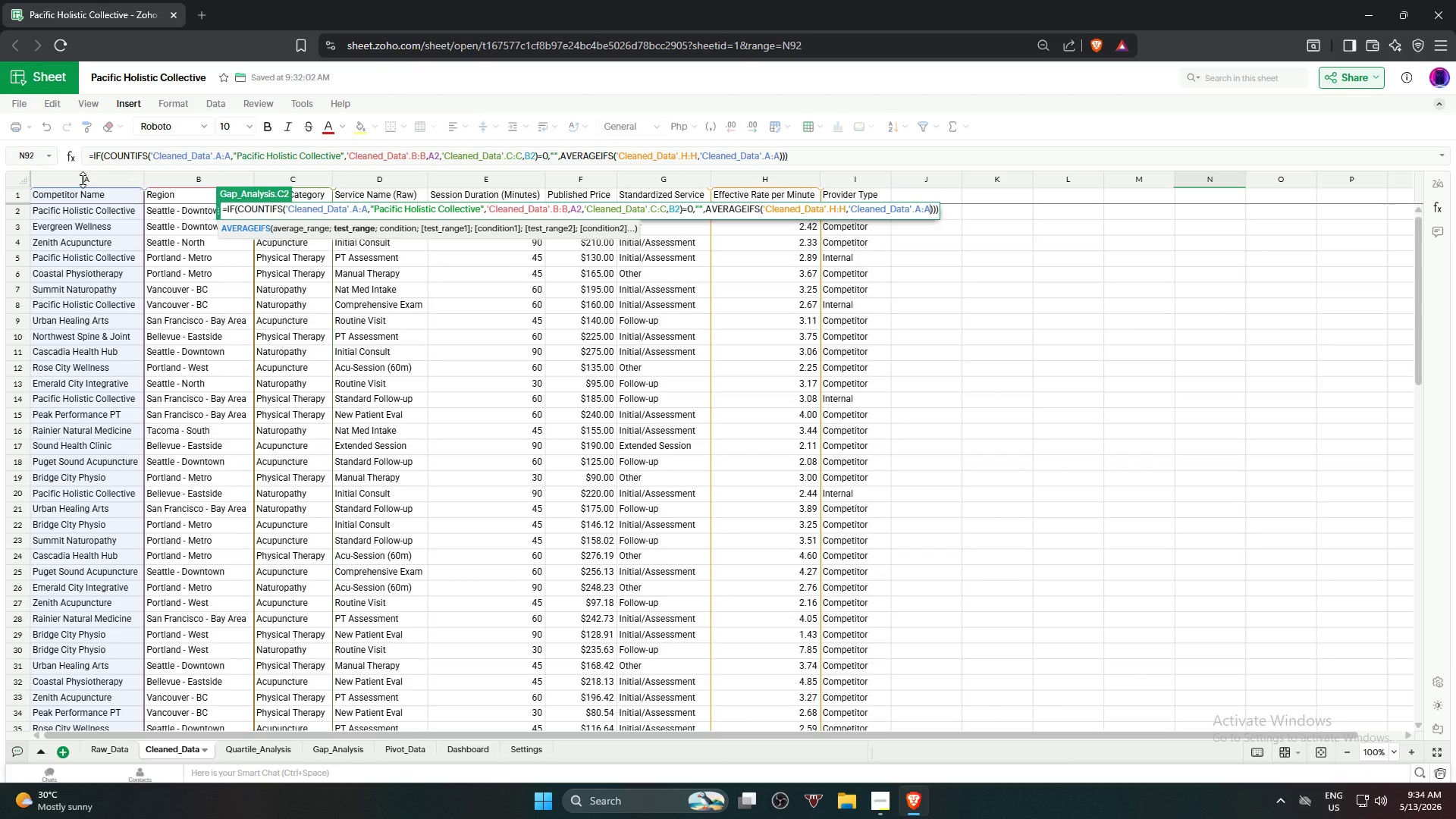 
type(,"pA)
key(Backspace)
key(Backspace)
type(Pacific Holistic Collective",)
 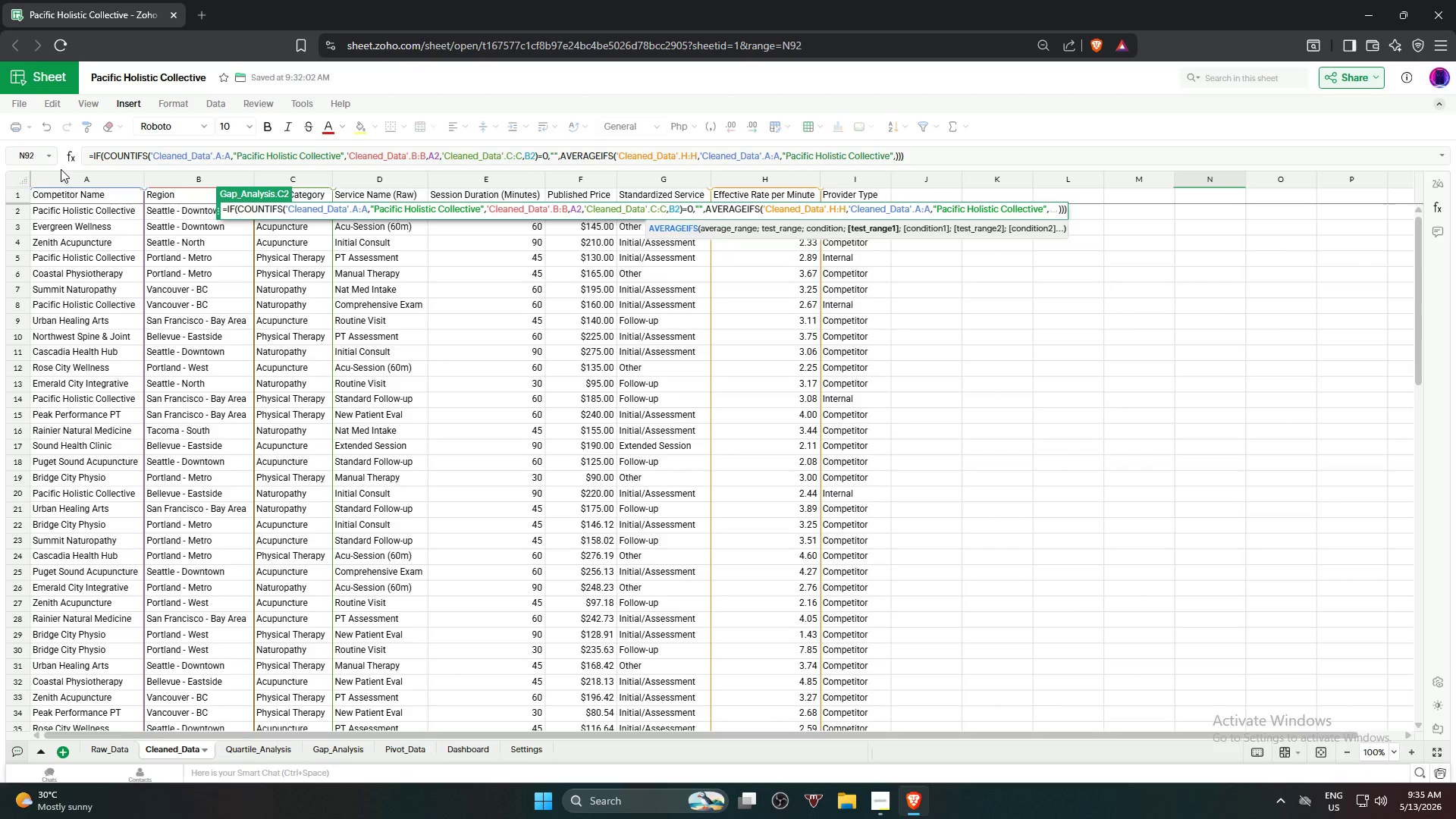 
left_click([194, 175])
 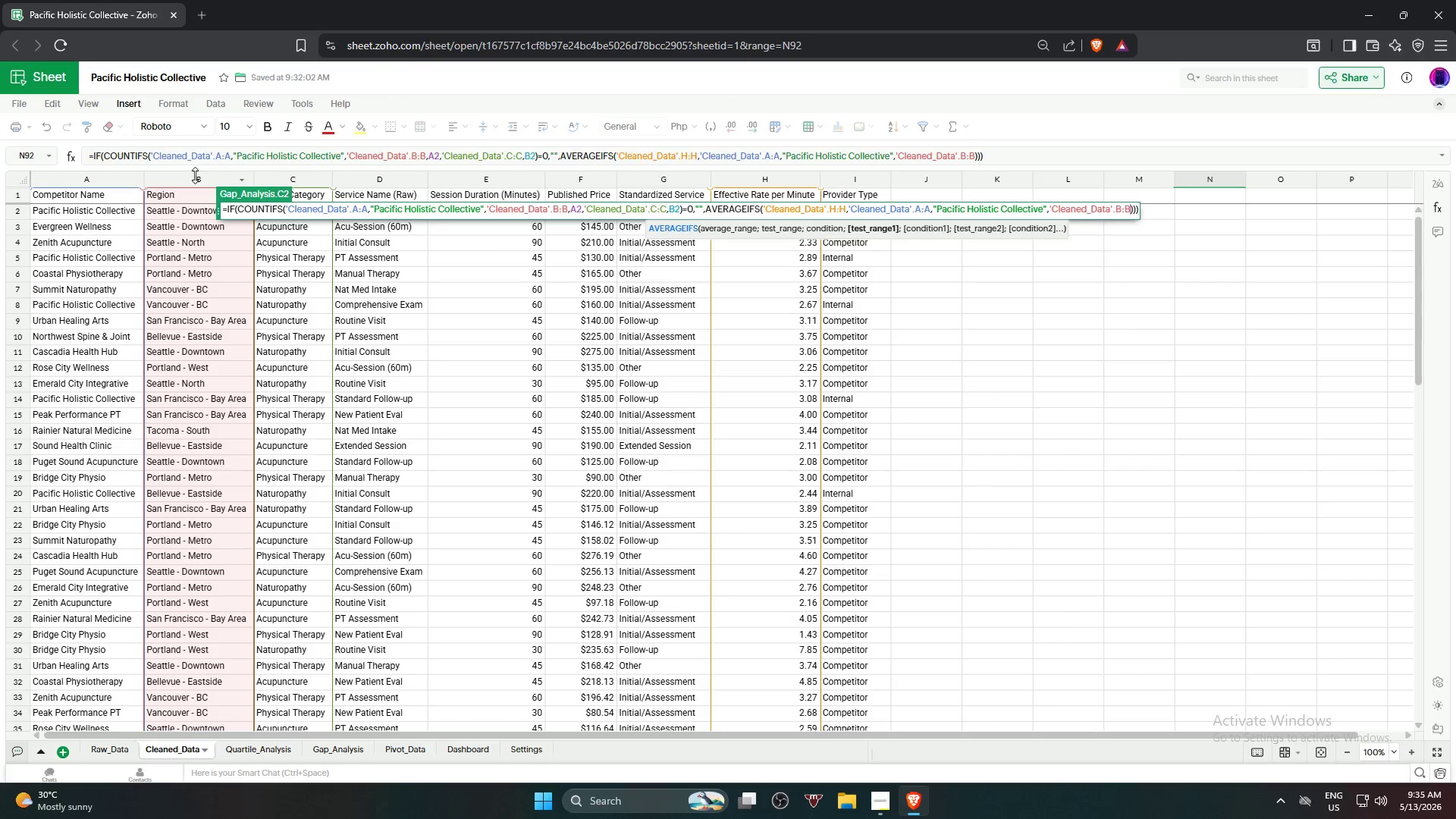 
type(,A2)
 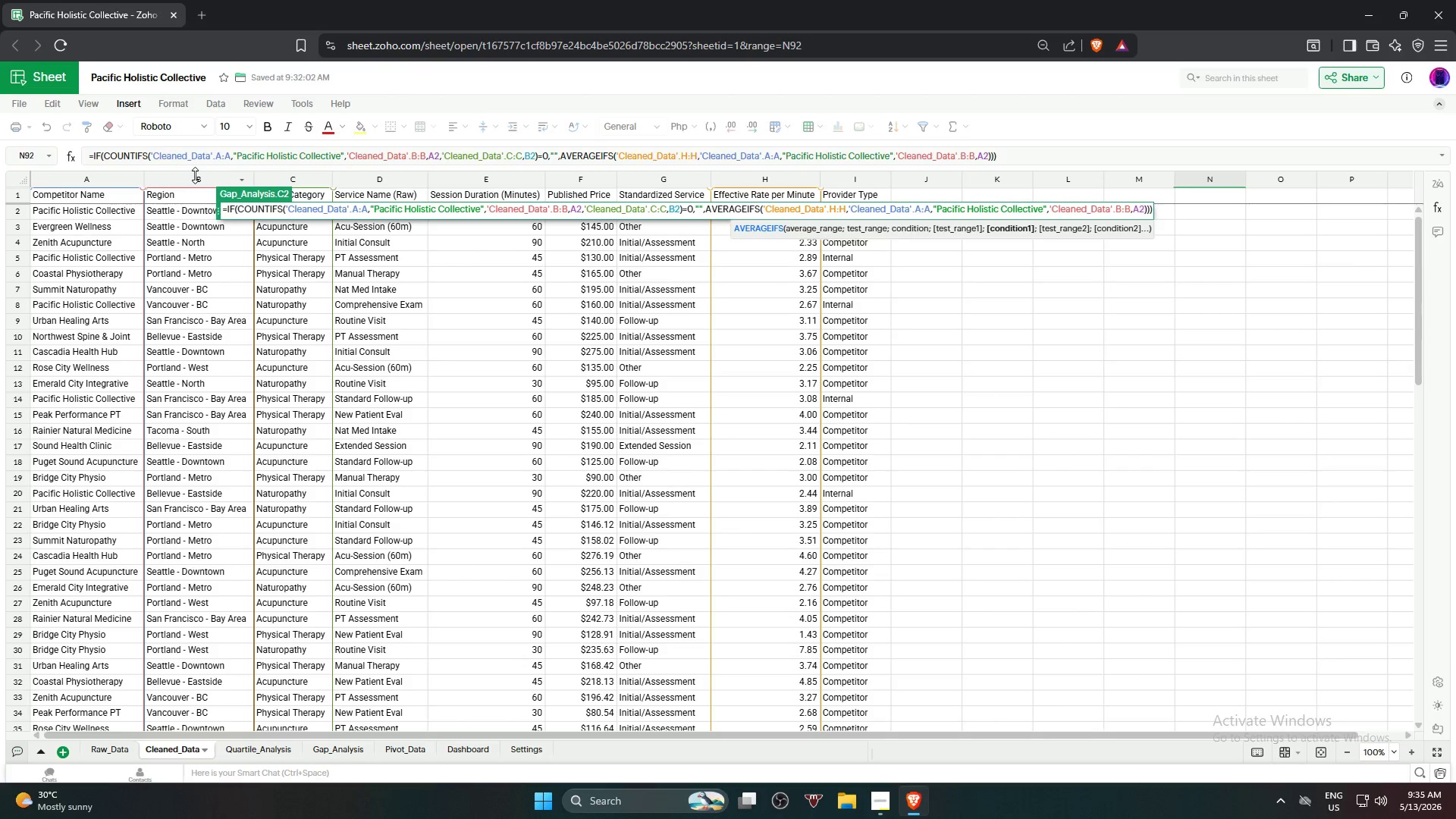 
key(Comma)
 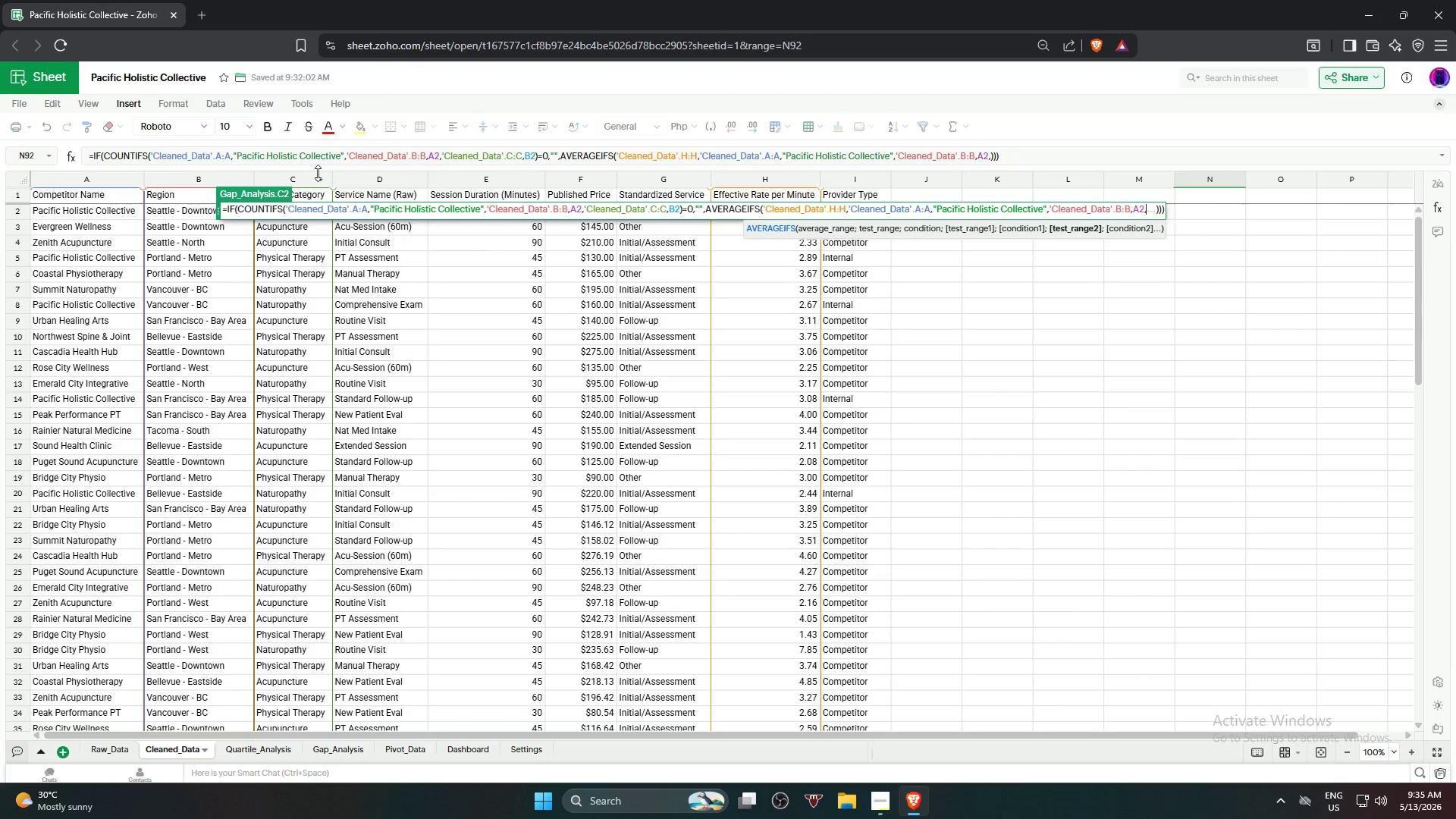 
left_click([304, 177])
 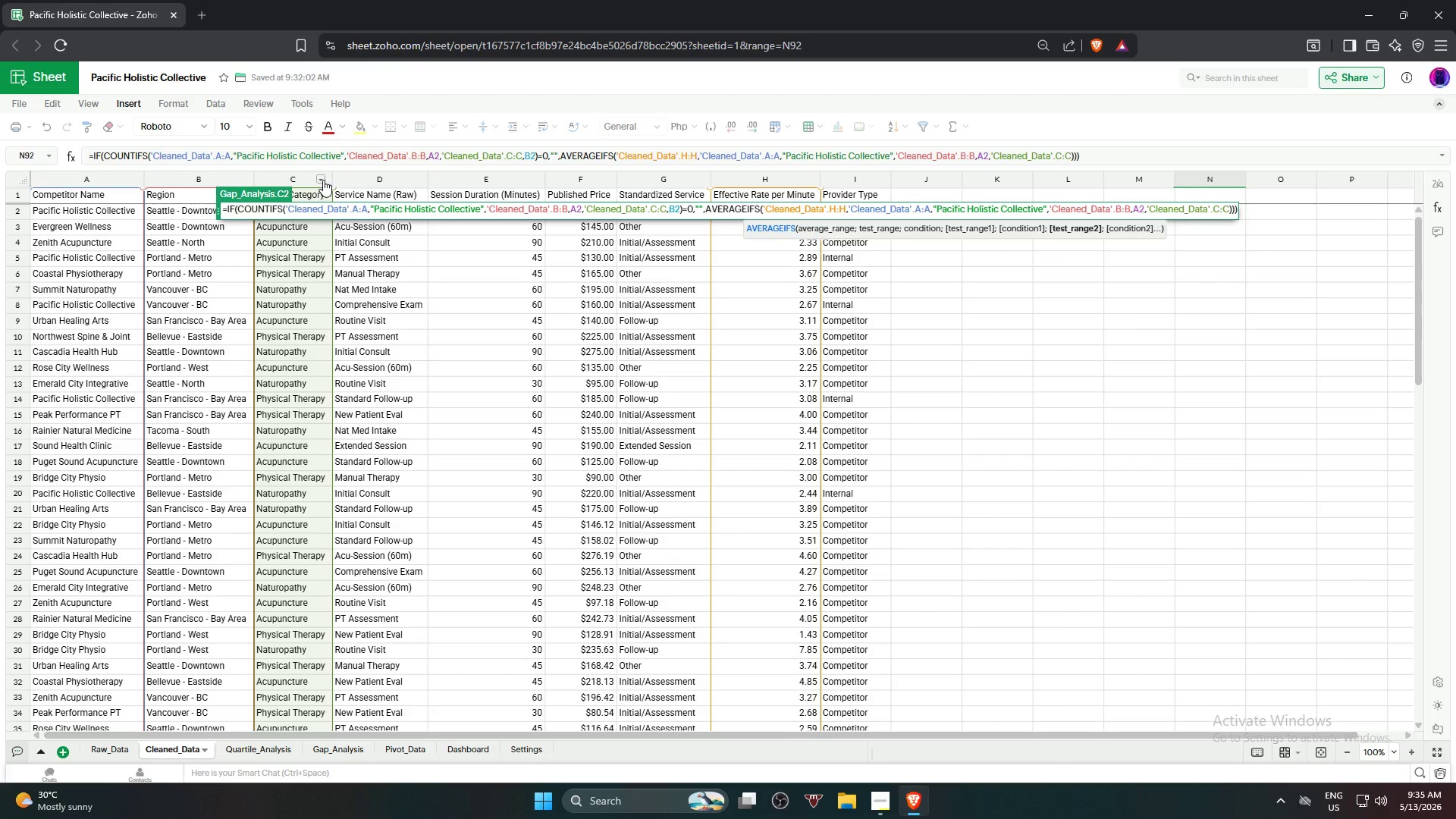 
type(,b)
key(Backspace)
type(B2)
 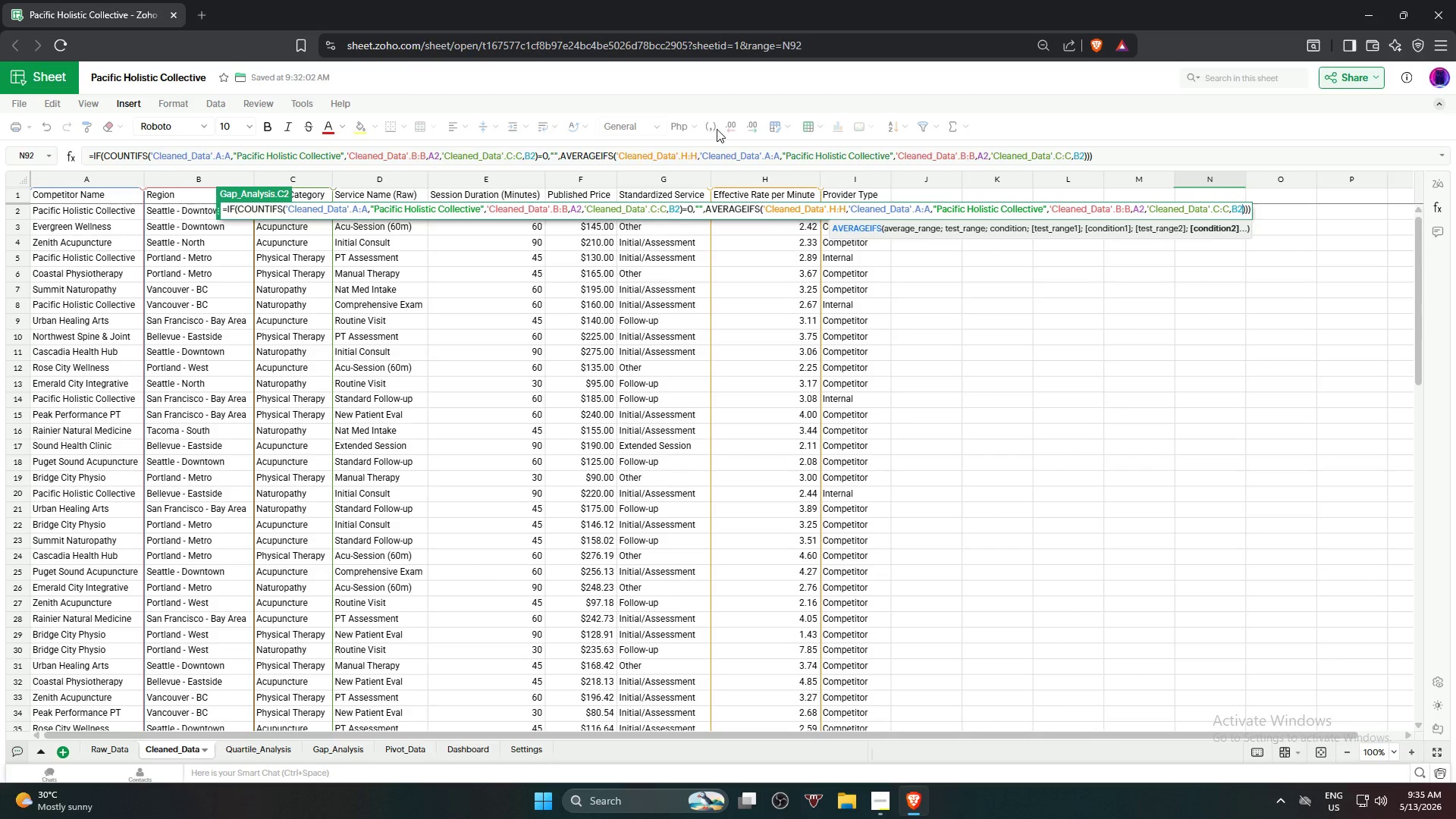 
left_click([1114, 148])
 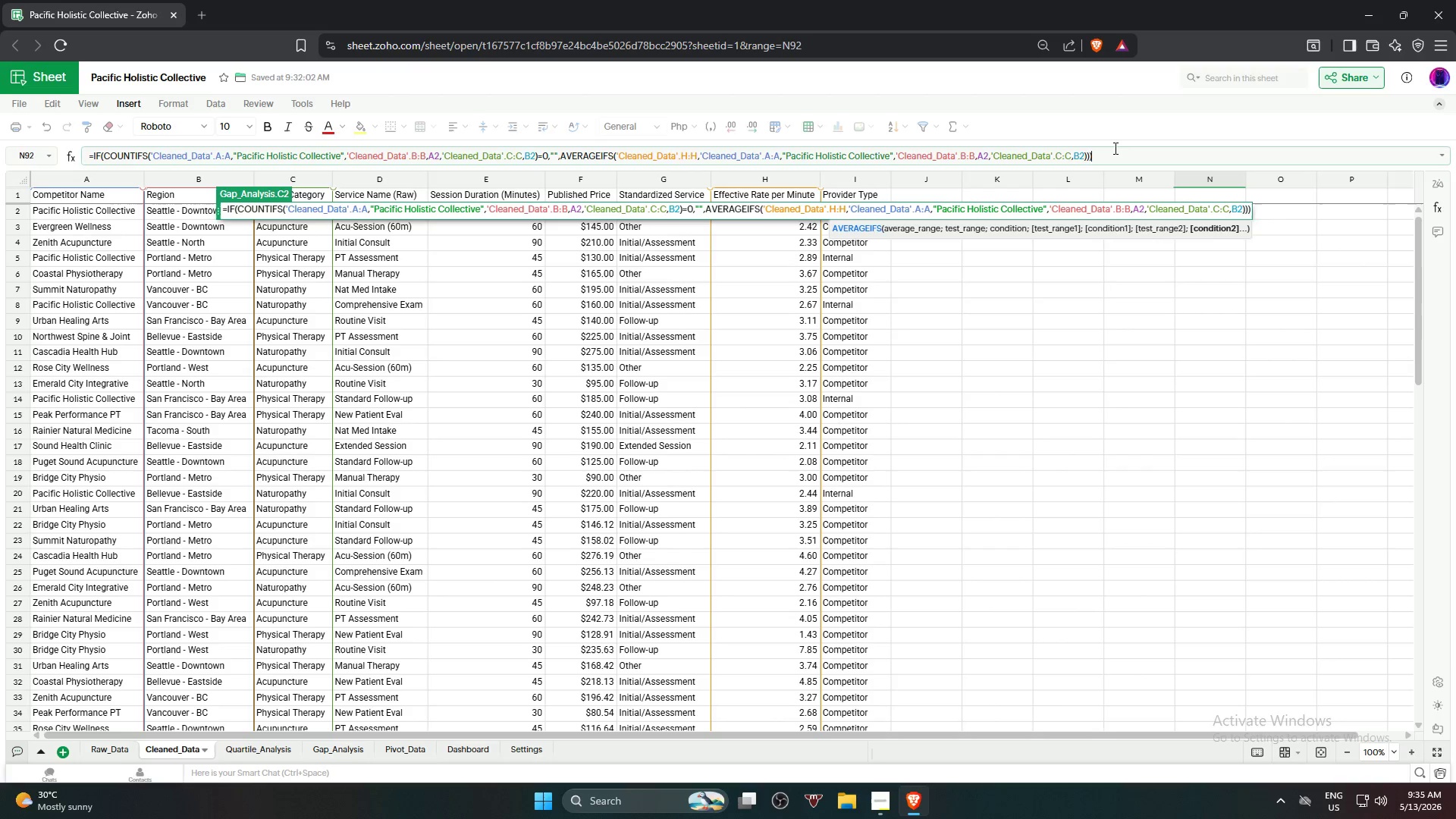 
key(Backspace)
 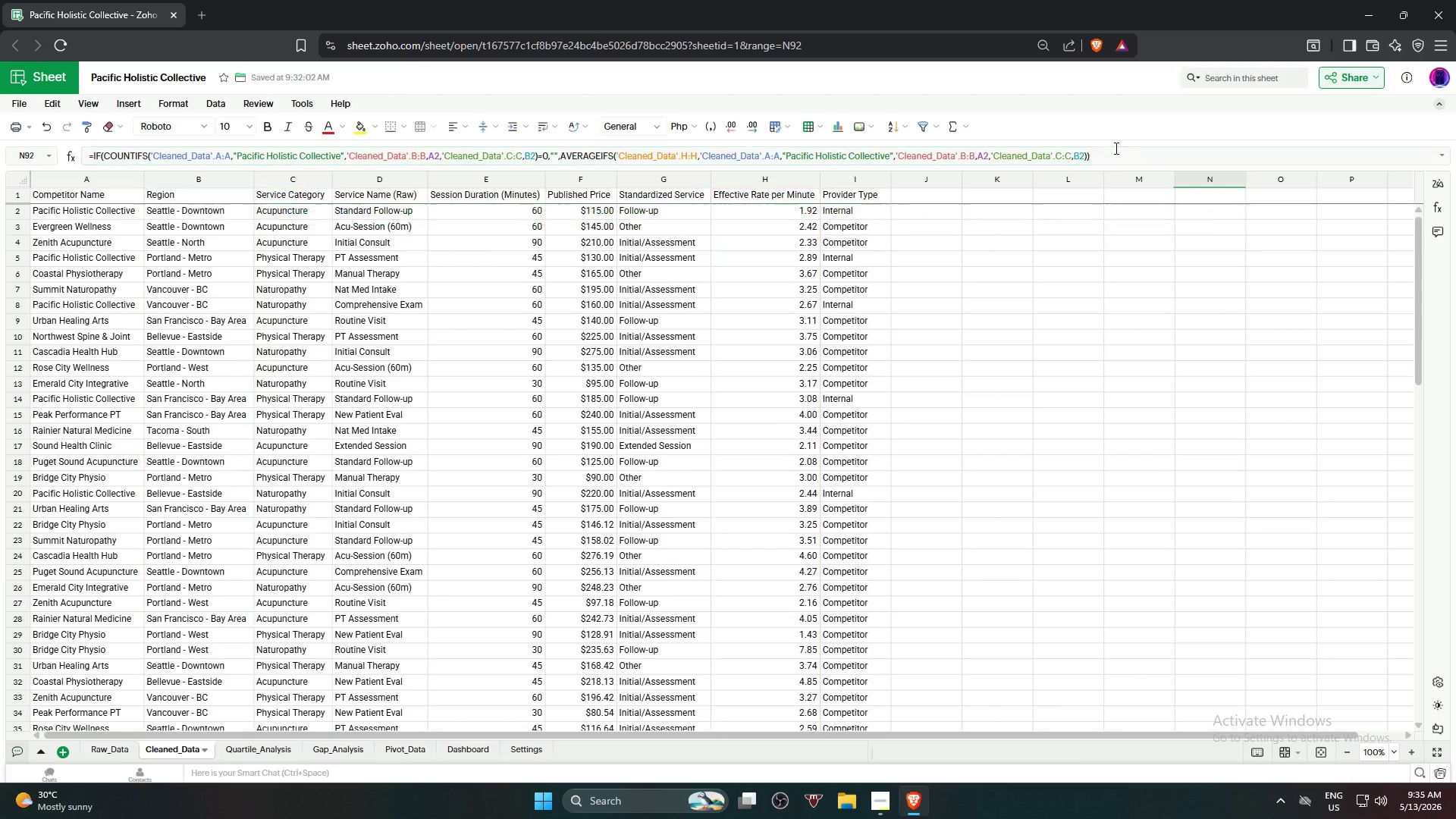 
key(Enter)
 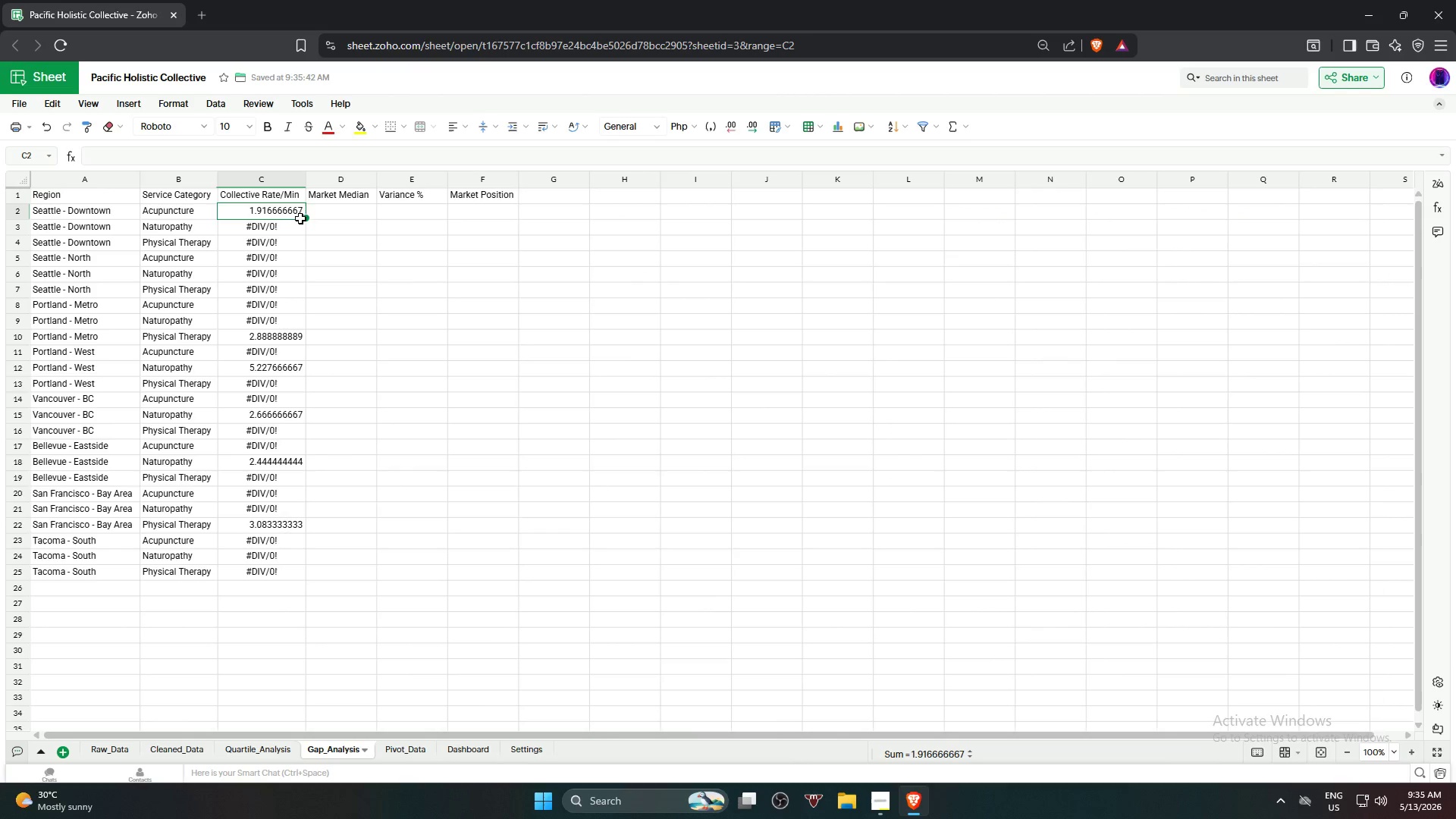 
left_click_drag(start_coordinate=[304, 218], to_coordinate=[306, 250])
 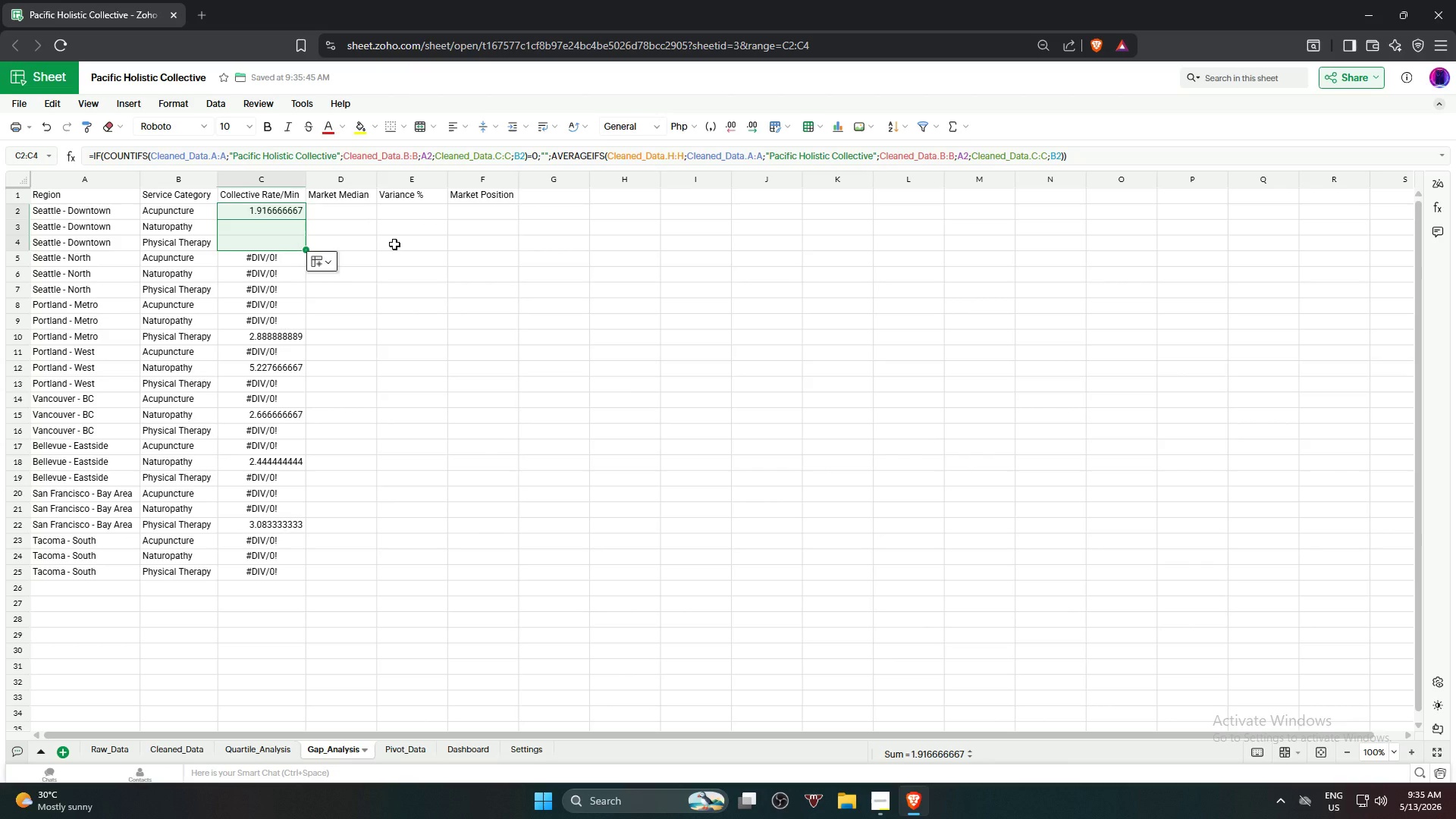 
left_click([394, 244])
 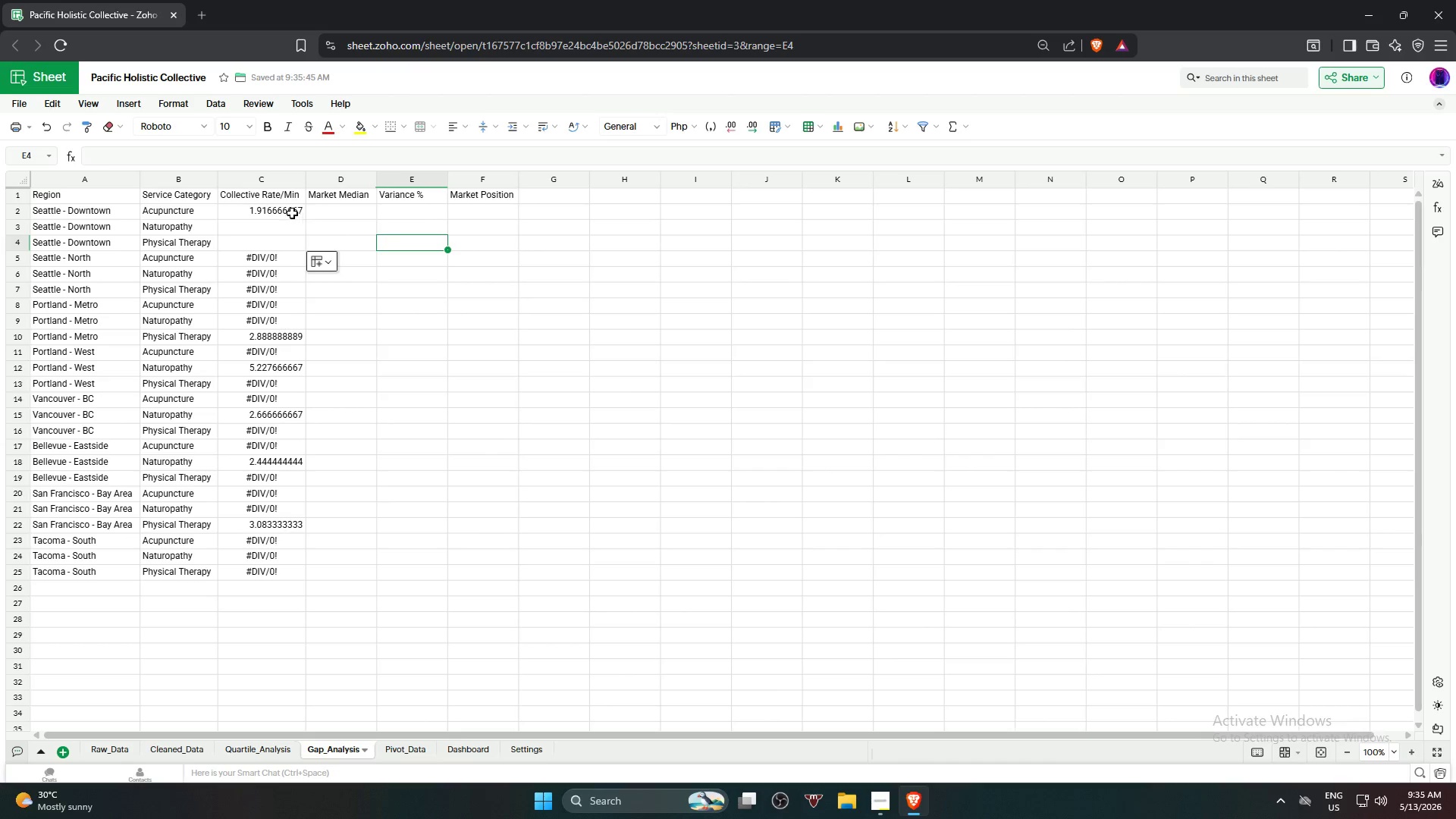 
left_click([287, 210])
 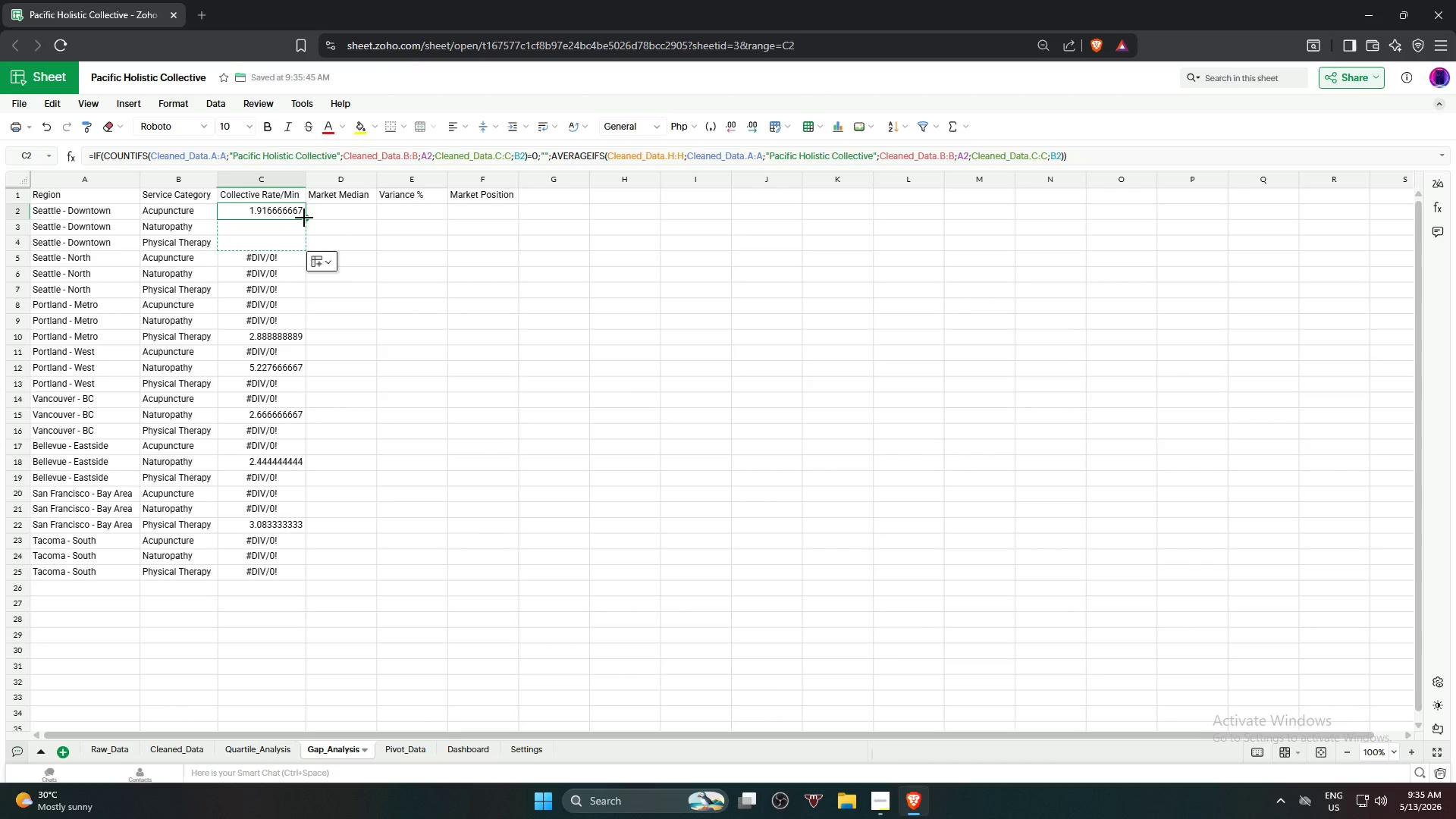 
left_click_drag(start_coordinate=[304, 218], to_coordinate=[309, 570])
 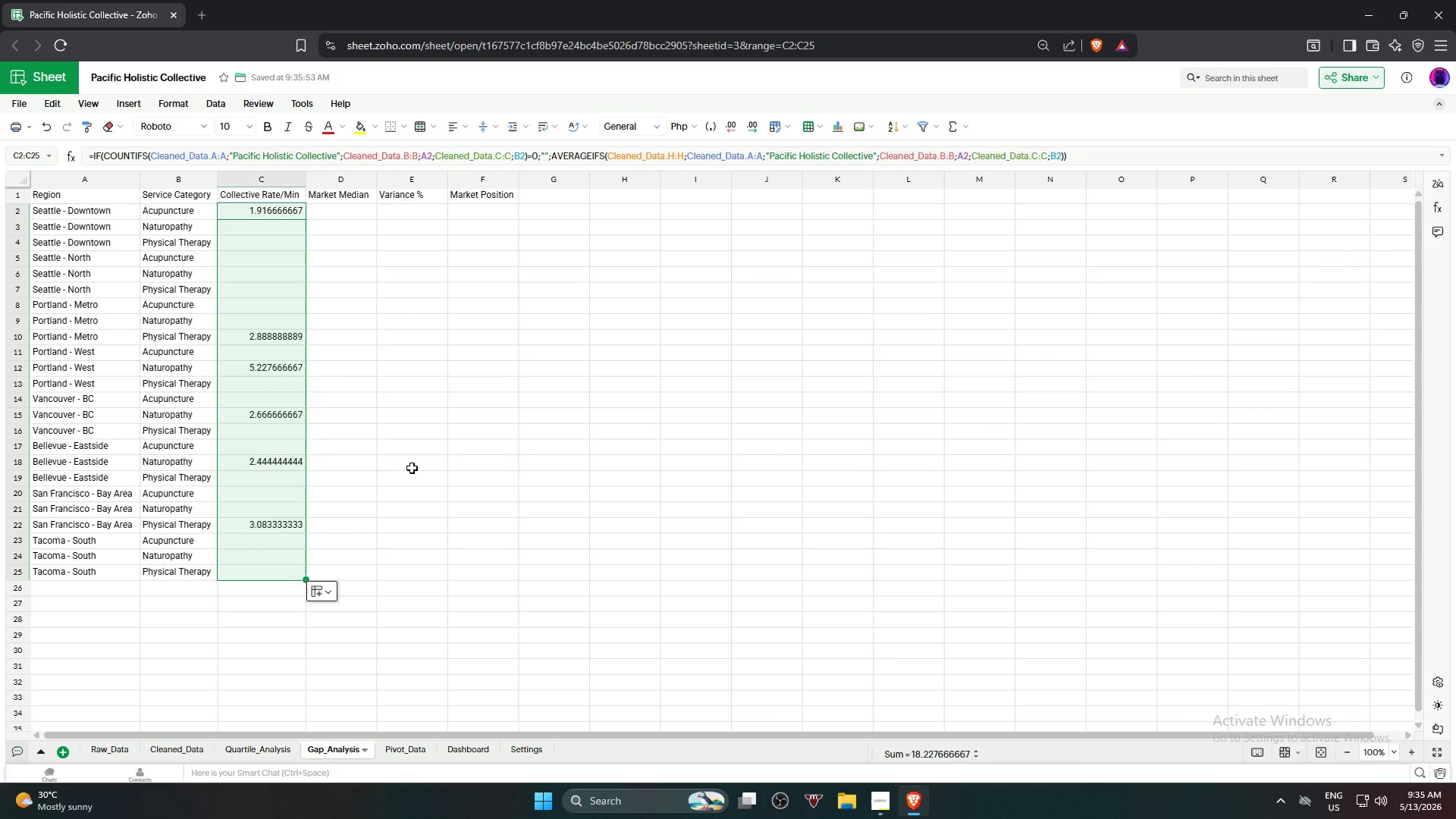 
wait(9.2)
 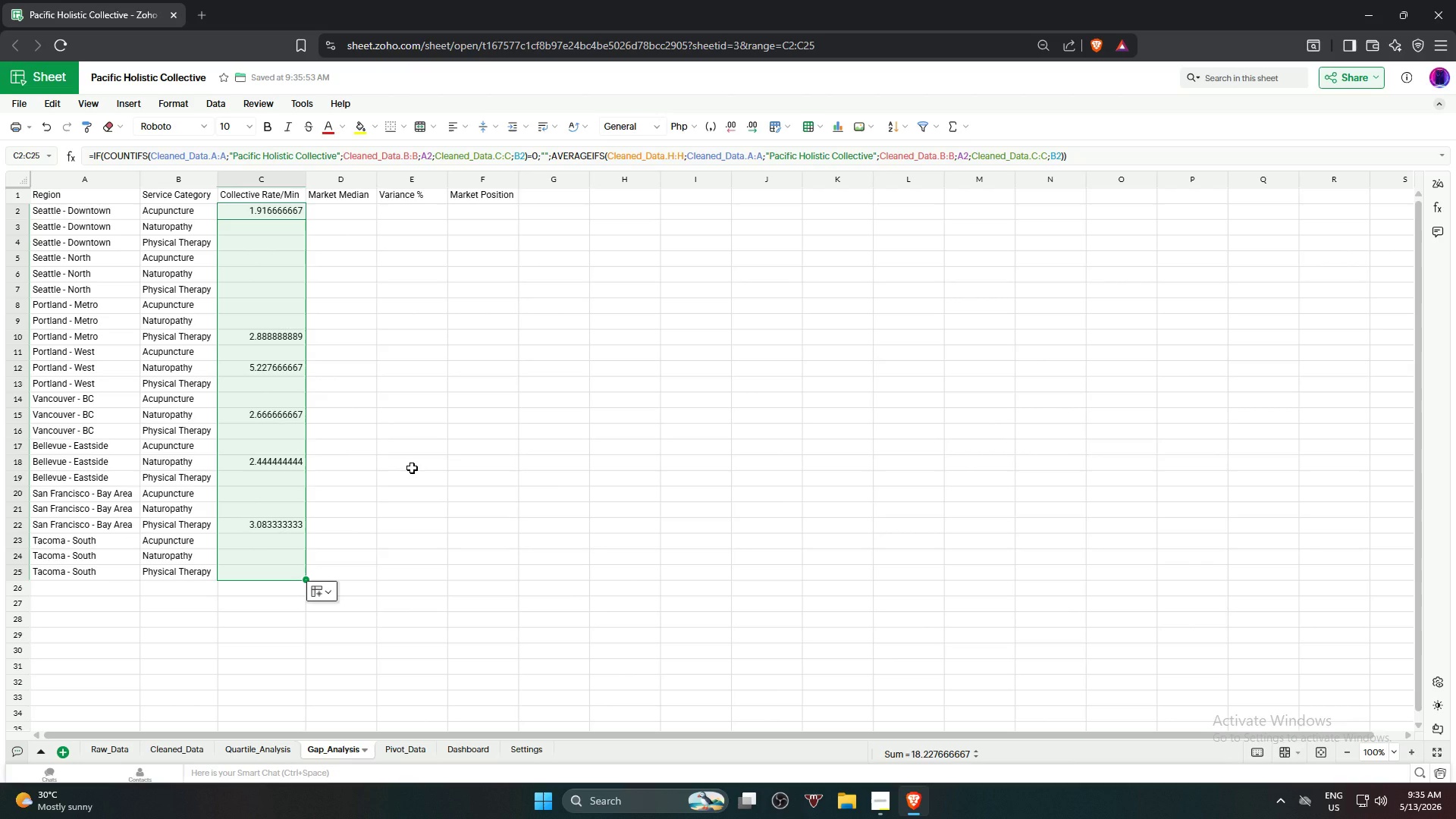 
left_click([284, 229])
 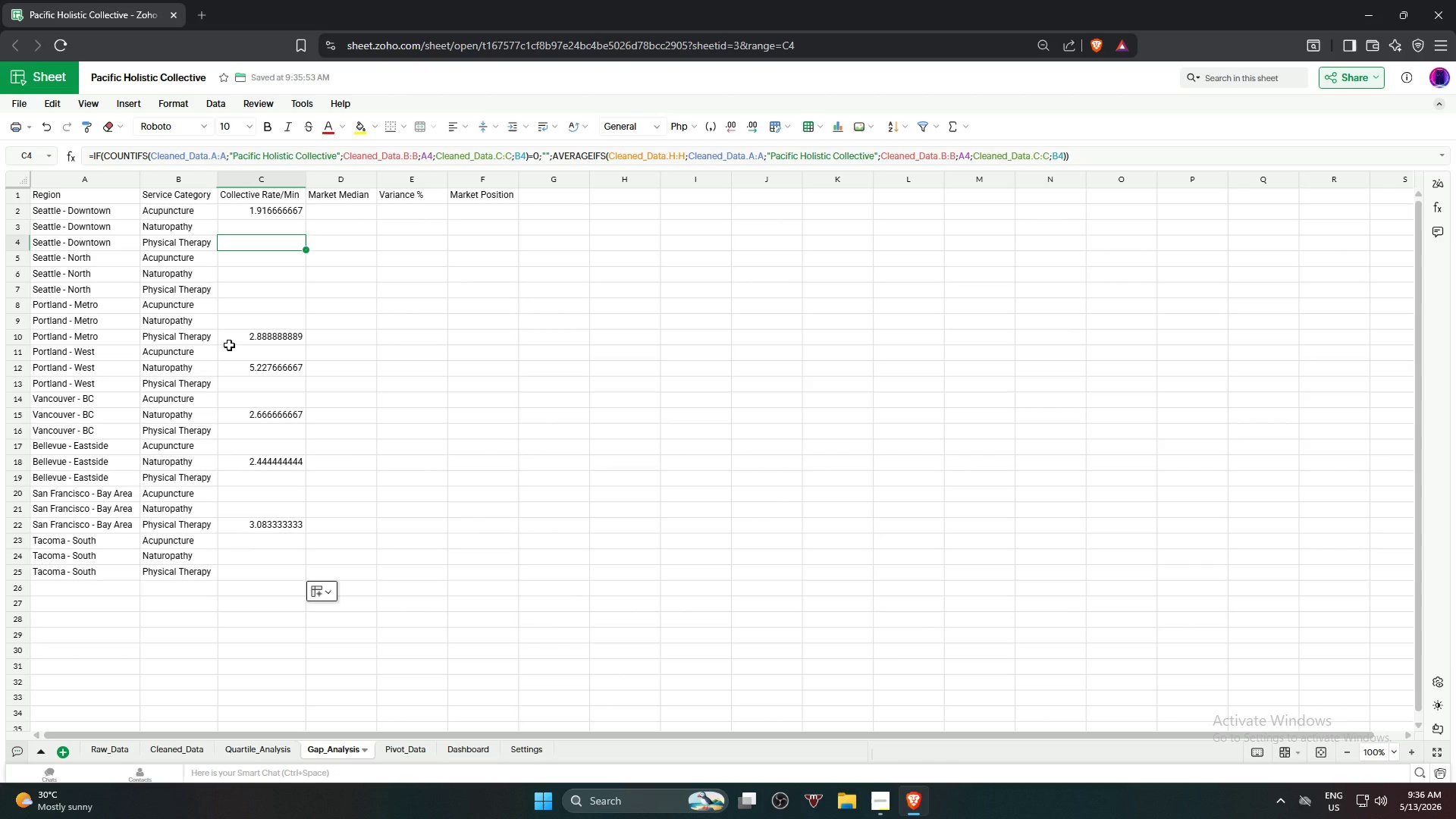 
wait(5.55)
 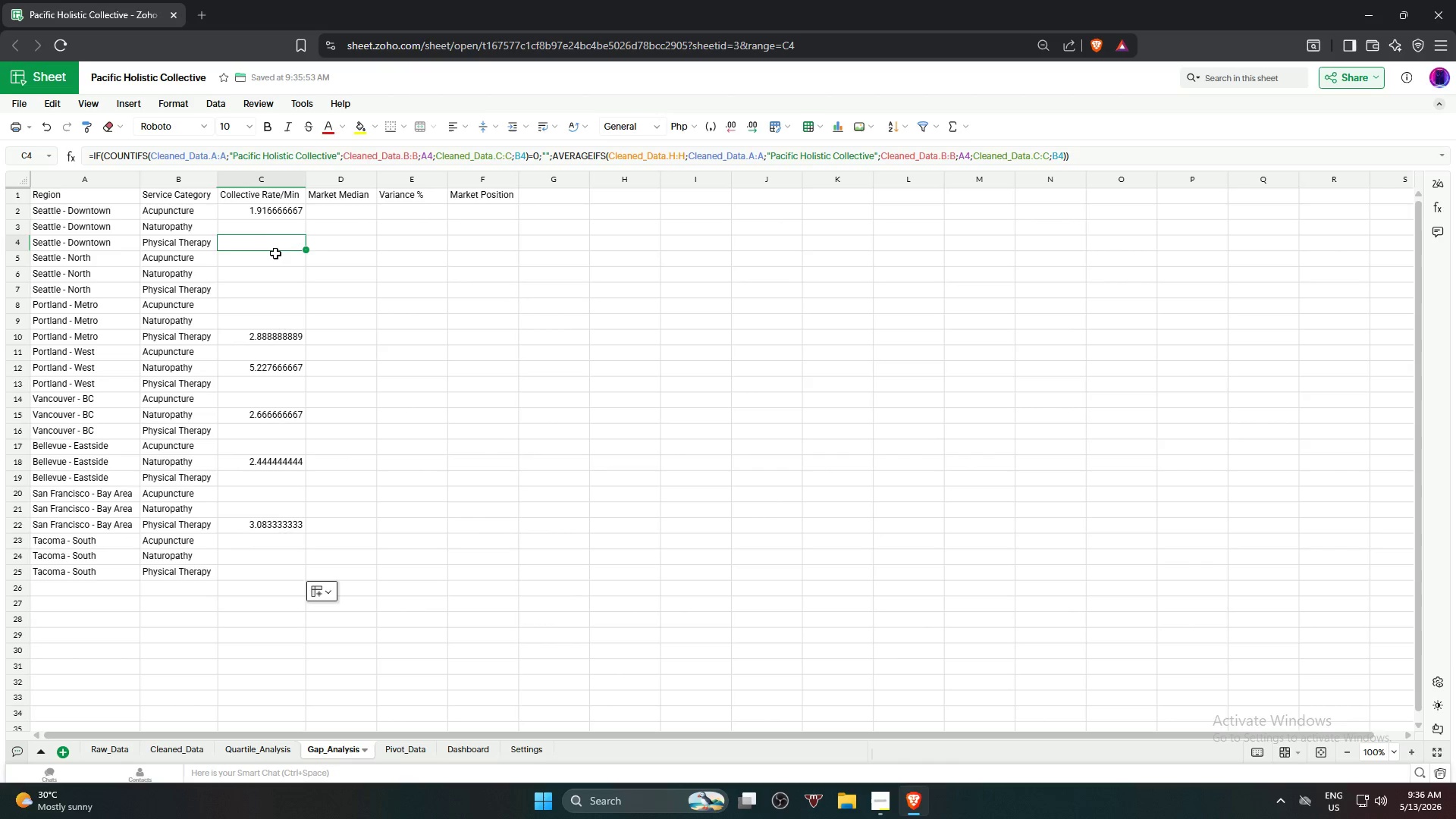 
left_click([281, 220])
 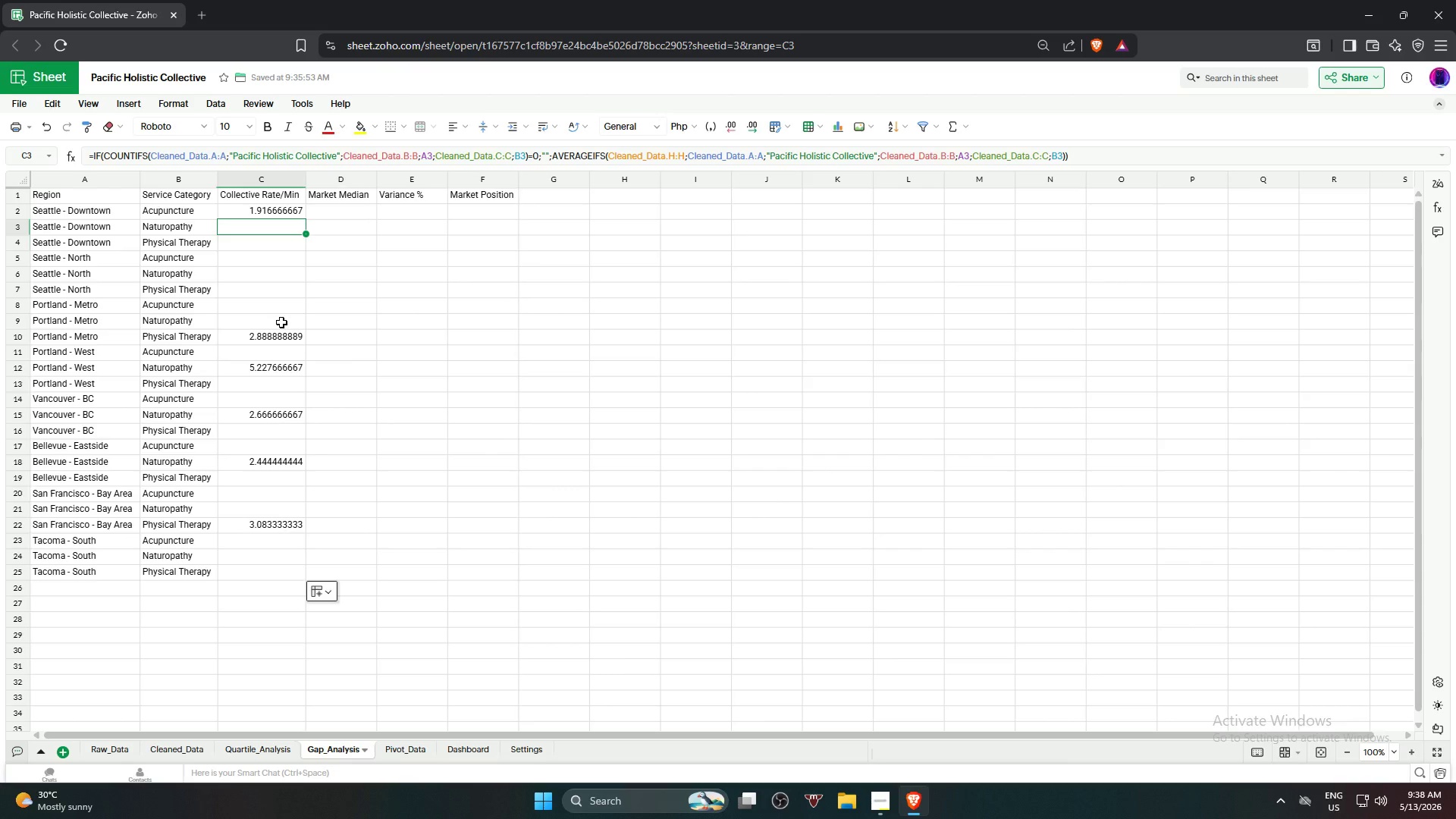 
wait(120.98)
 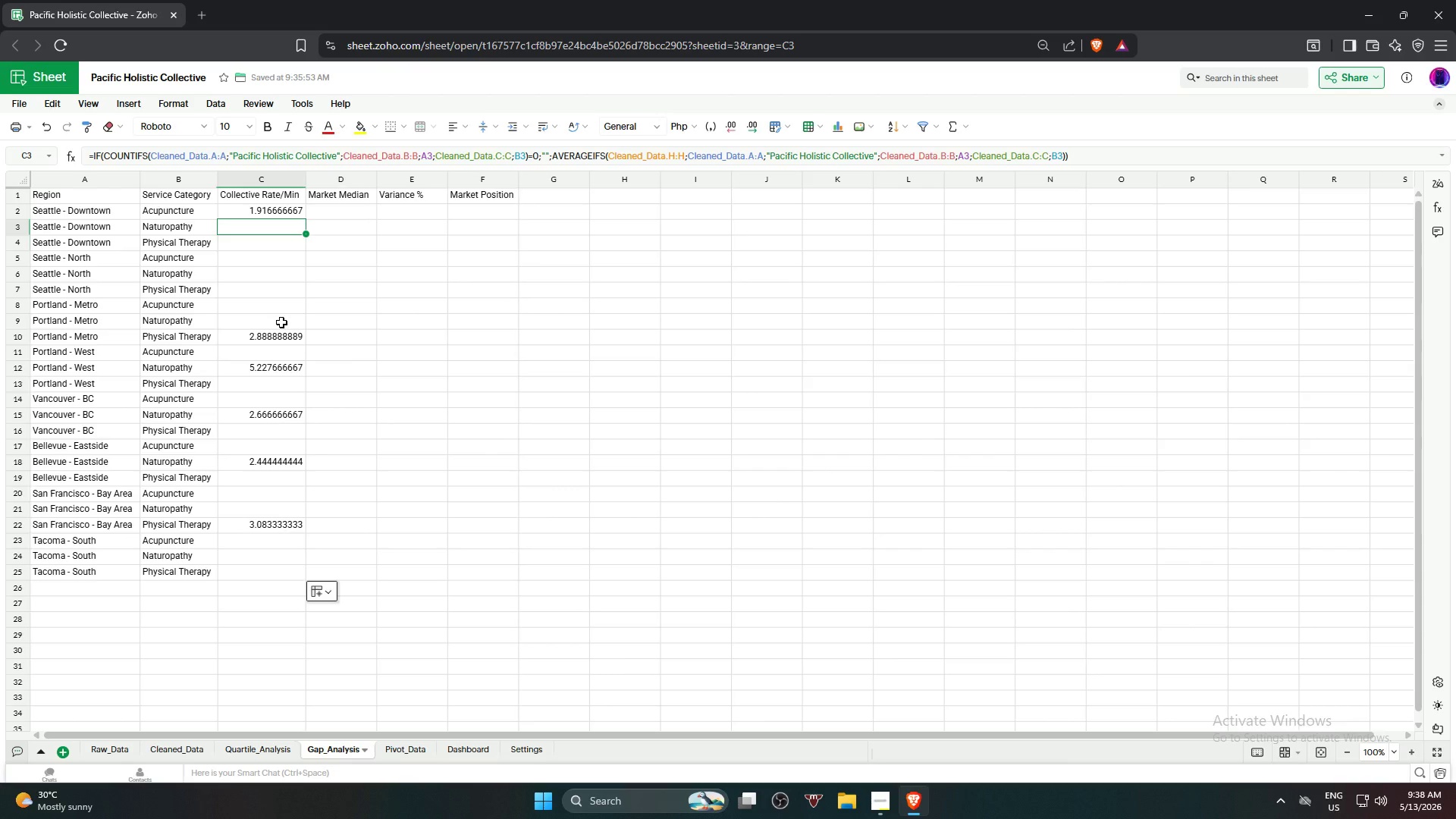 
left_click([235, 215])
 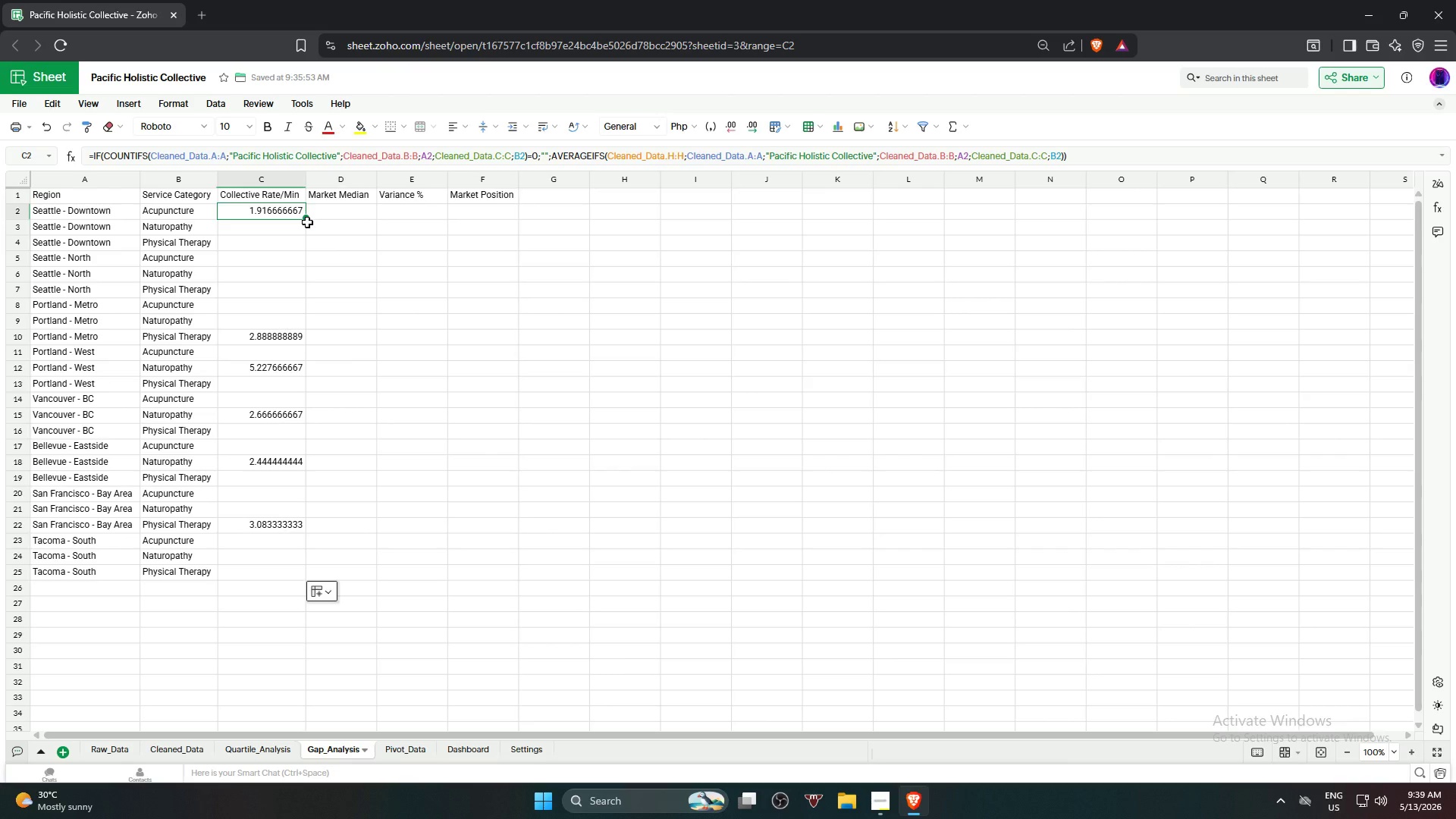 
wait(79.77)
 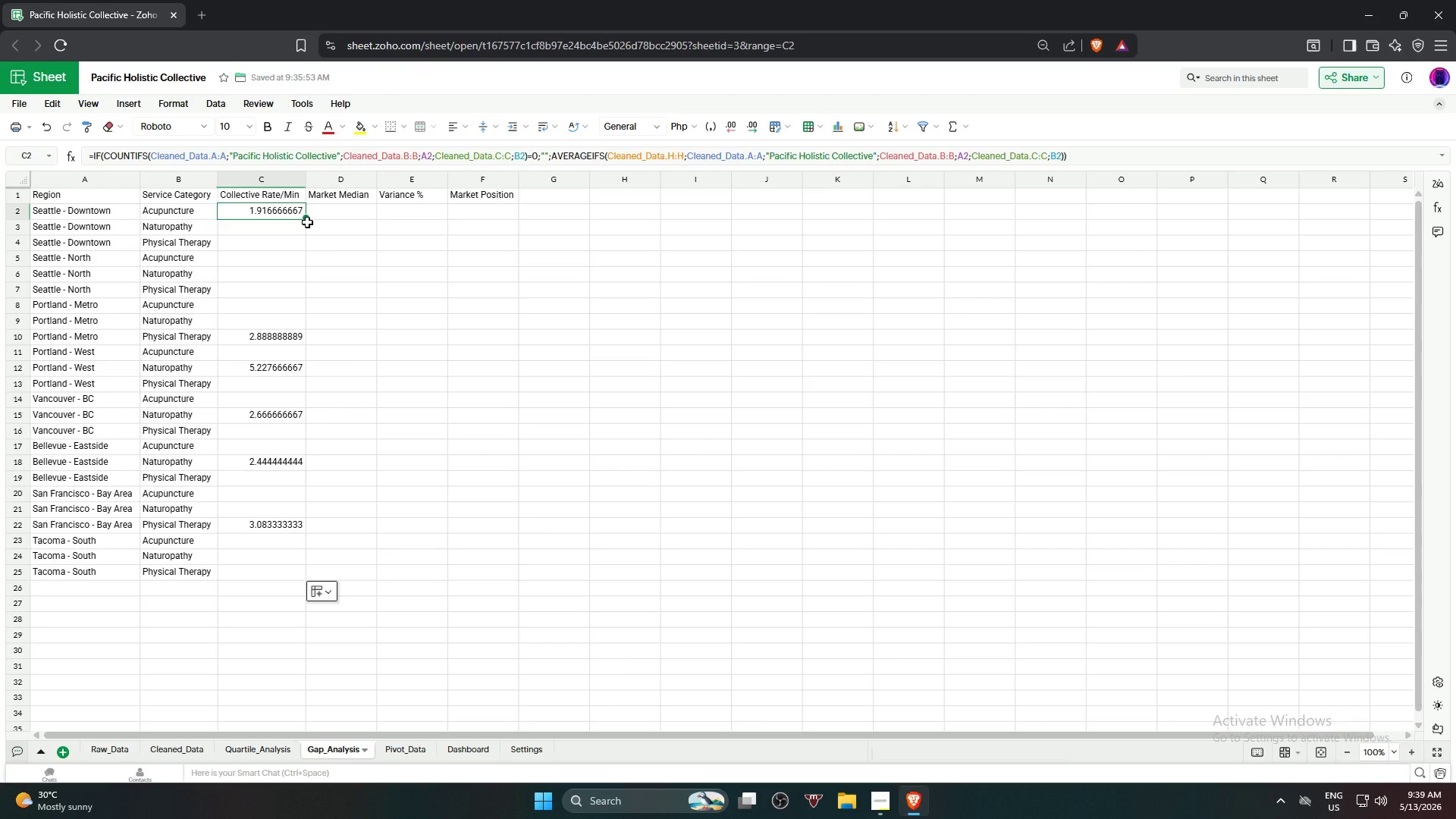 
left_click_drag(start_coordinate=[1137, 158], to_coordinate=[74, 194])
 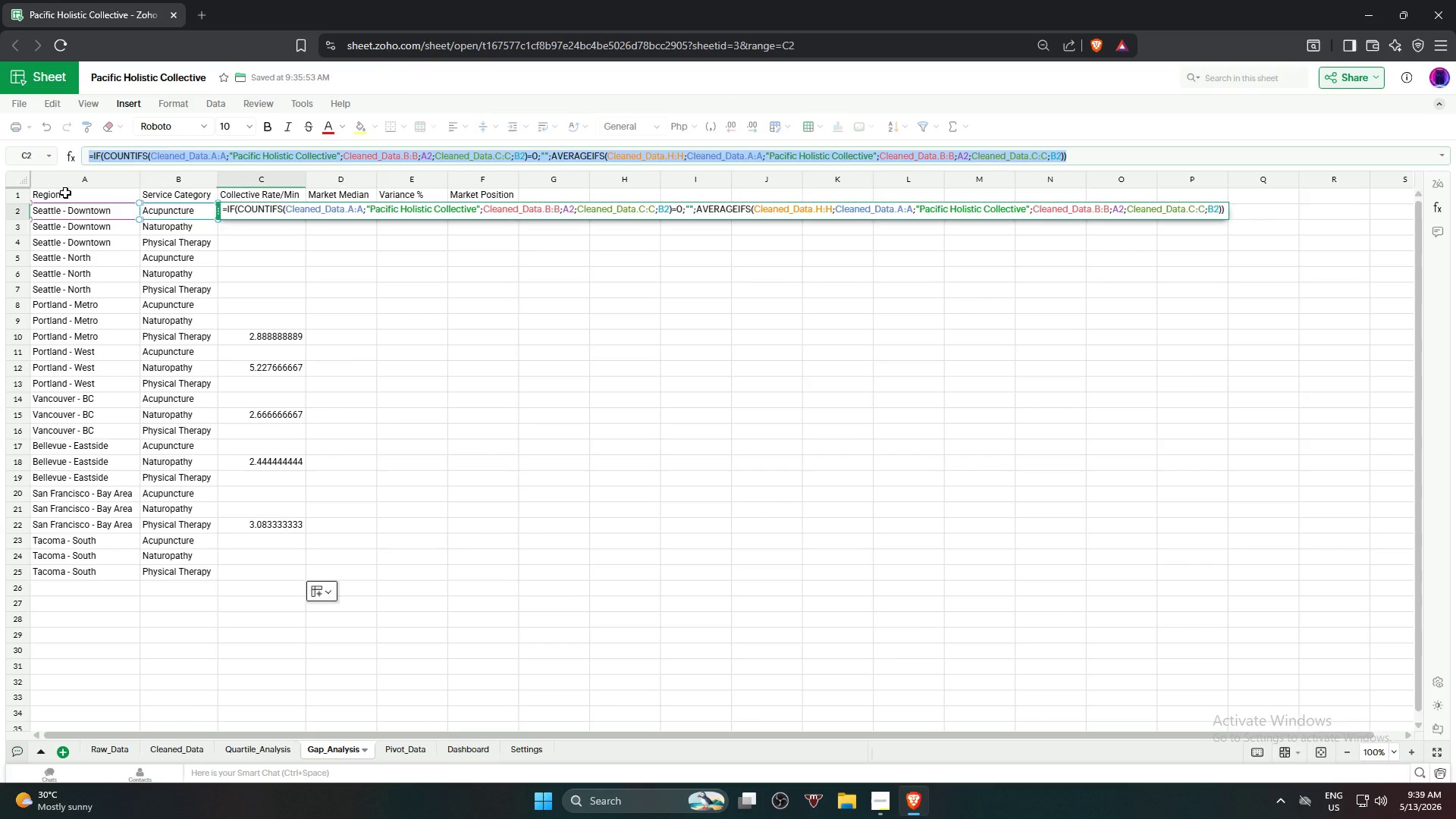 
key(Backspace)
type(=IF)
 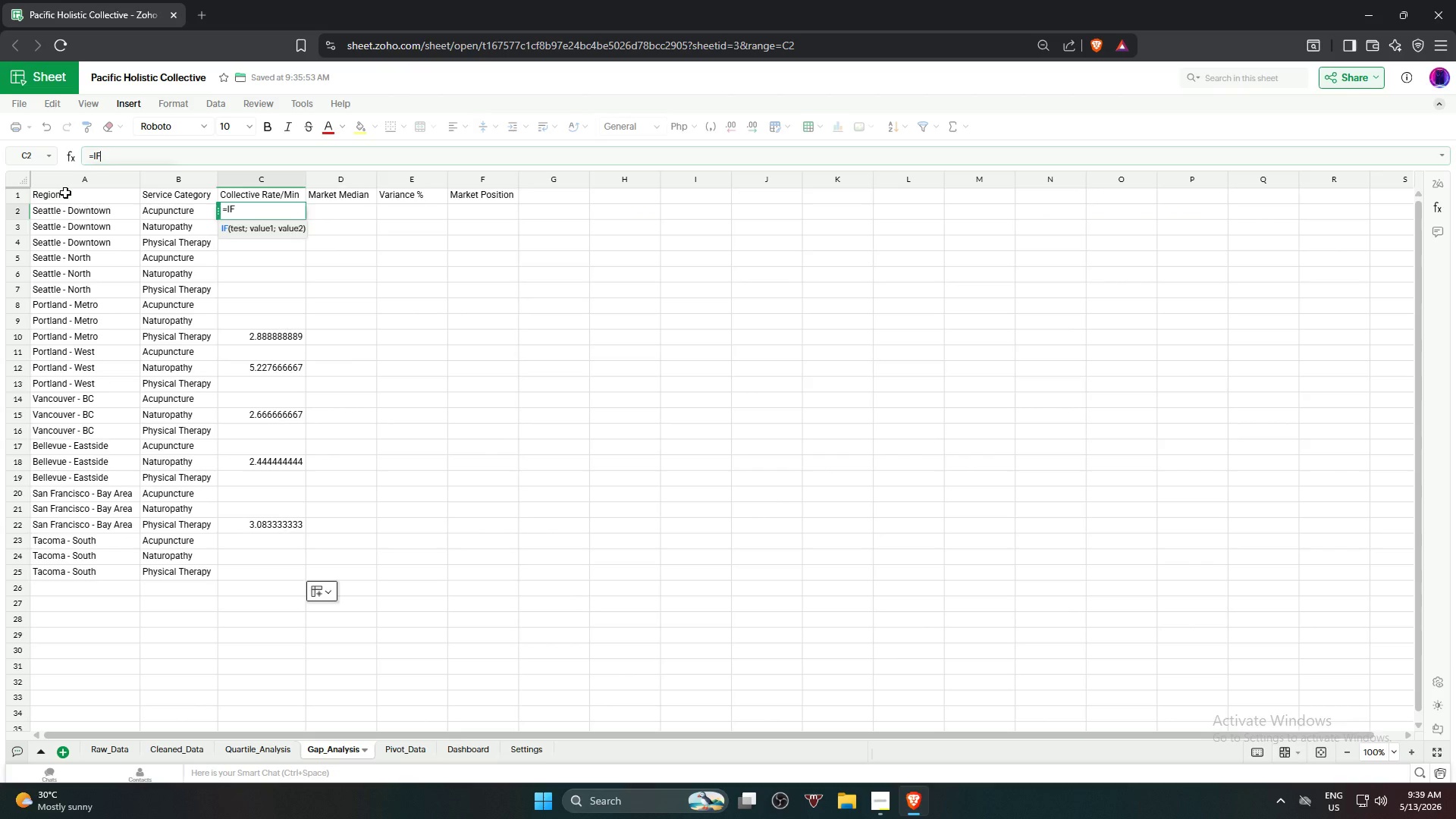 
key(Backspace)
 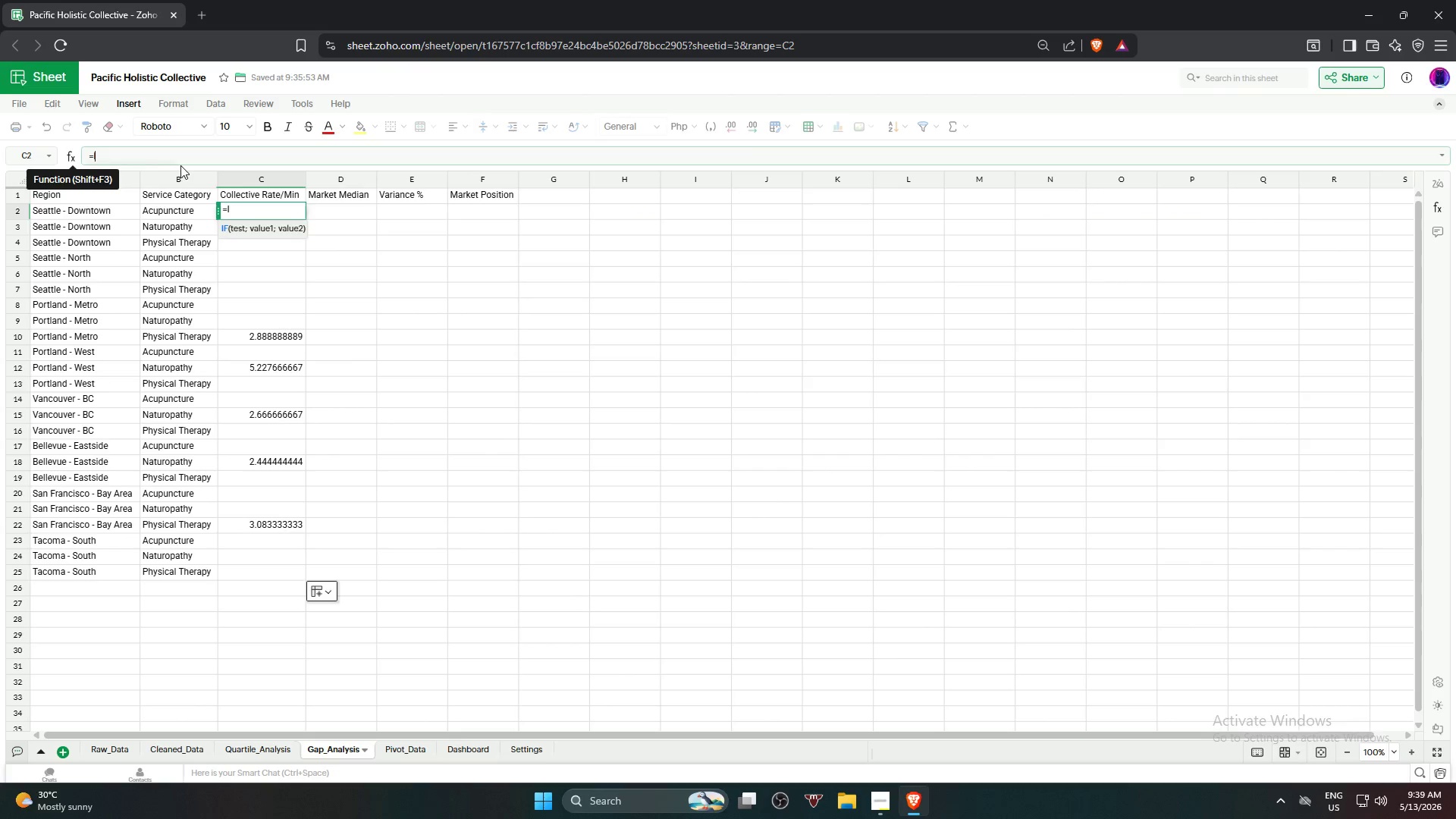 
key(Backspace)
 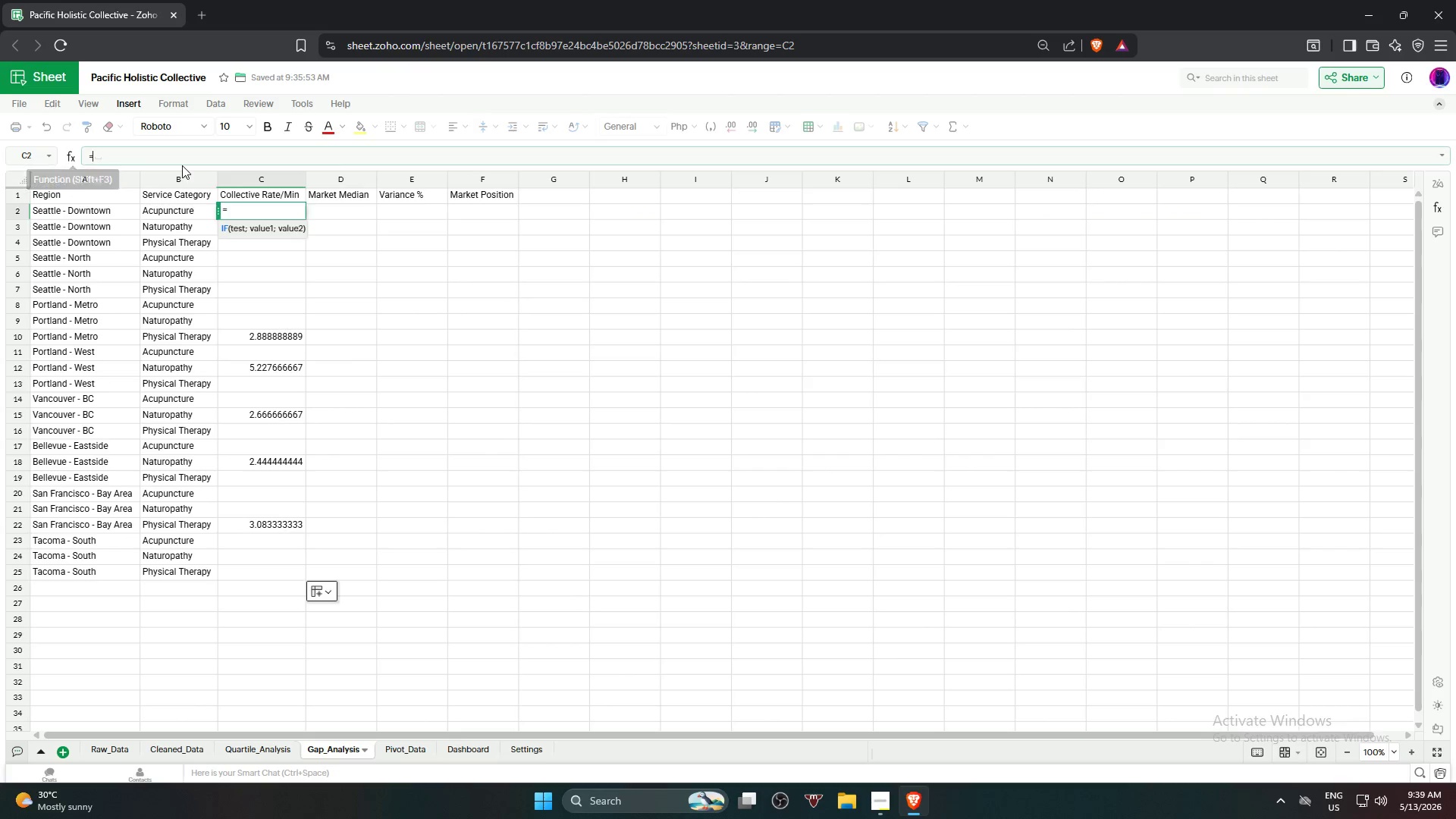 
key(Backspace)
 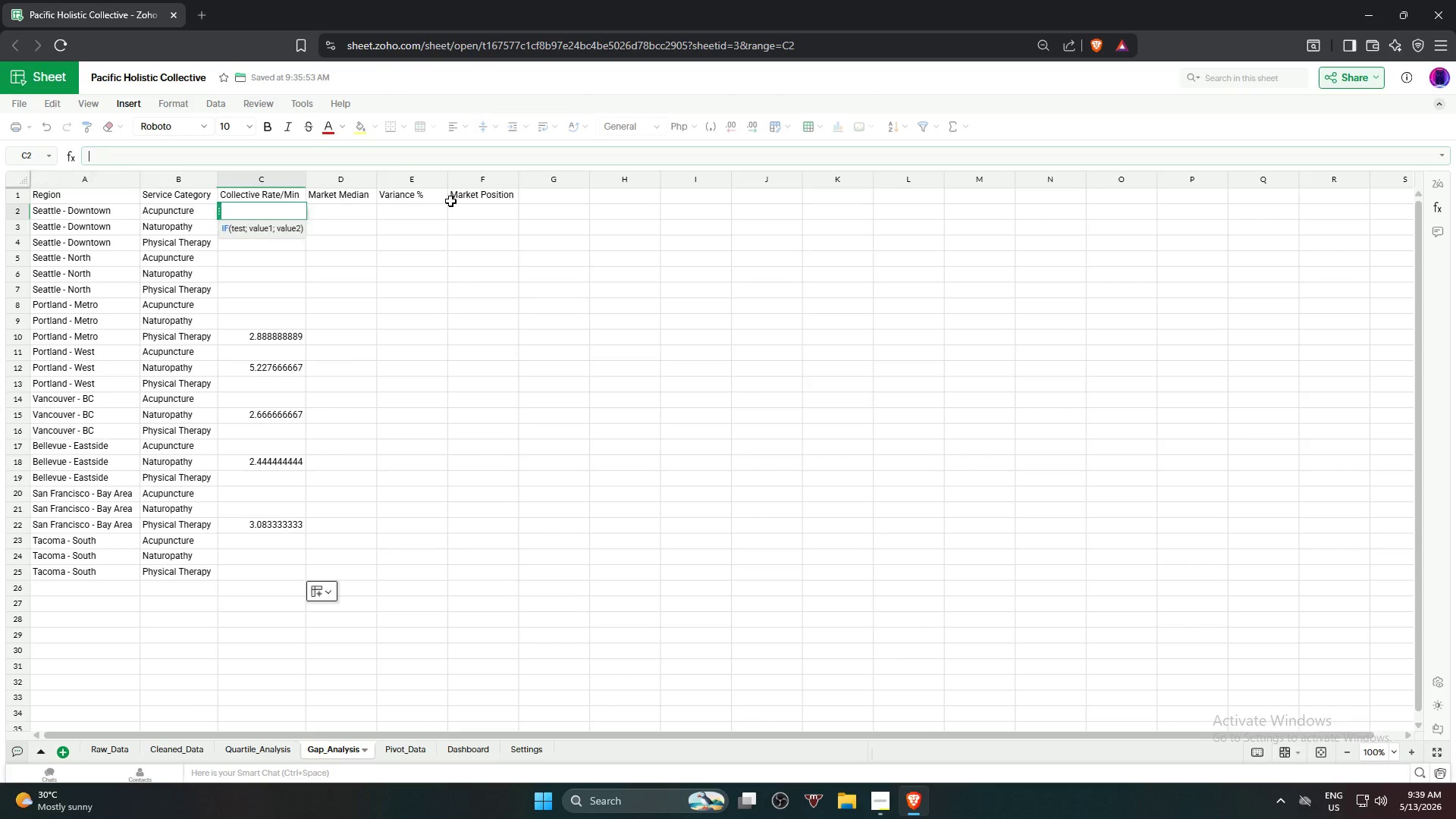 
key(Backspace)
 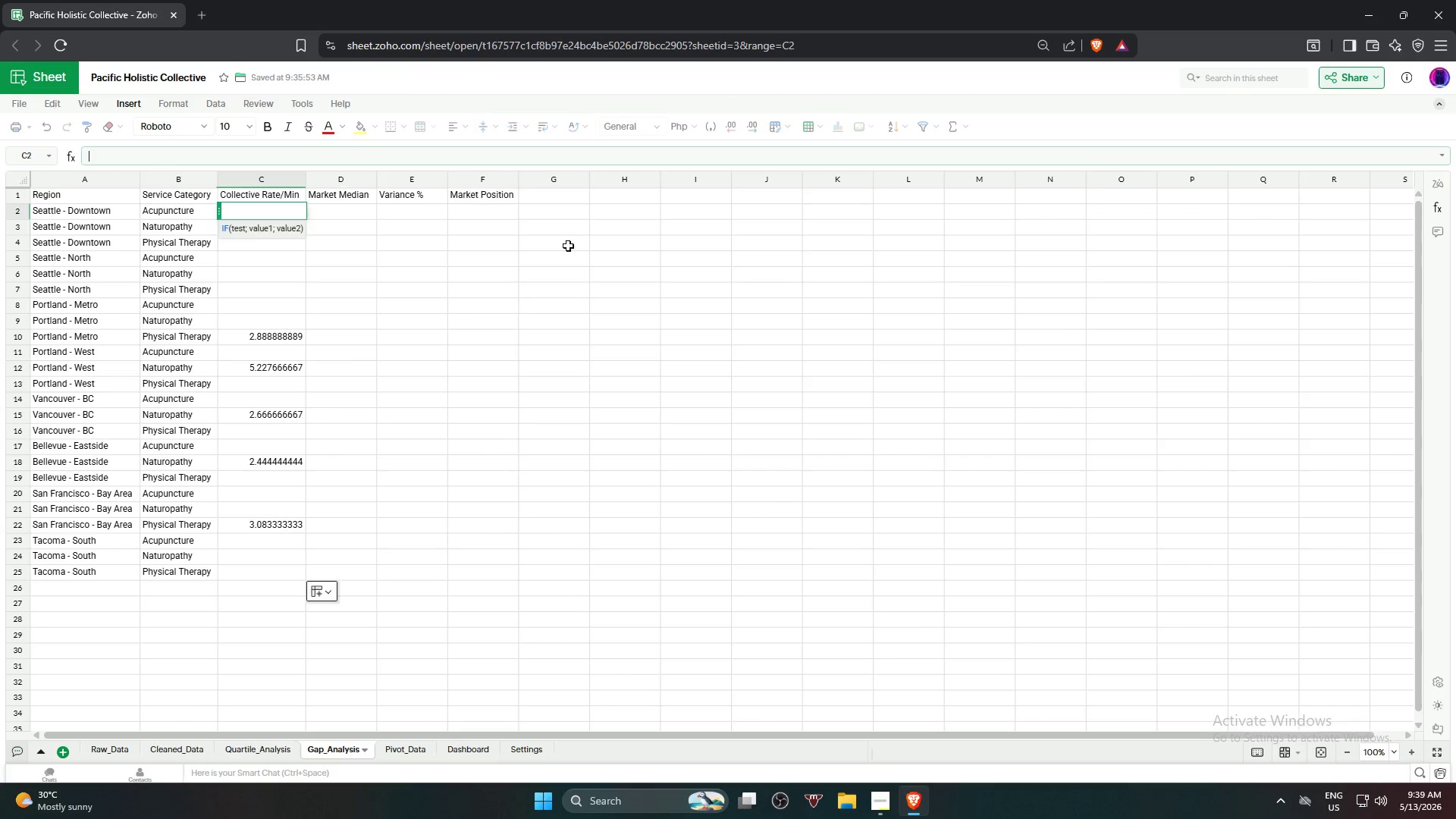 
key(Backspace)
 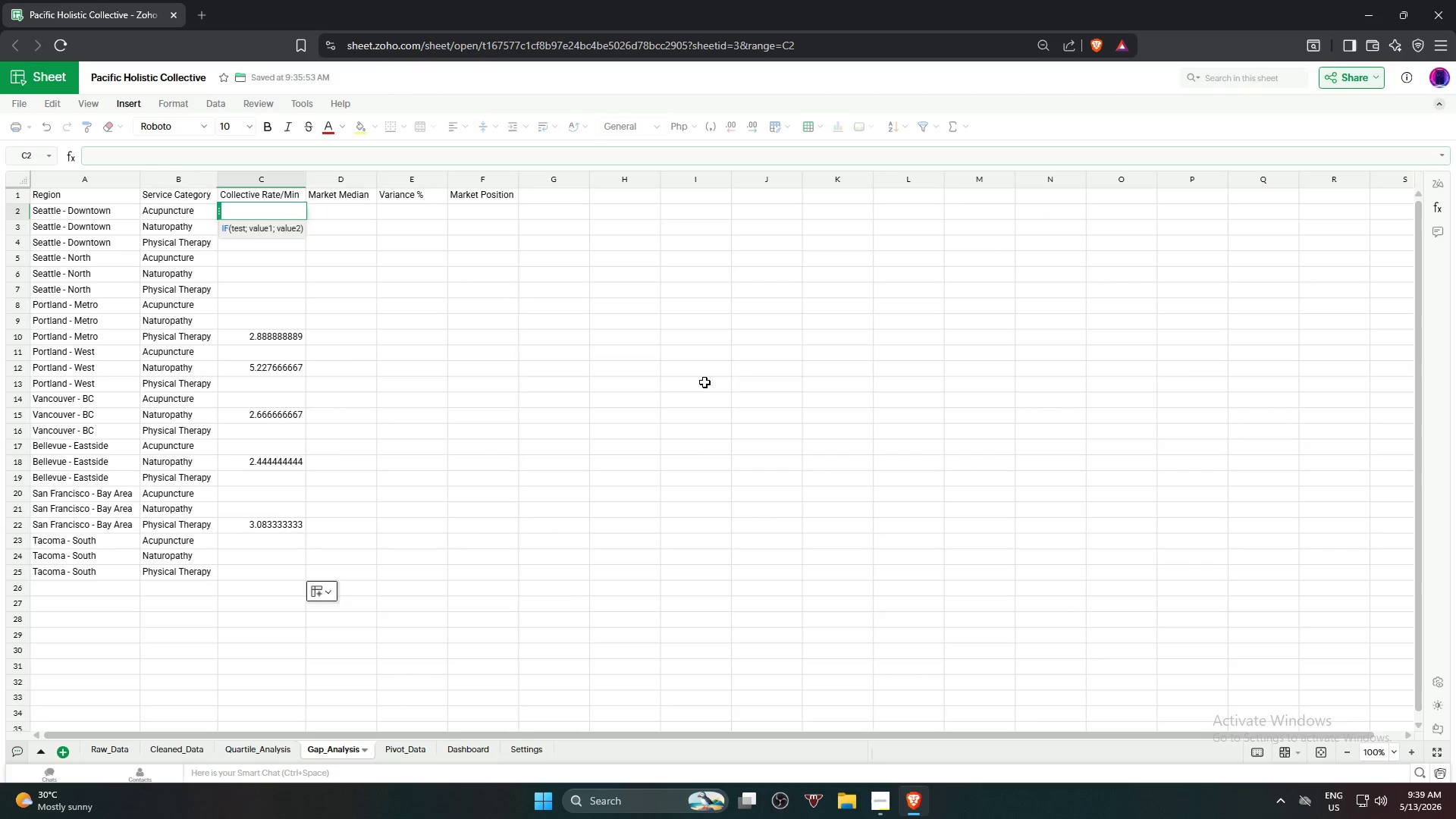 
left_click([704, 384])
 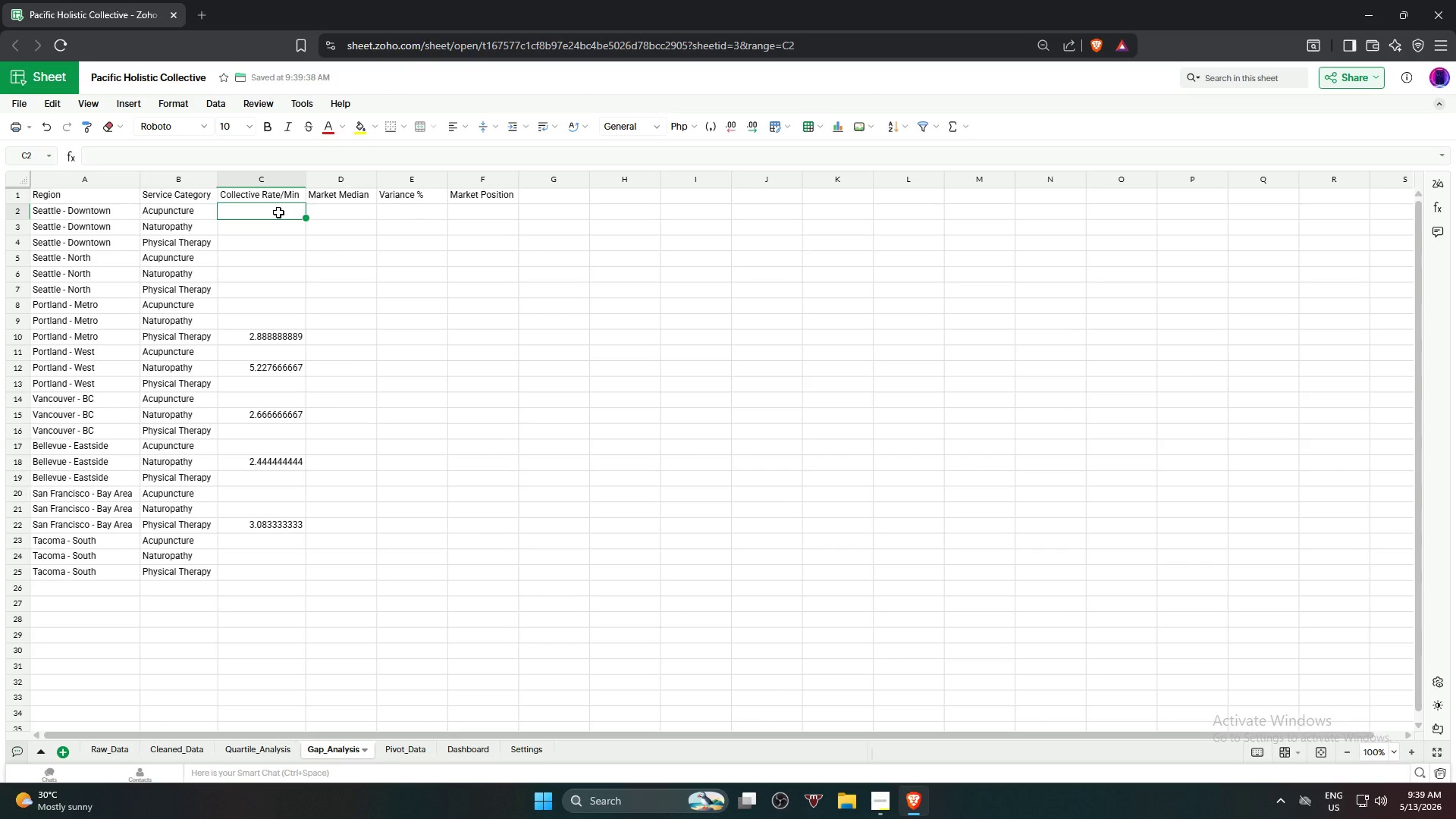 
type(=IF)
 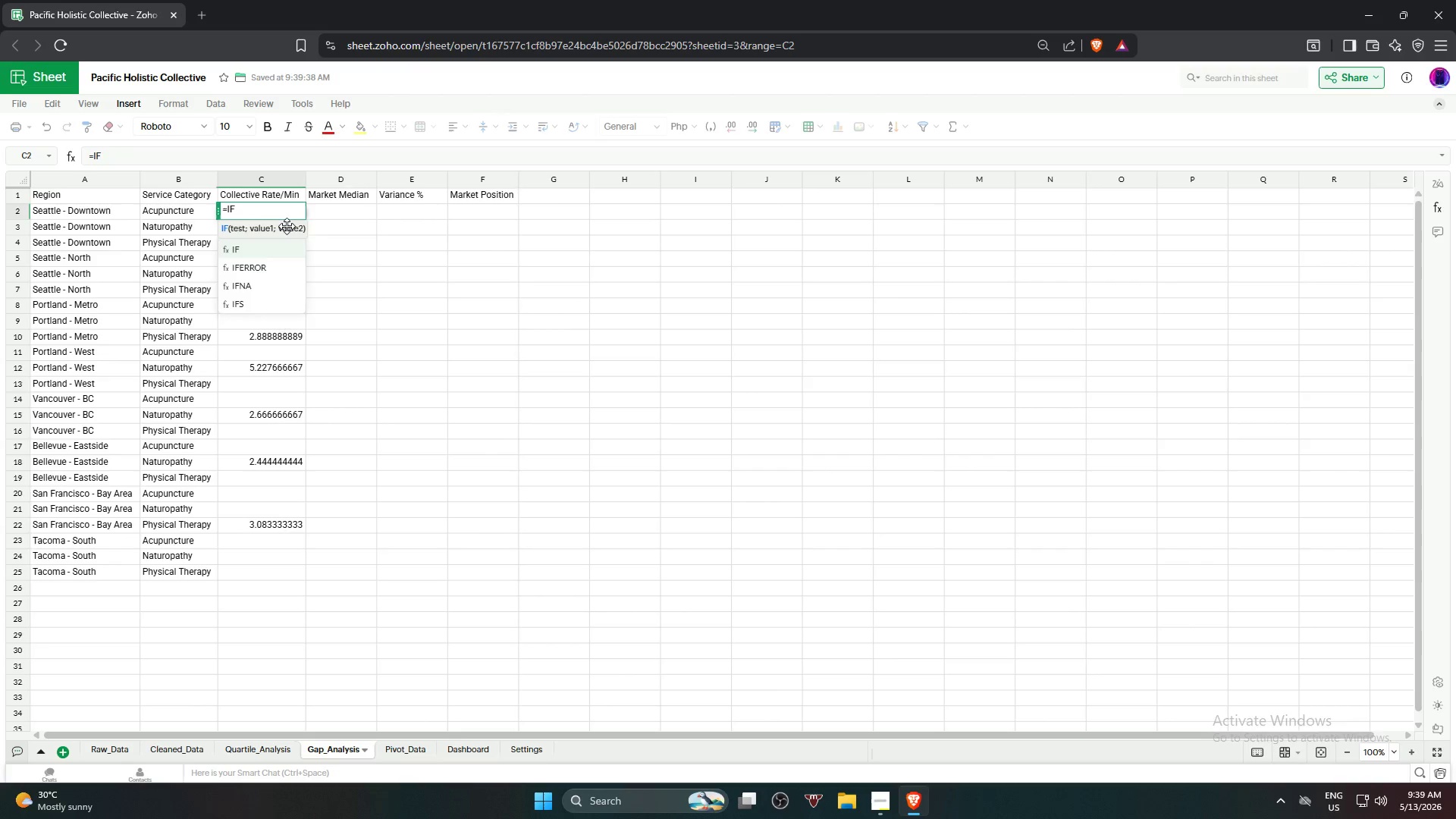 
key(Enter)
 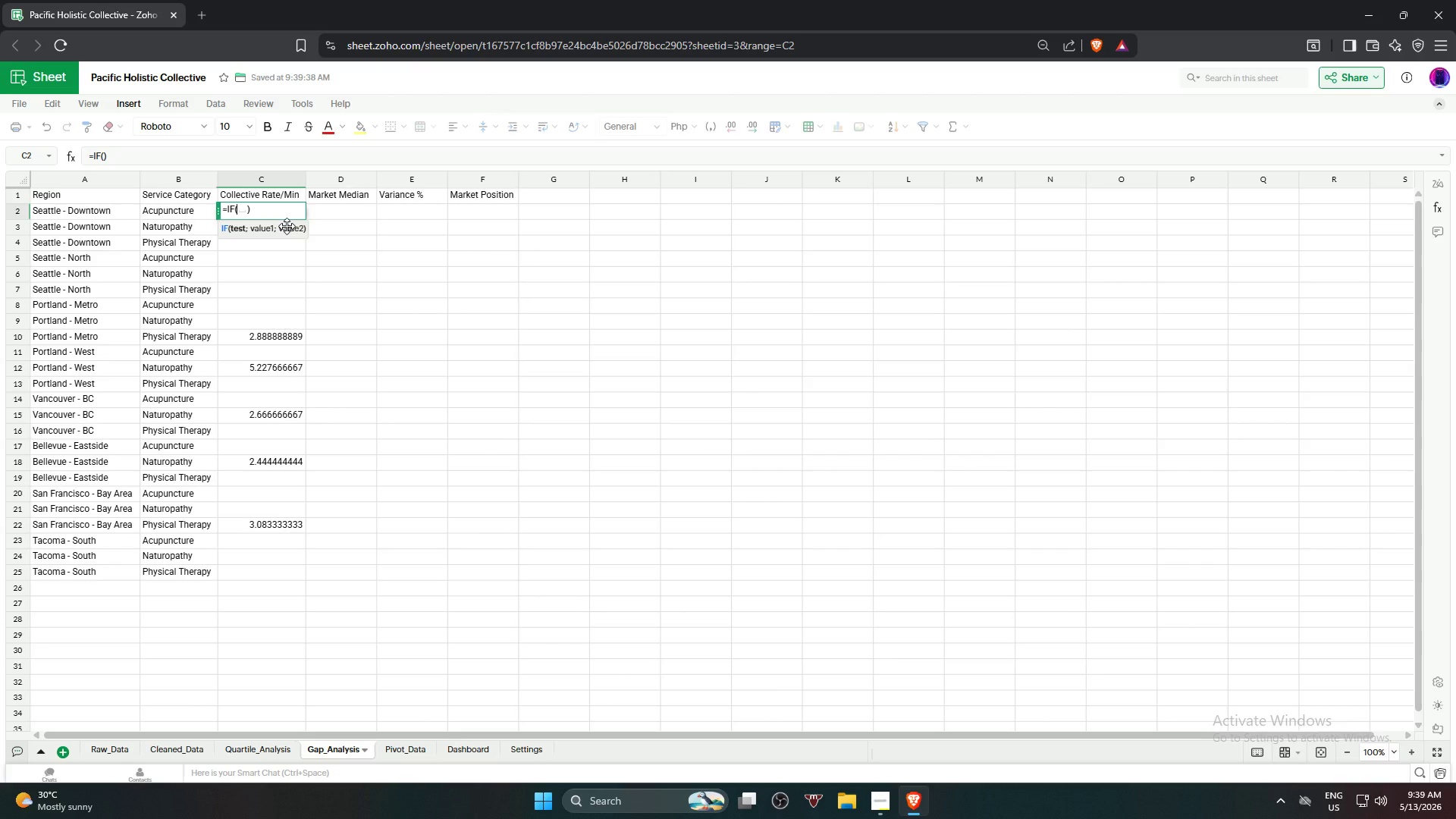 
type(COUN)
 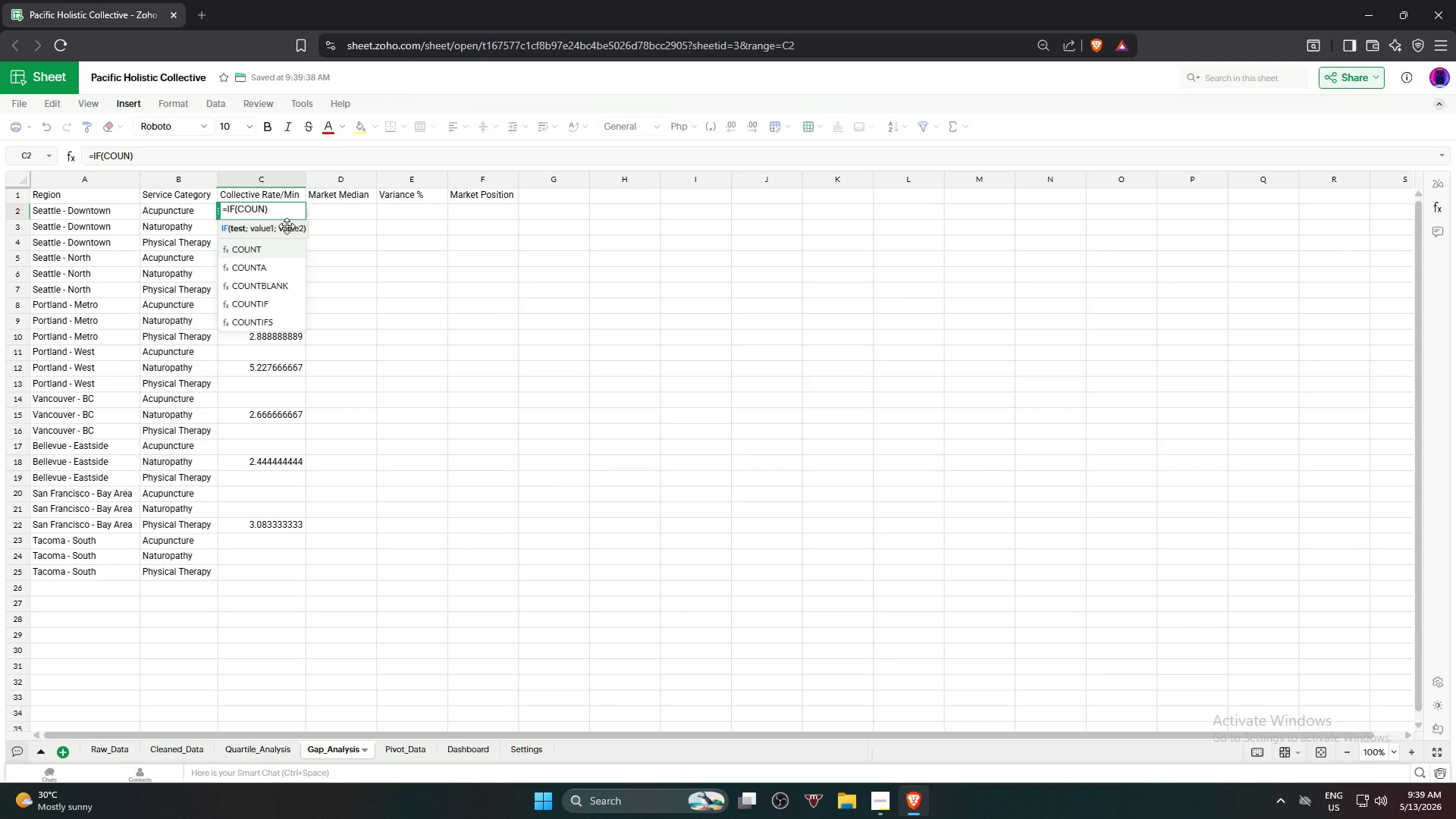 
key(ArrowDown)
 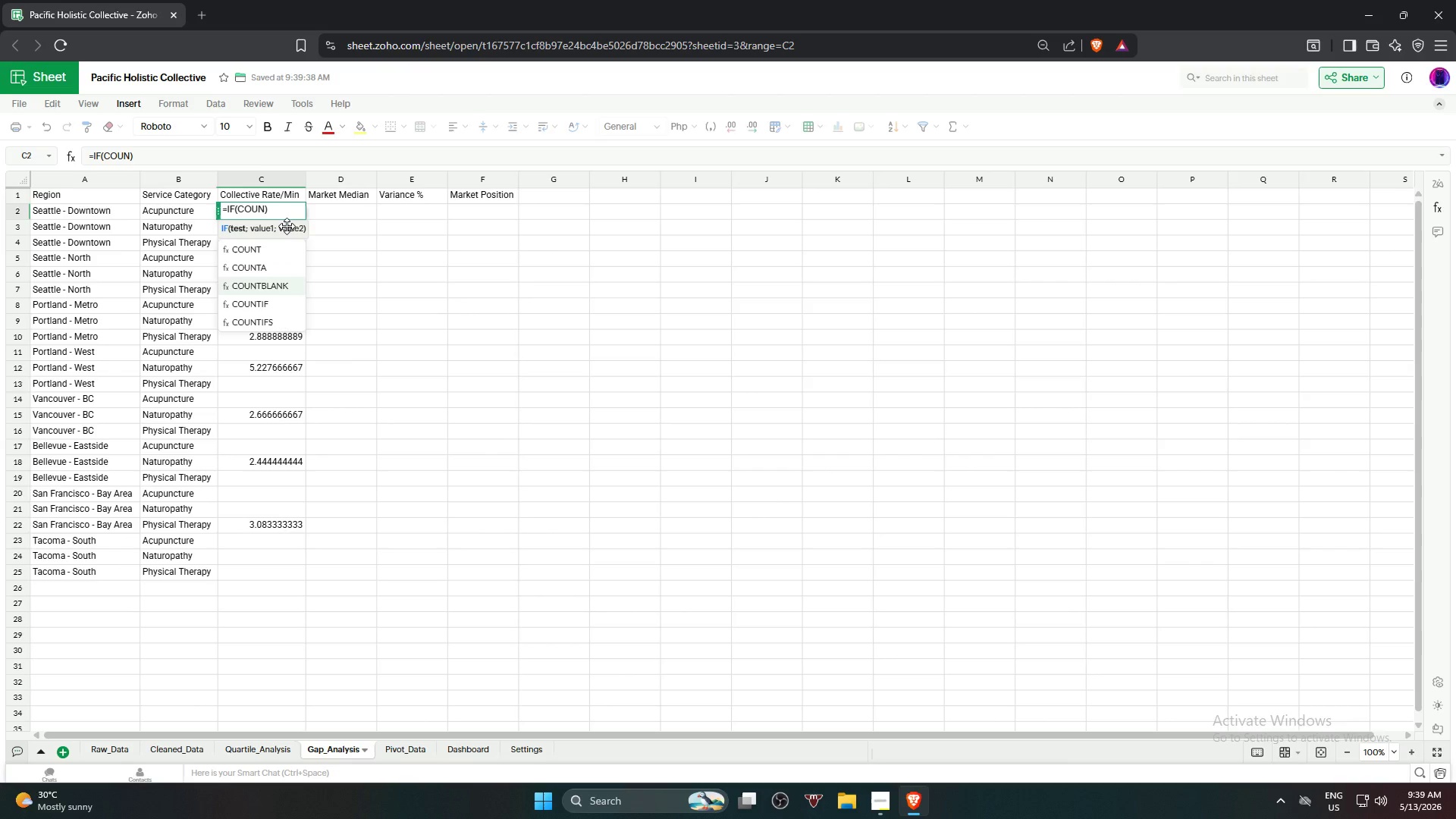 
key(ArrowDown)
 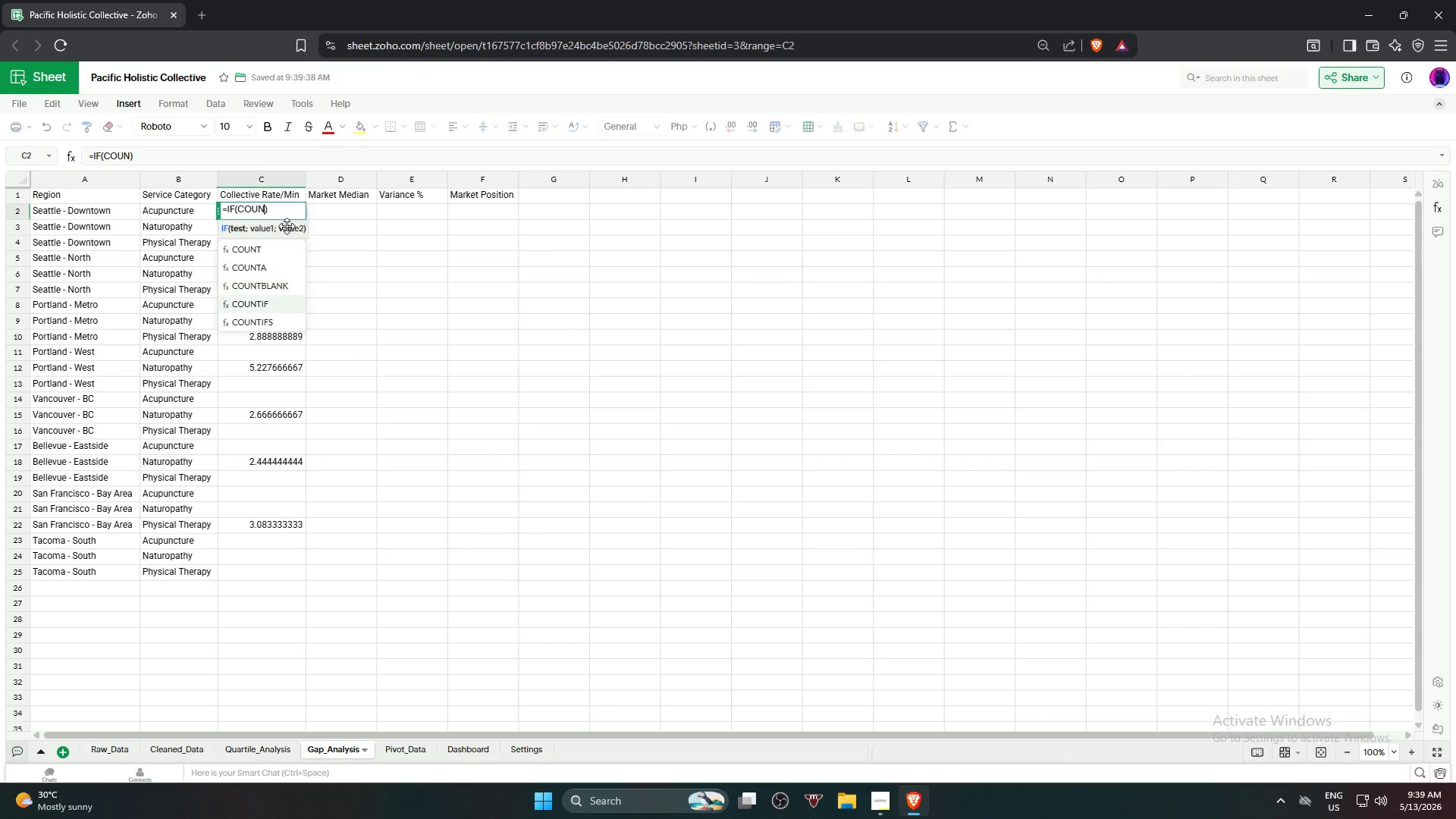 
key(ArrowDown)
 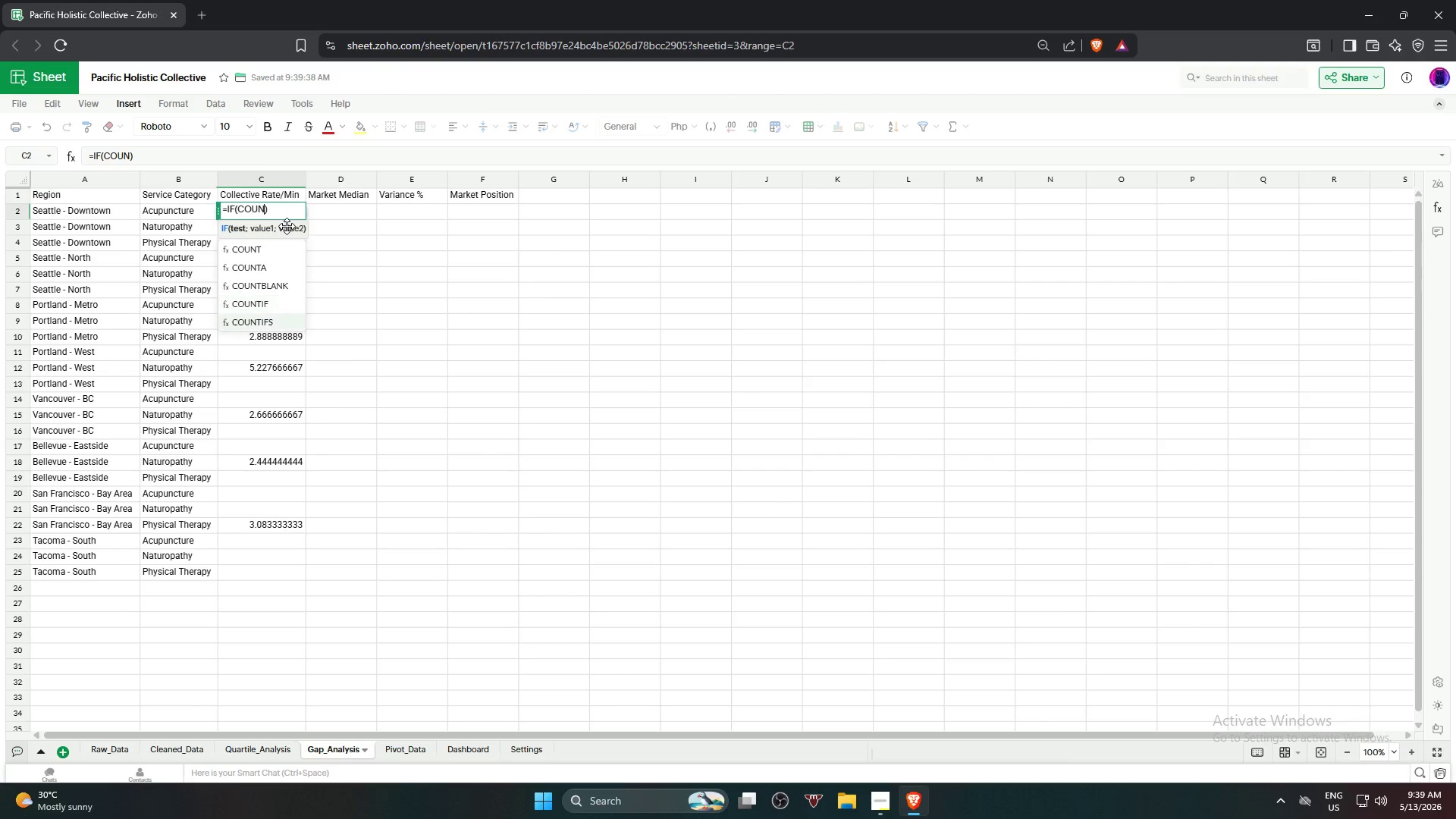 
key(ArrowDown)
 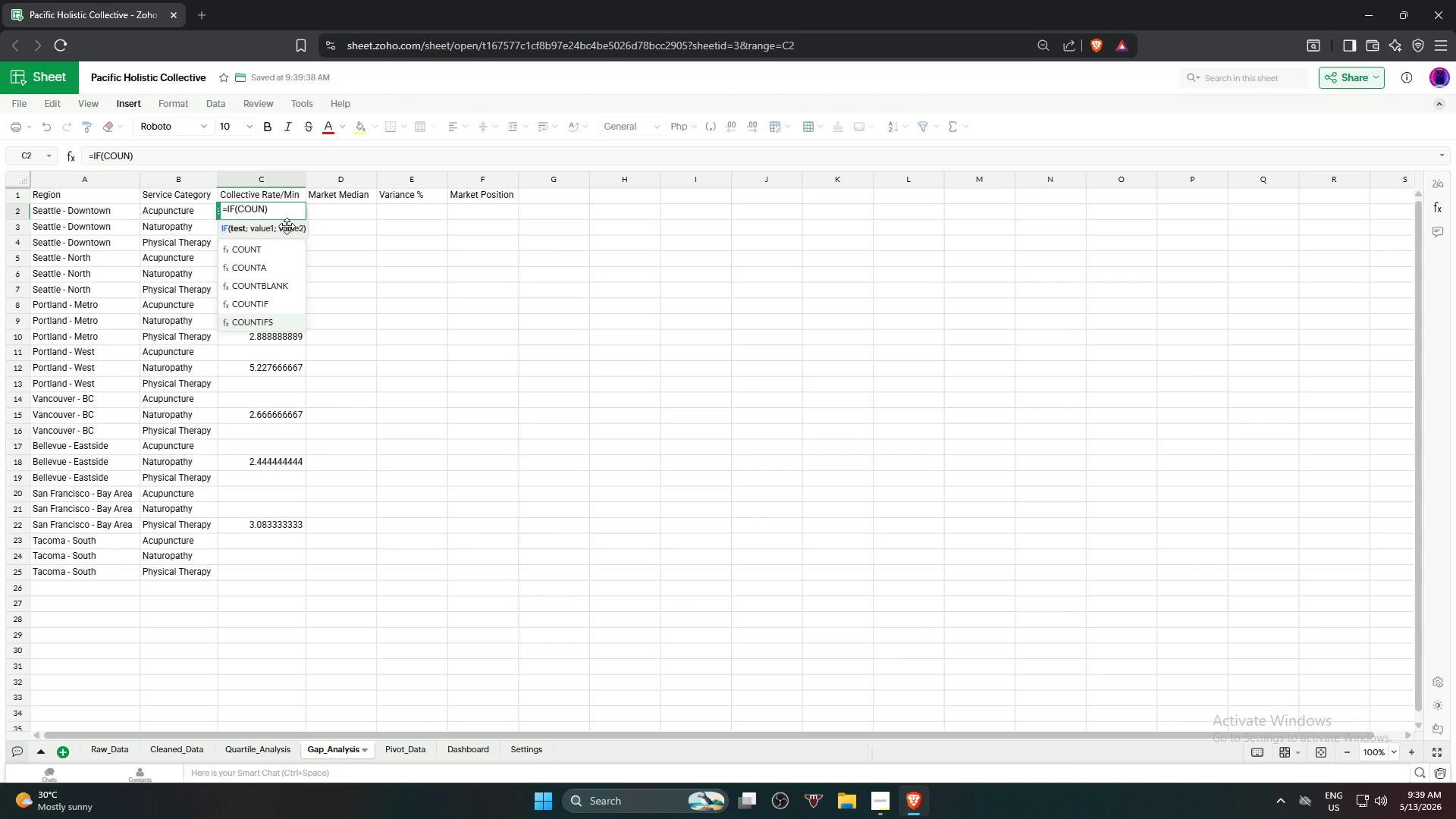 
key(Enter)
 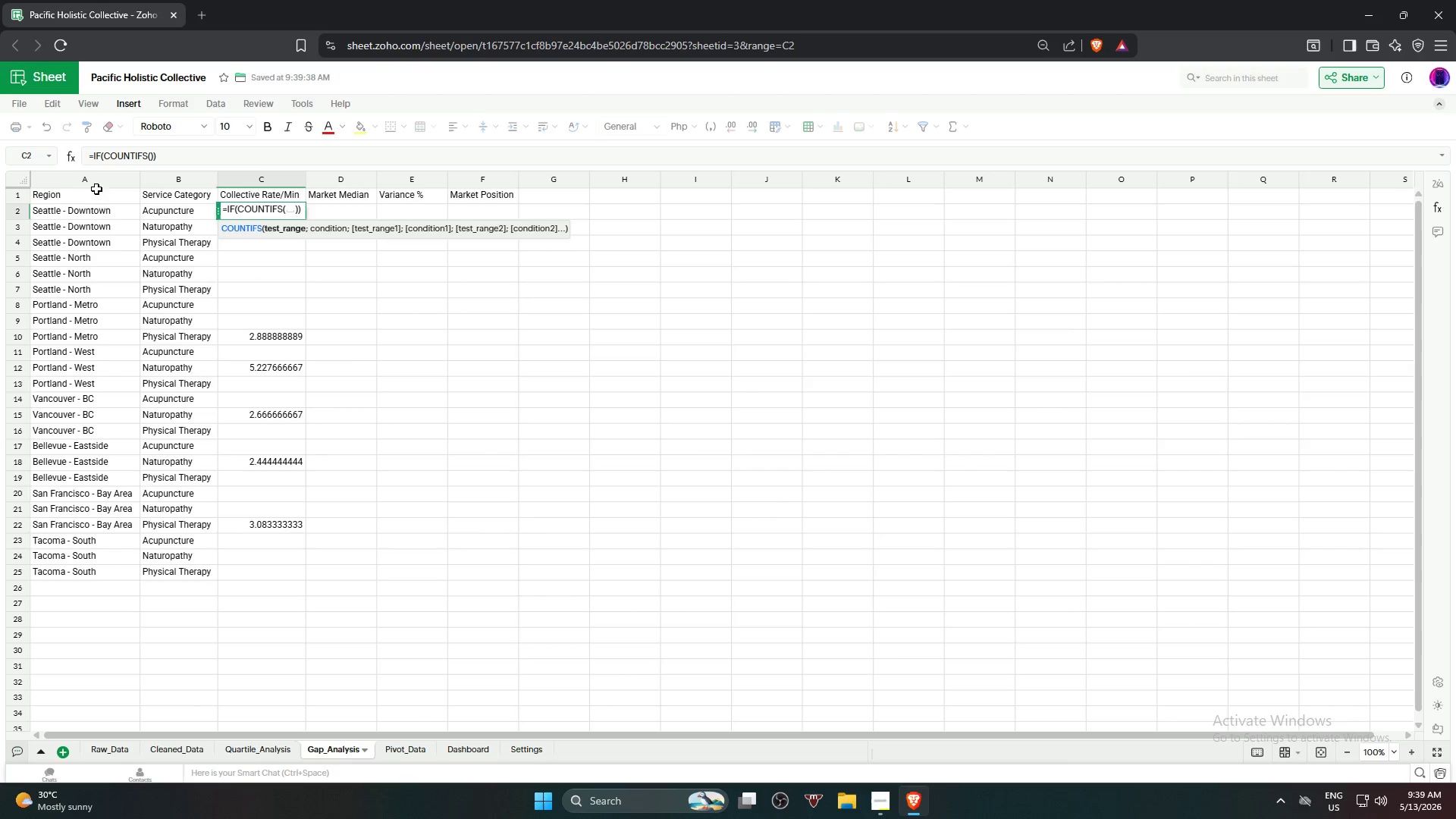 
wait(11.0)
 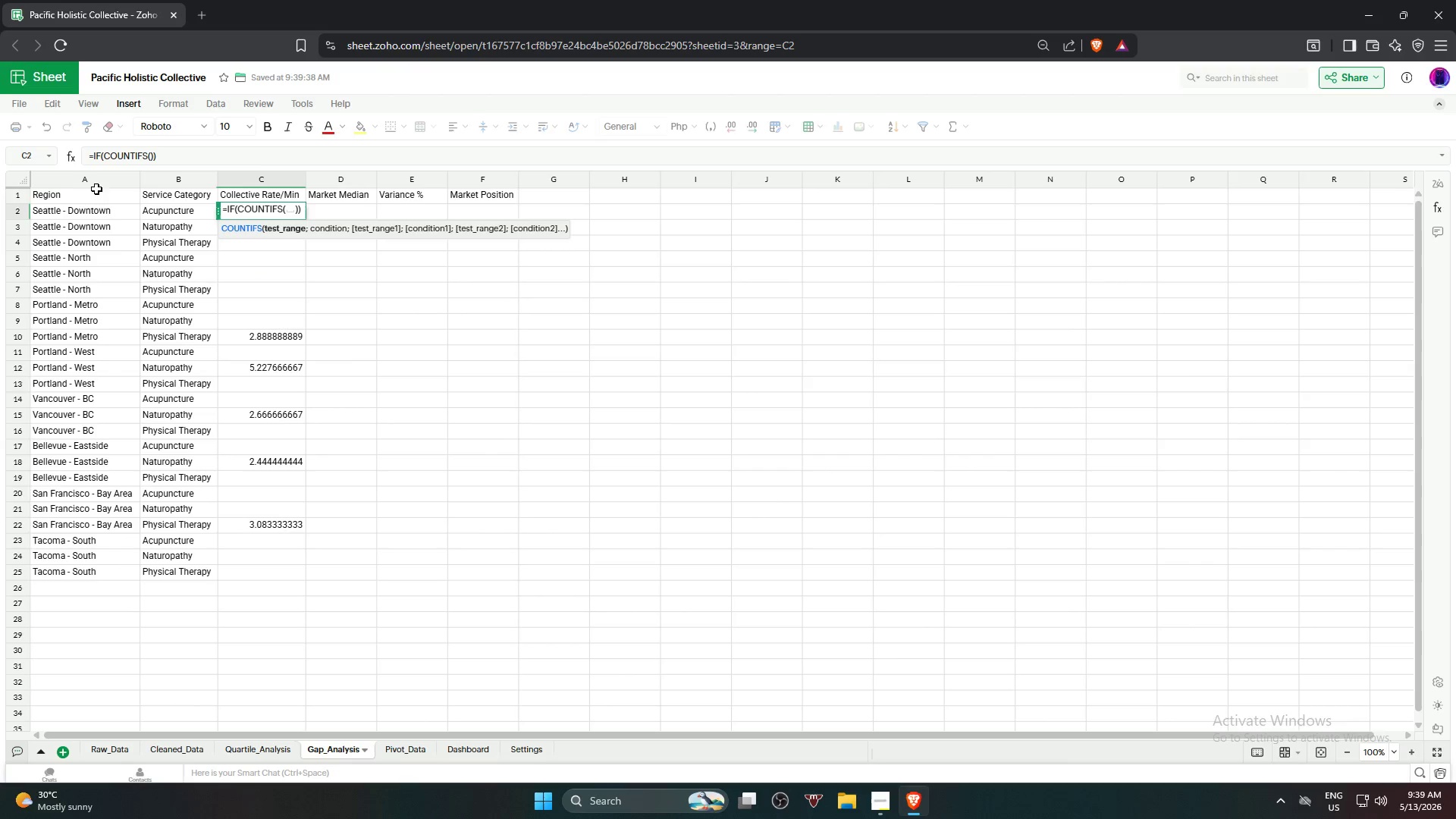 
left_click([168, 748])
 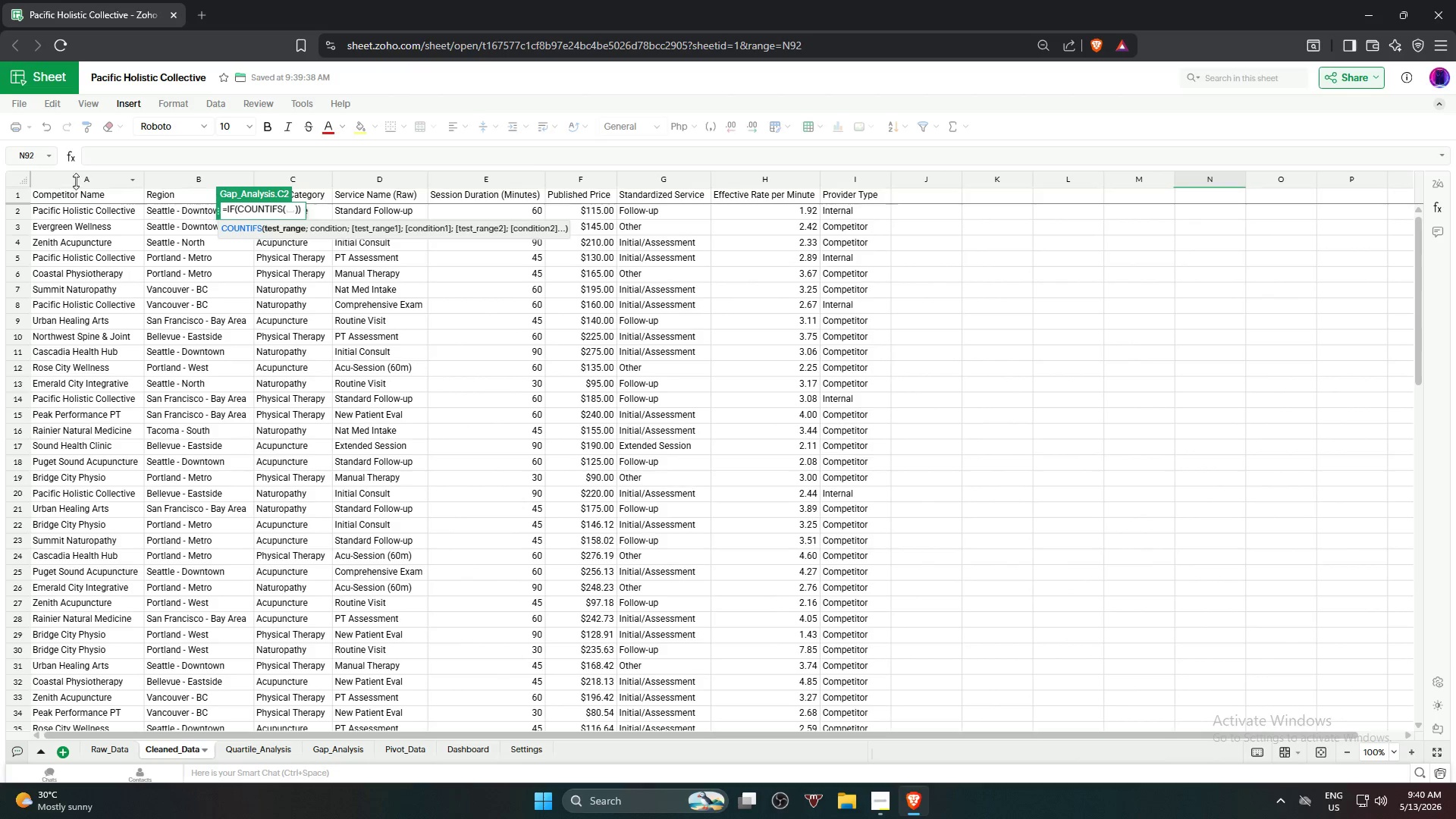 
left_click([83, 176])
 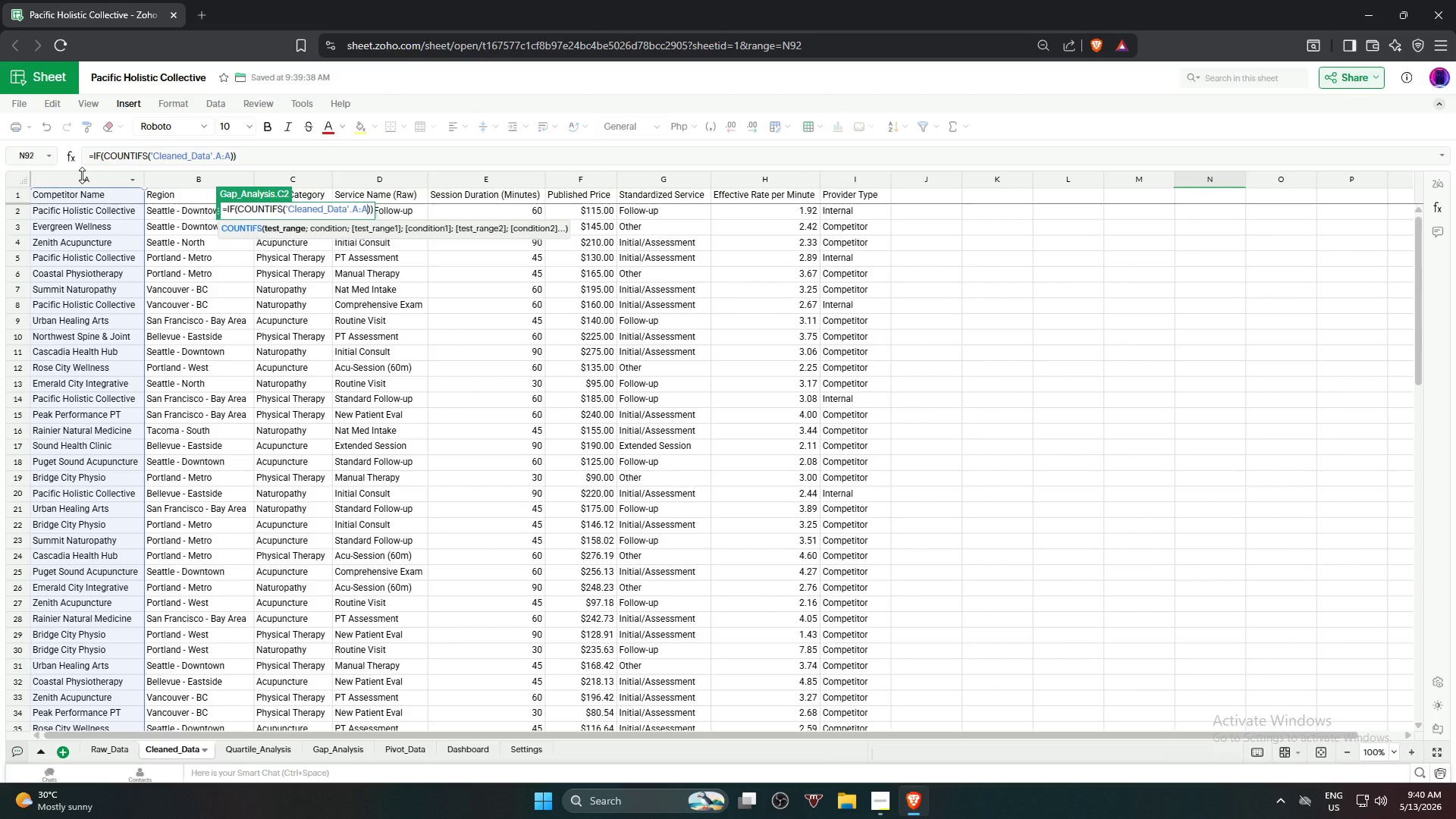 
key(Comma)
 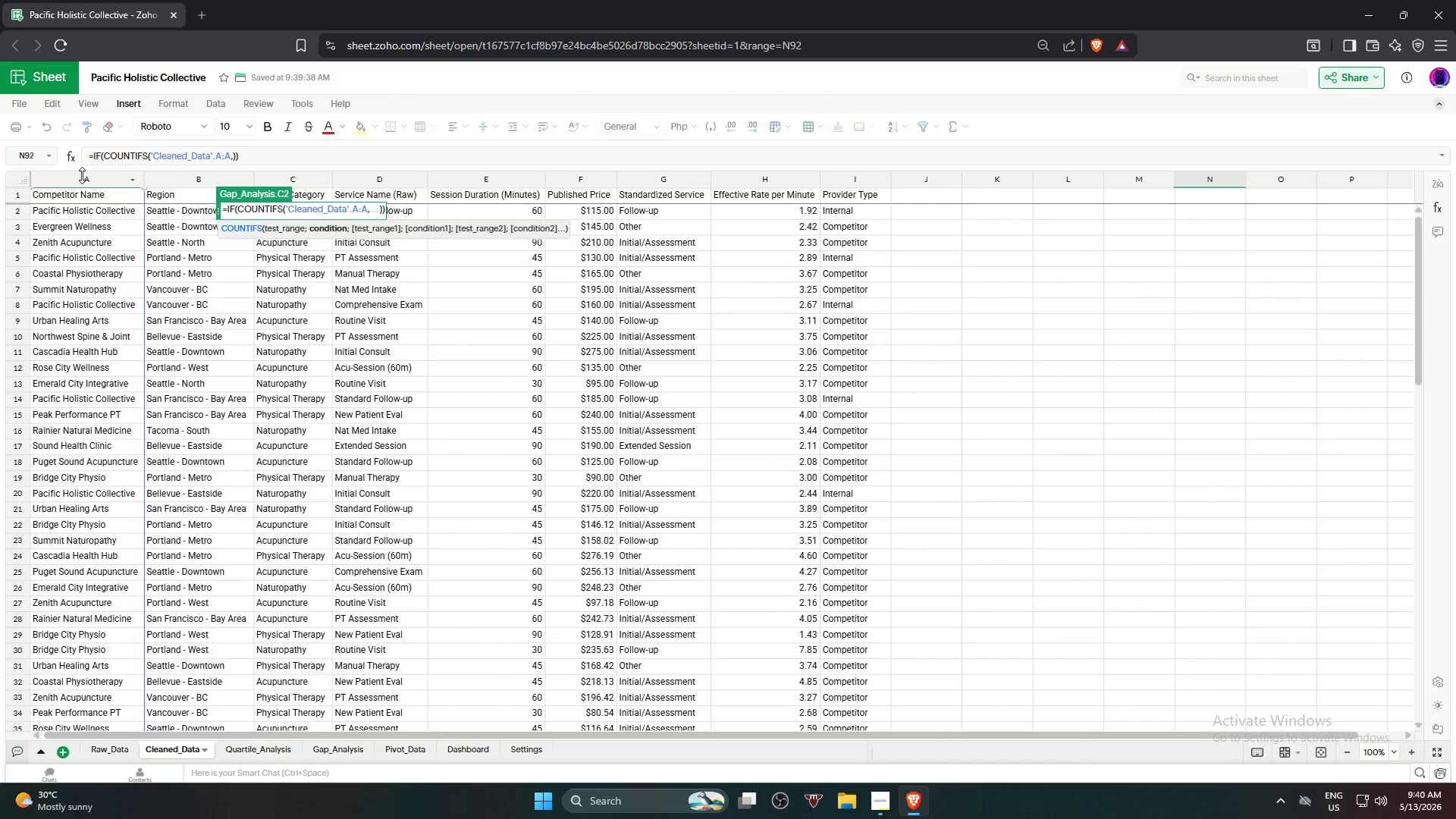 
key(Shift+ShiftRight)
 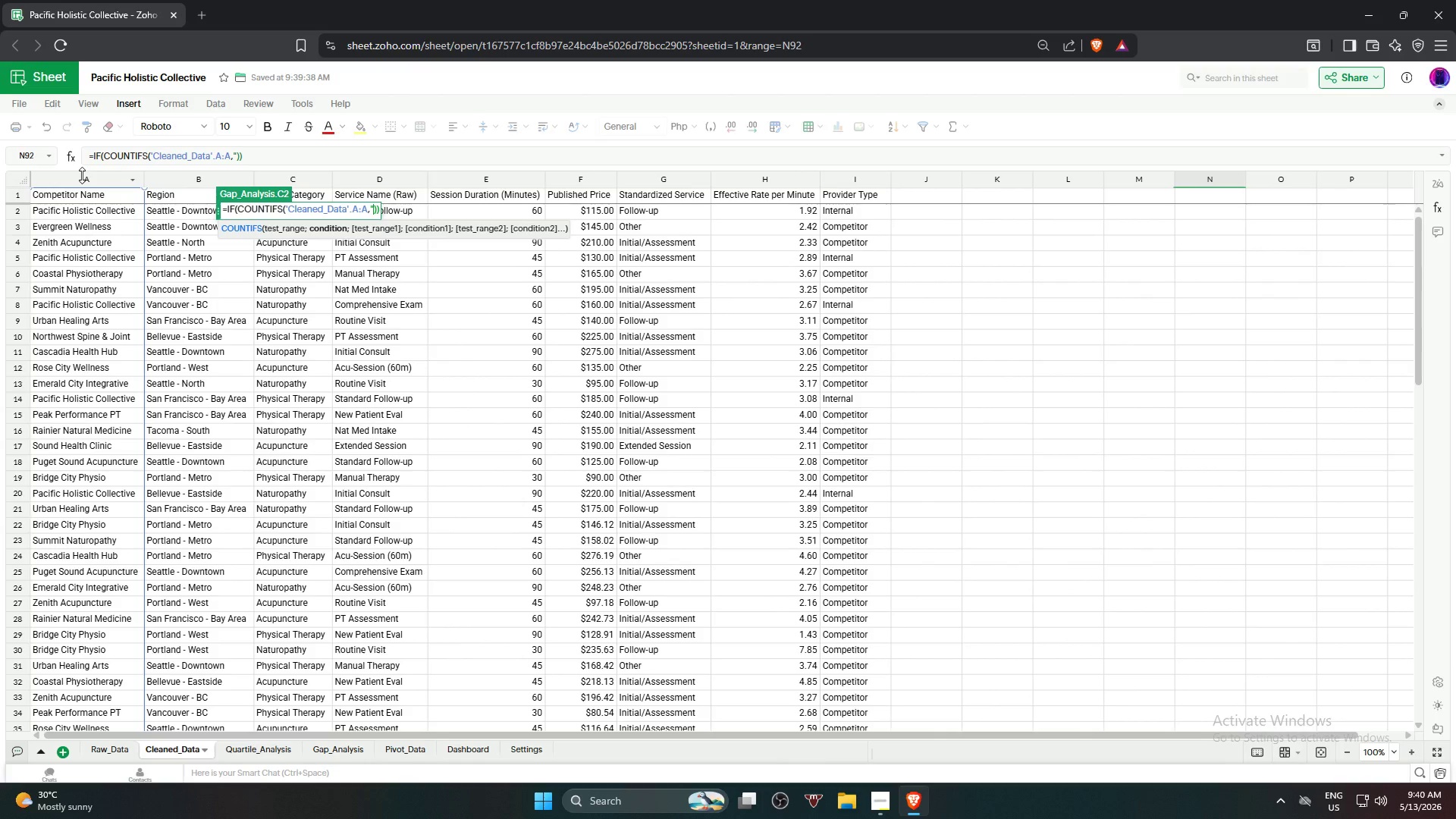 
key(Shift+Quote)
 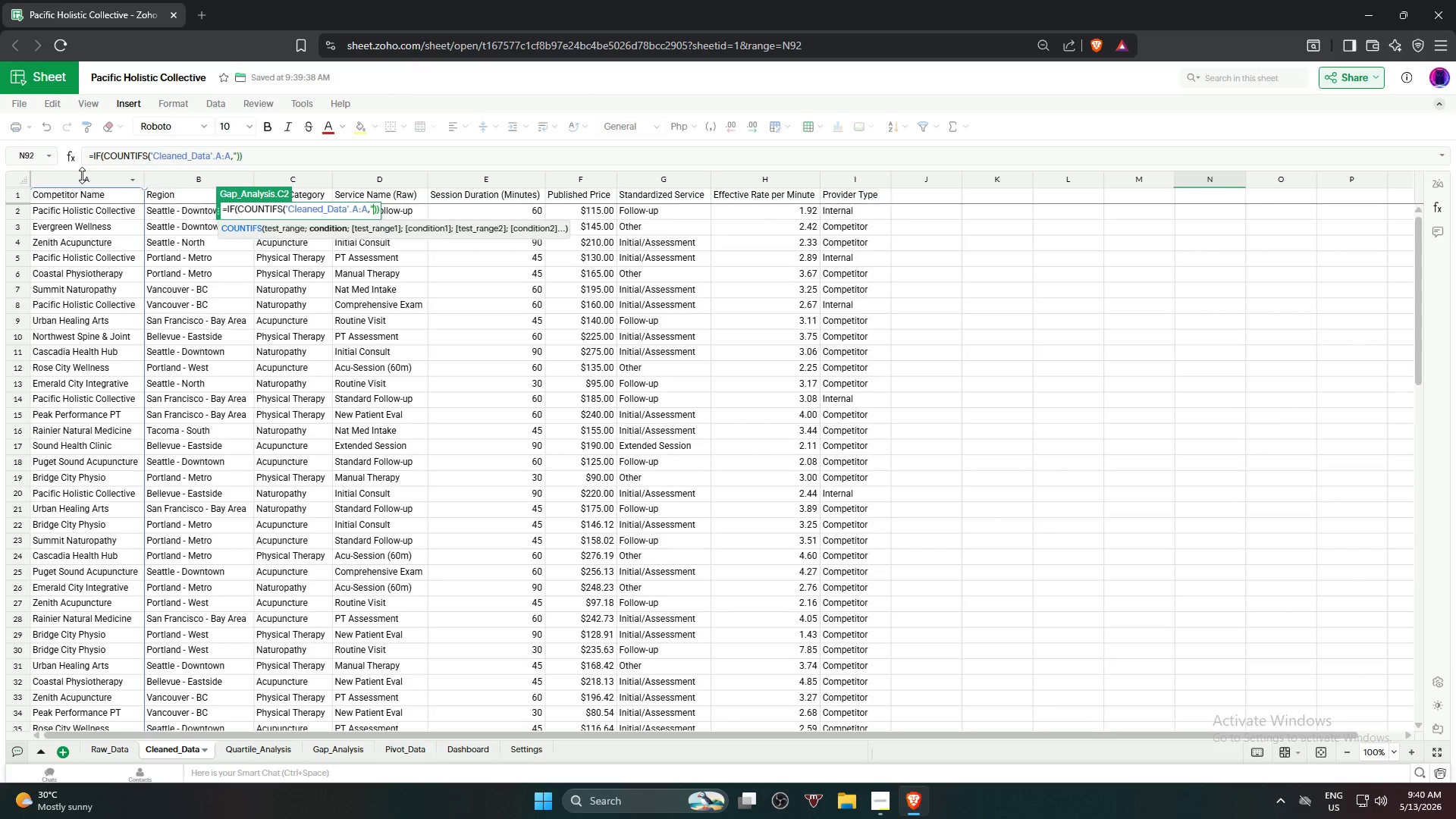 
type(pACIFIC)
key(Backspace)
key(Backspace)
key(Backspace)
key(Backspace)
key(Backspace)
key(Backspace)
key(Backspace)
type(Pacific Holistic Collective")
 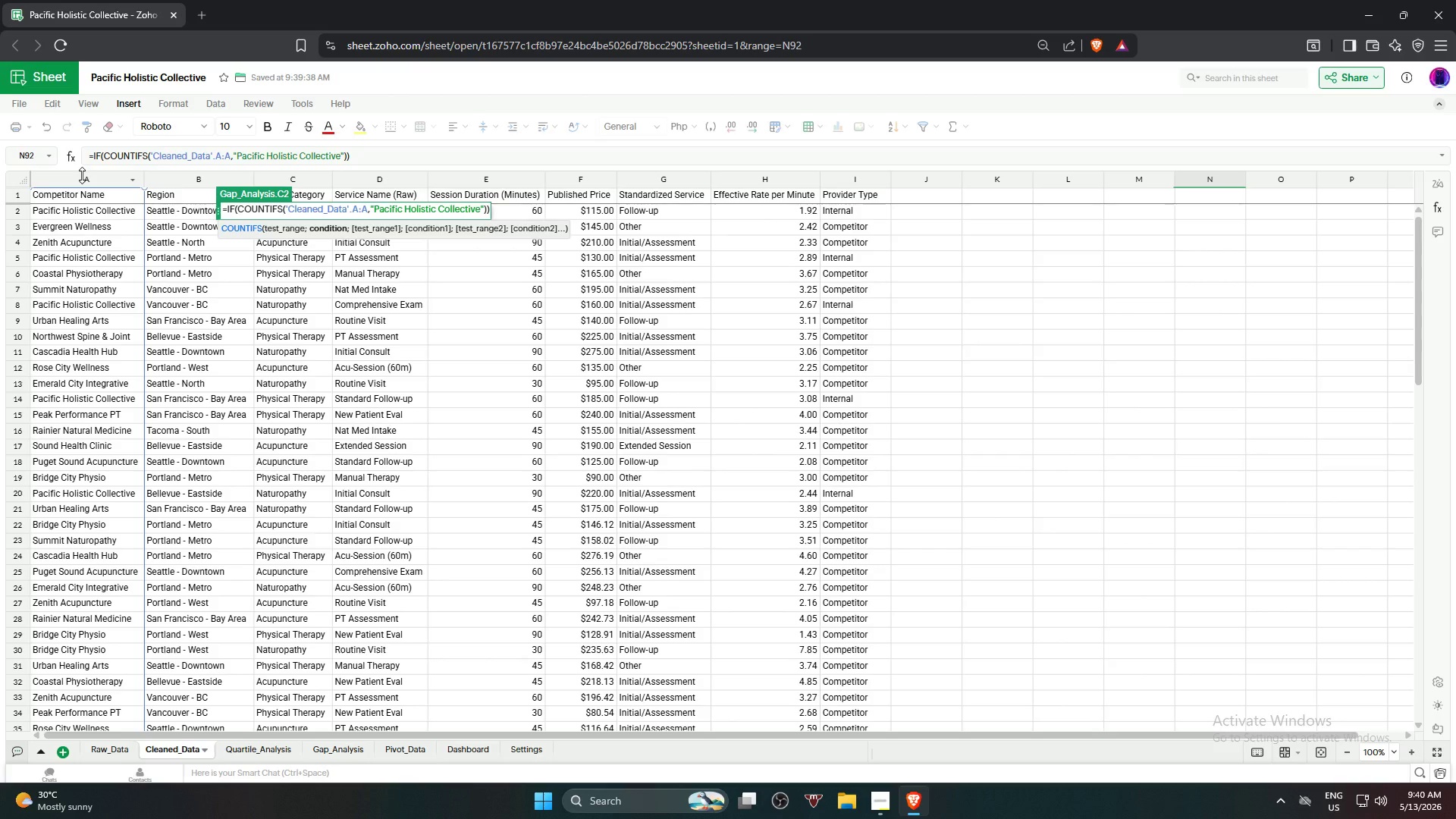 
key(Comma)
 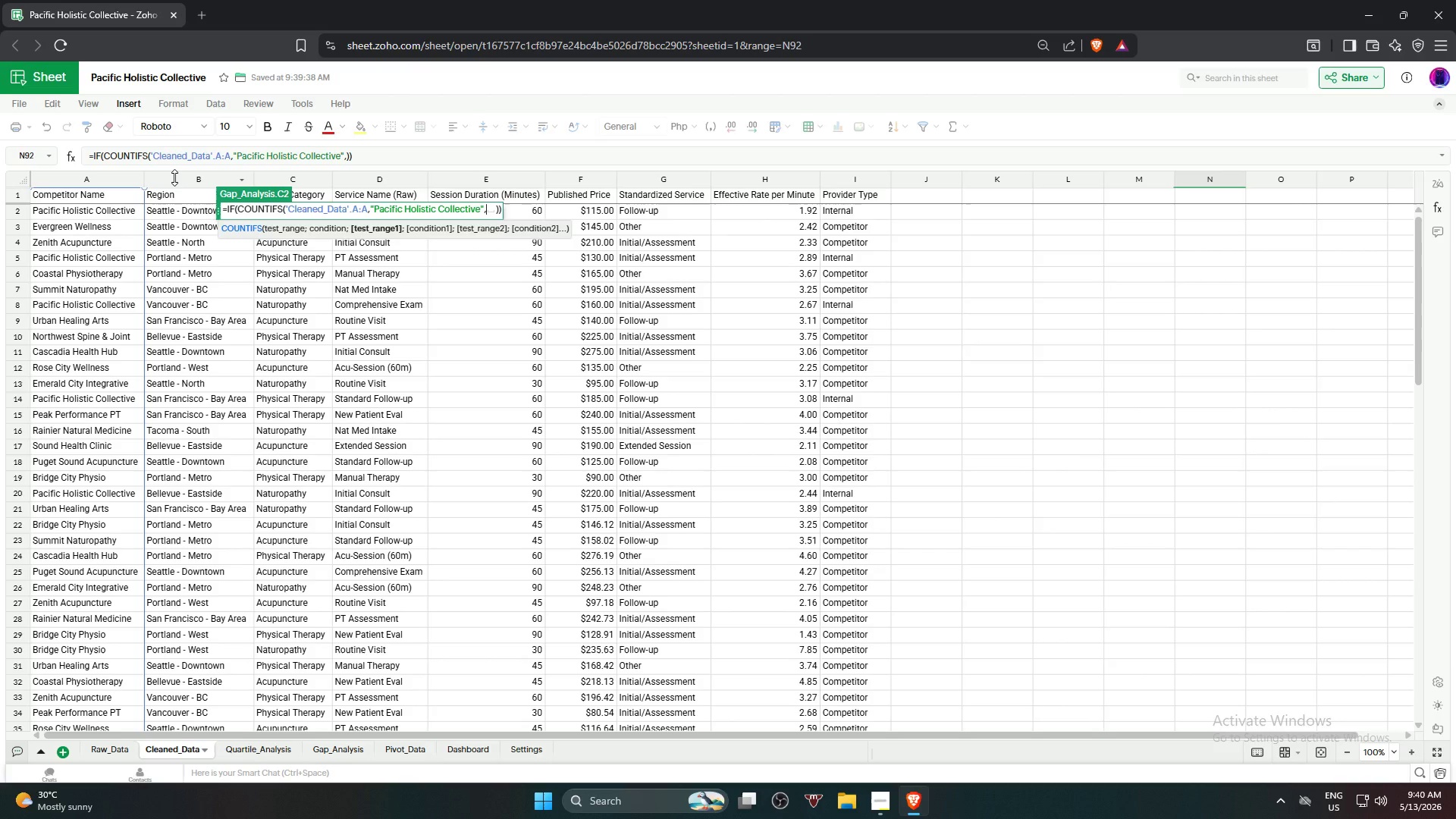 
wait(10.38)
 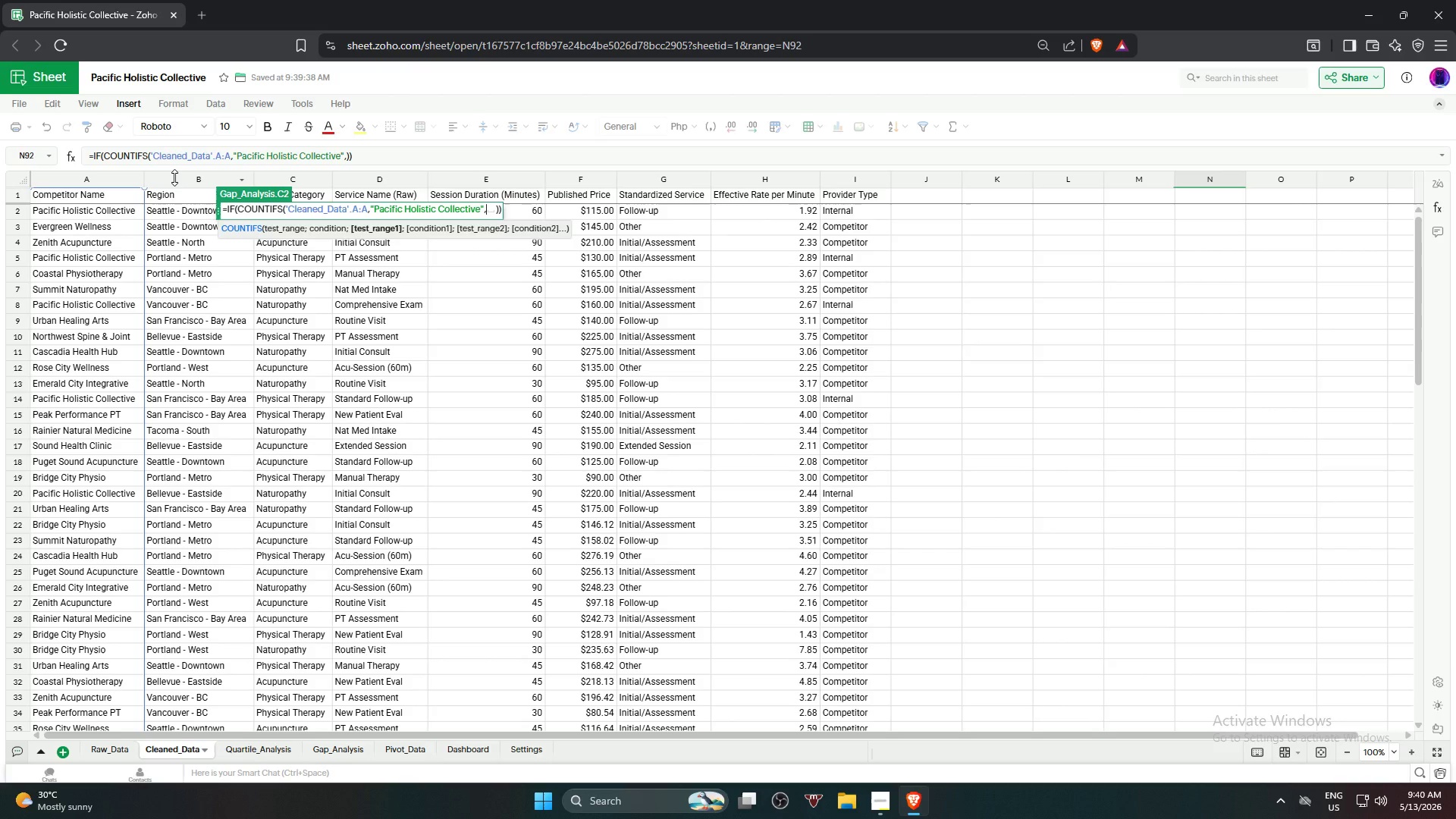 
left_click([174, 177])
 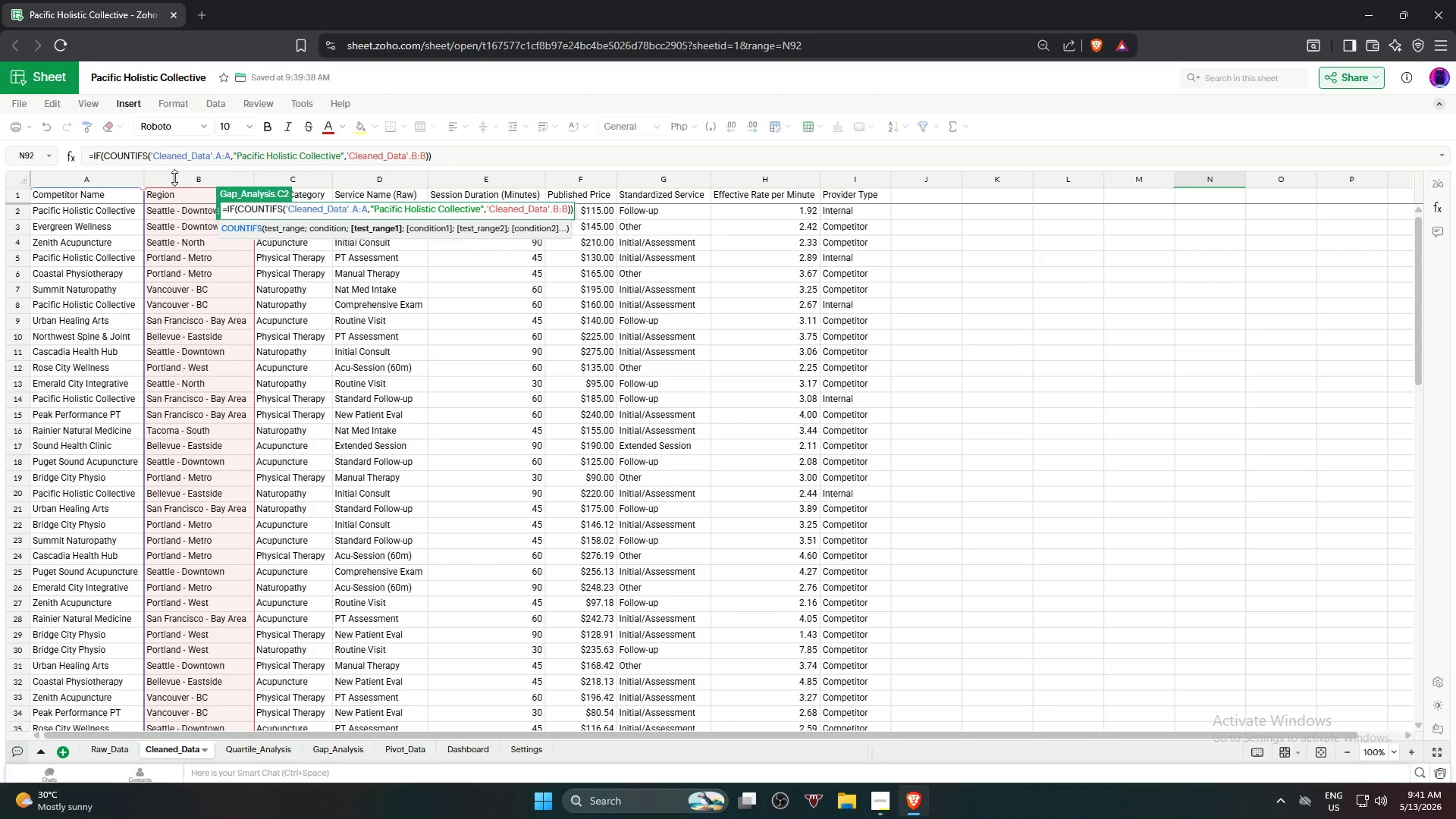 
type(,a)
key(Backspace)
type(A2)
 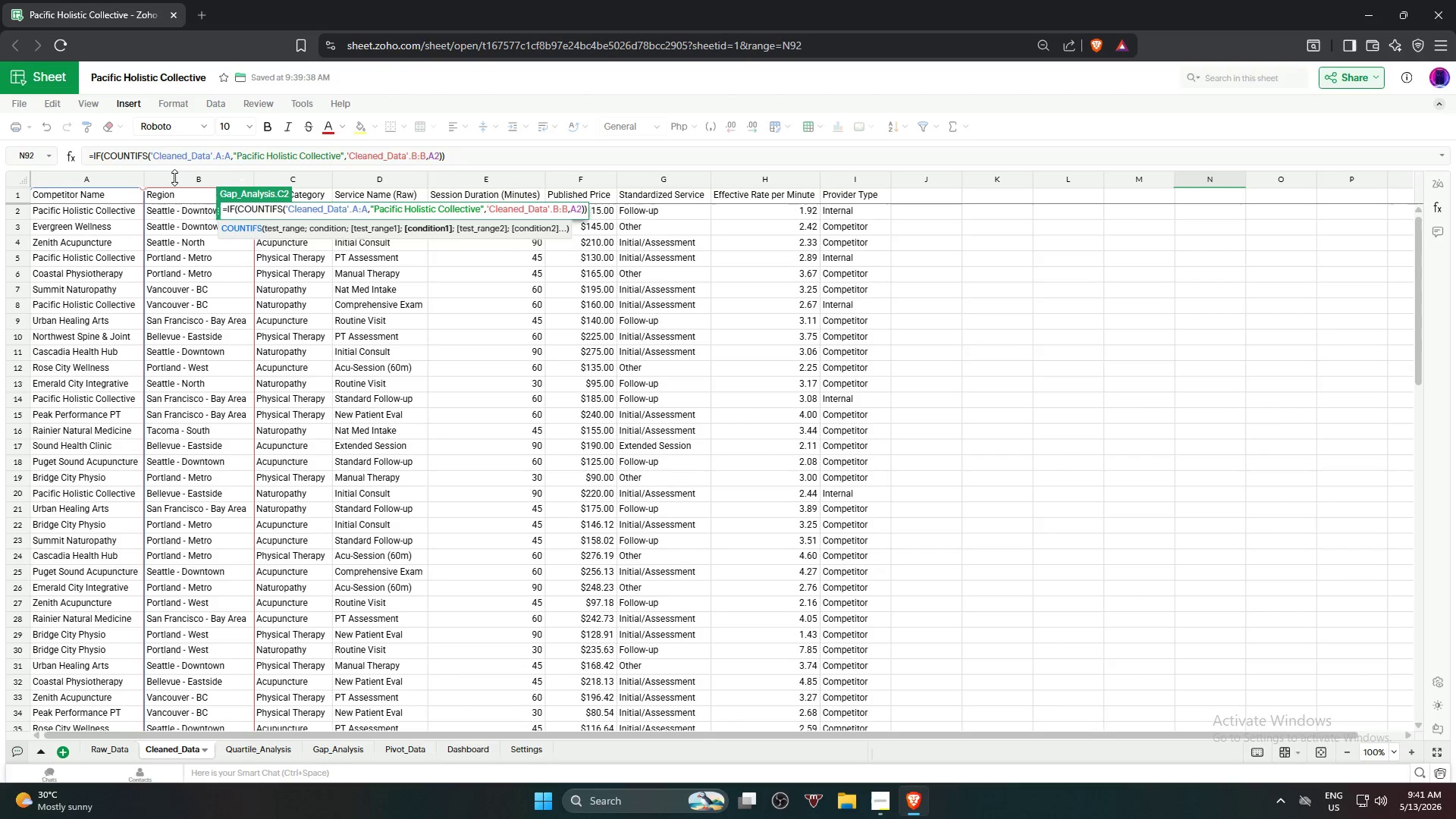 
key(Comma)
 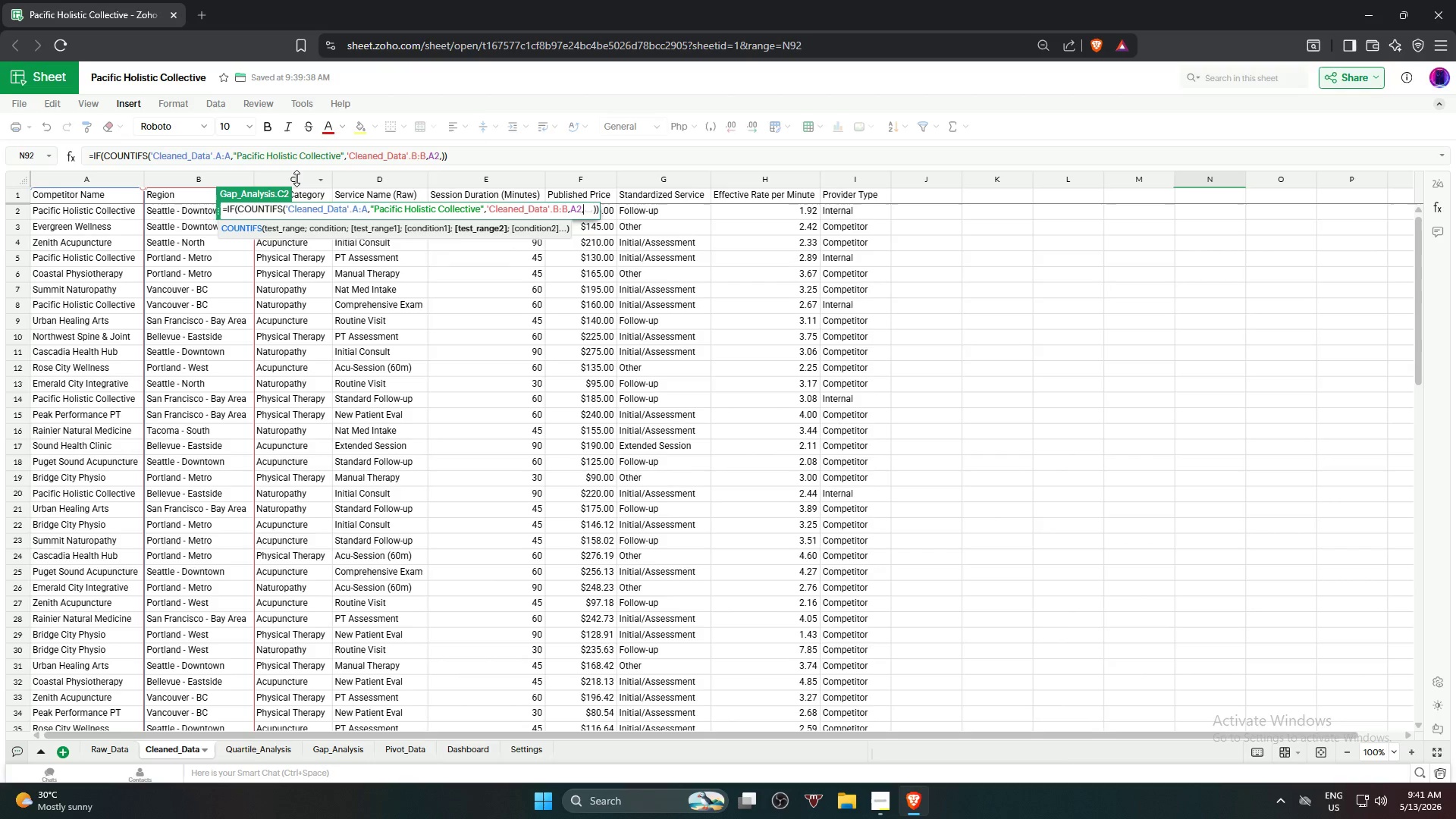 
left_click([297, 178])
 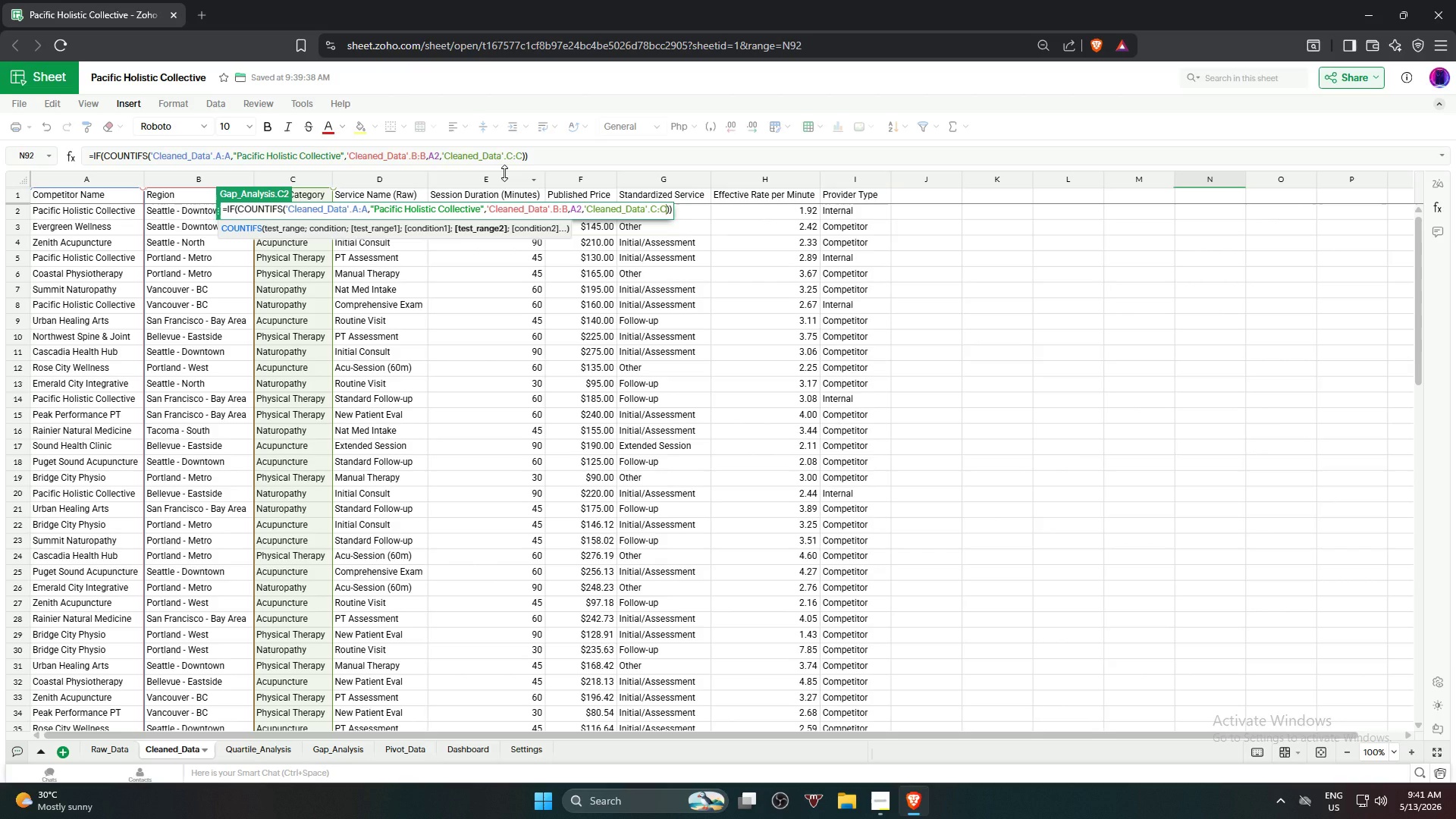 
wait(40.12)
 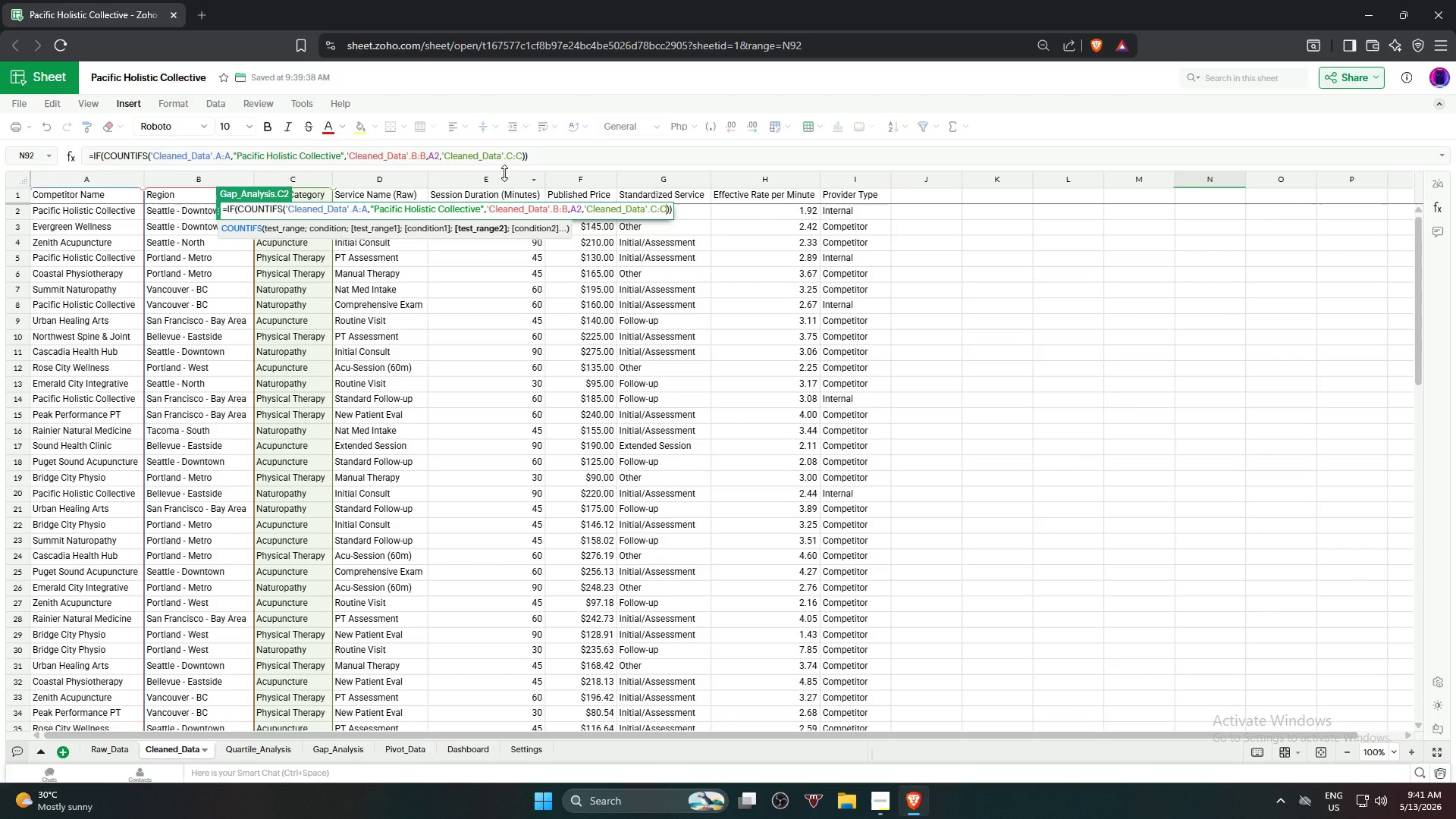 
type(,B2)>0)
 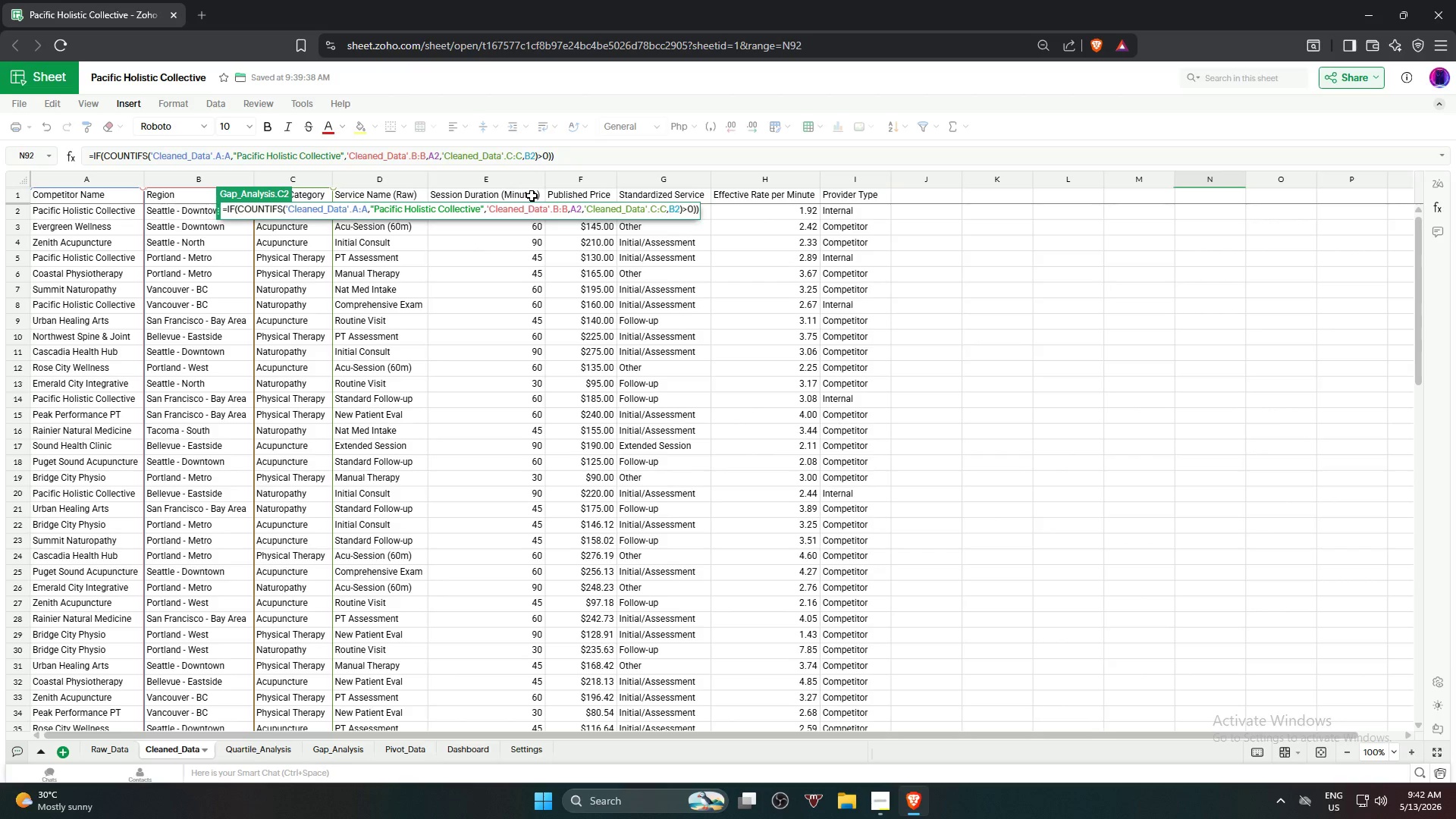 
type(,AVERA)
 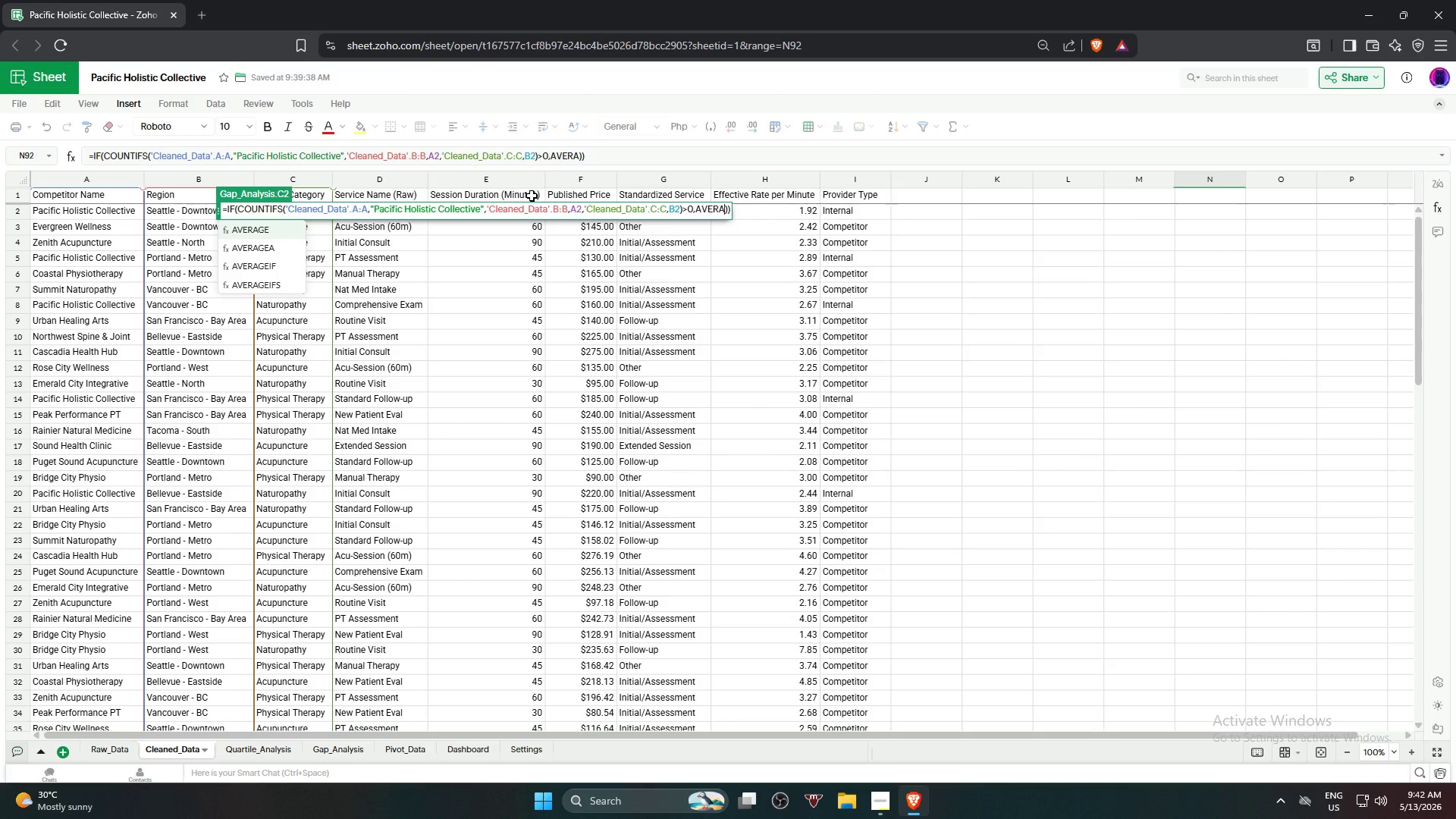 
key(ArrowDown)
 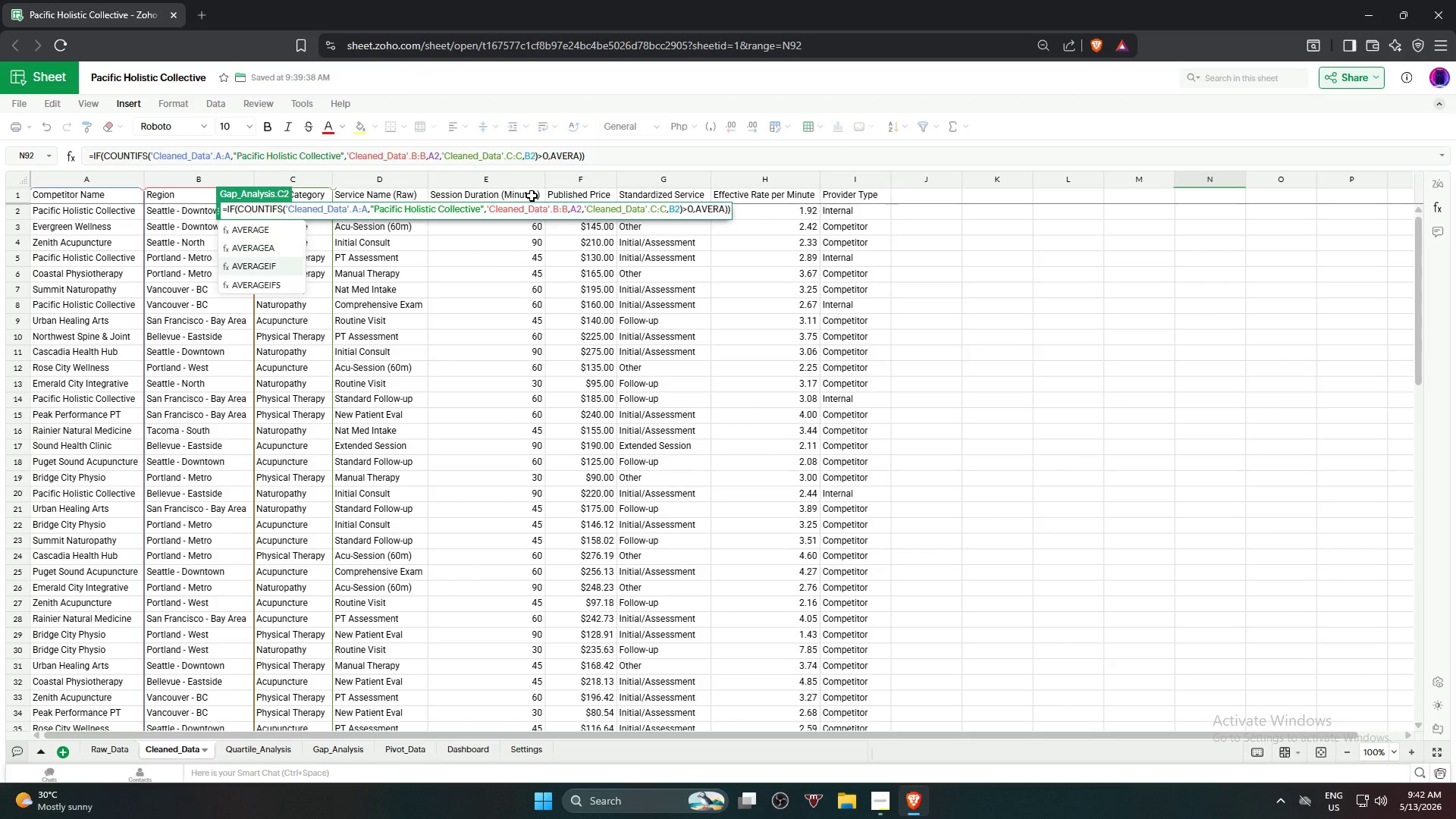 
key(ArrowDown)
 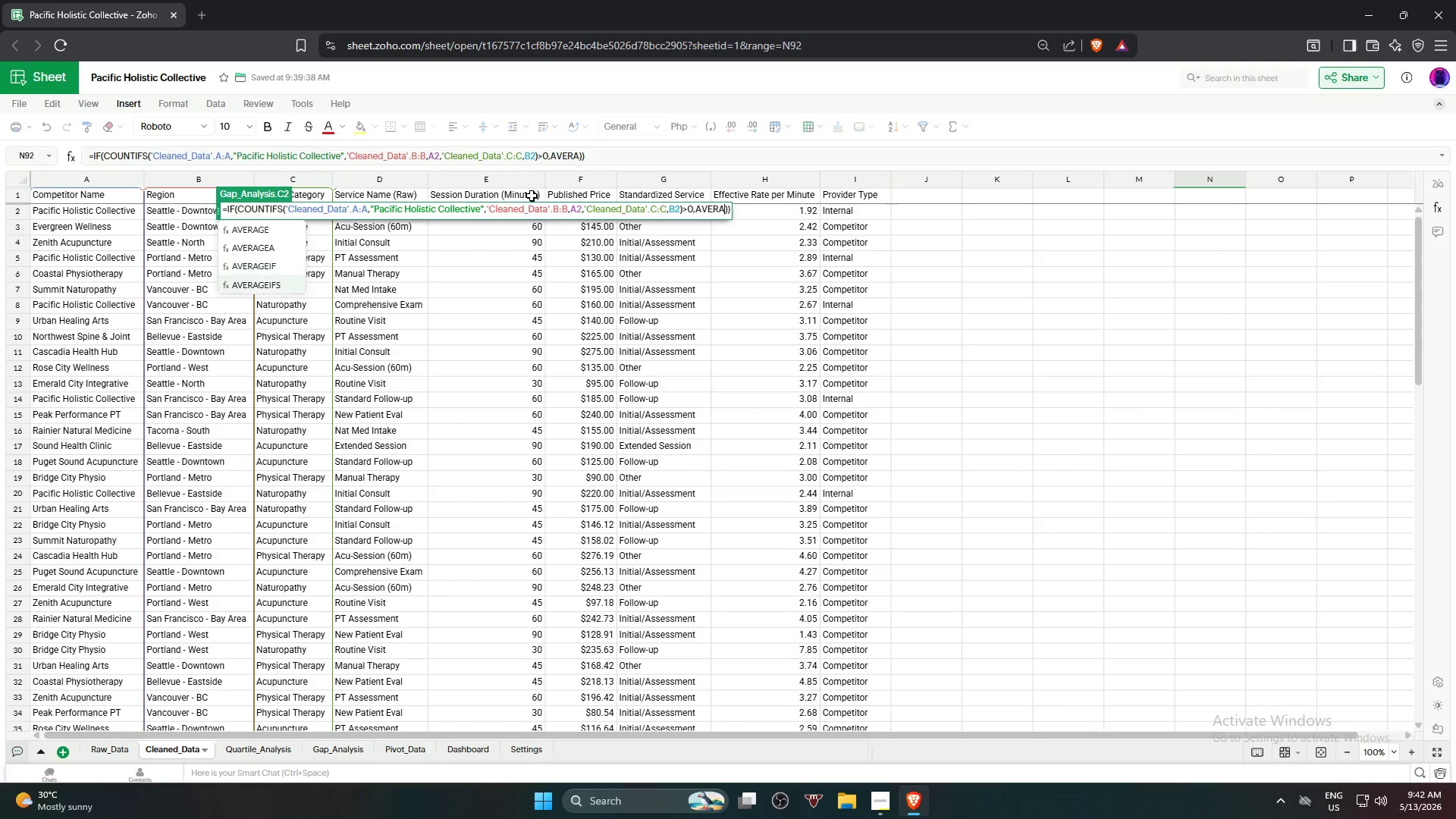 
key(ArrowDown)
 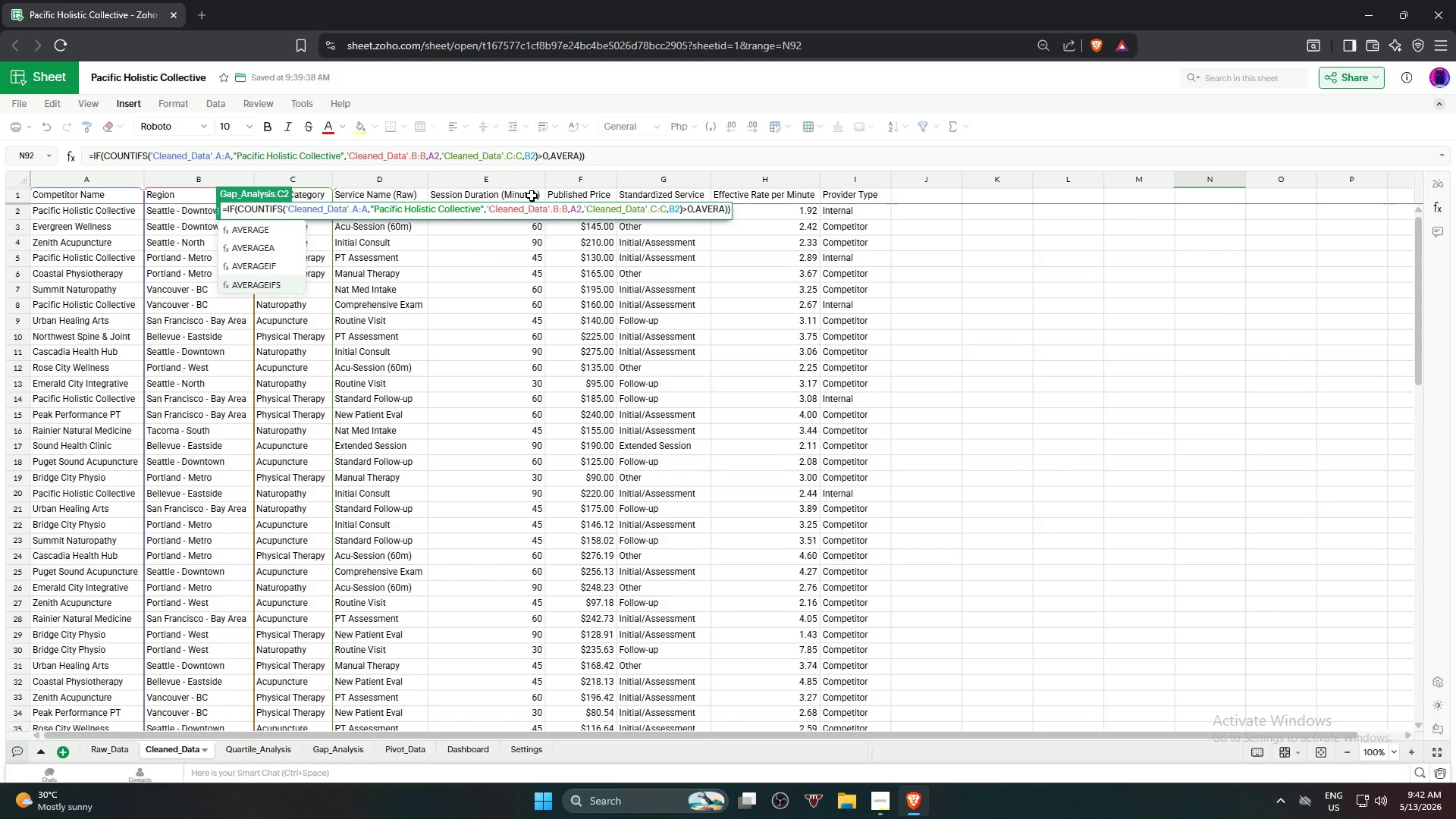 
key(Enter)
 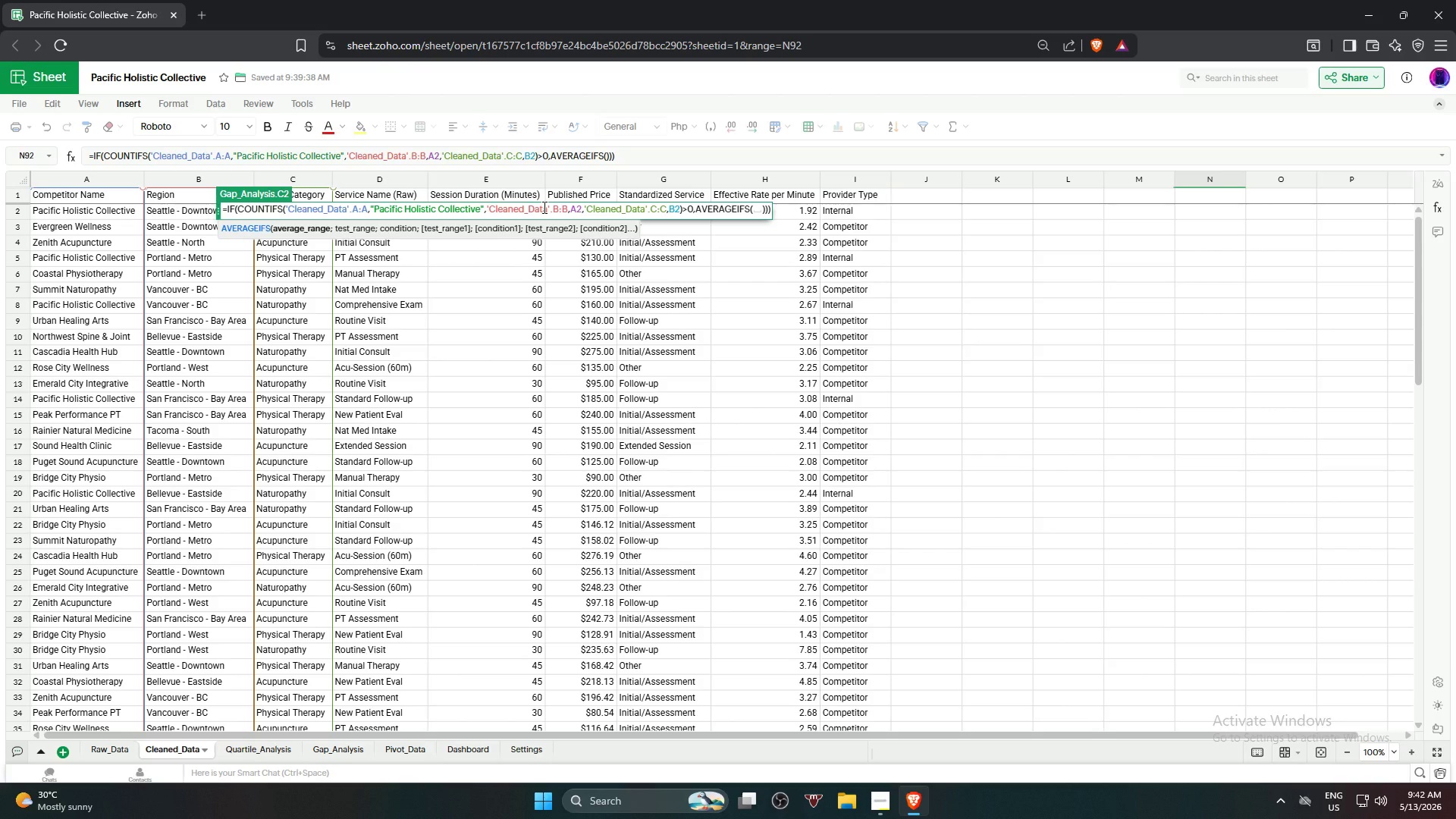 
wait(25.98)
 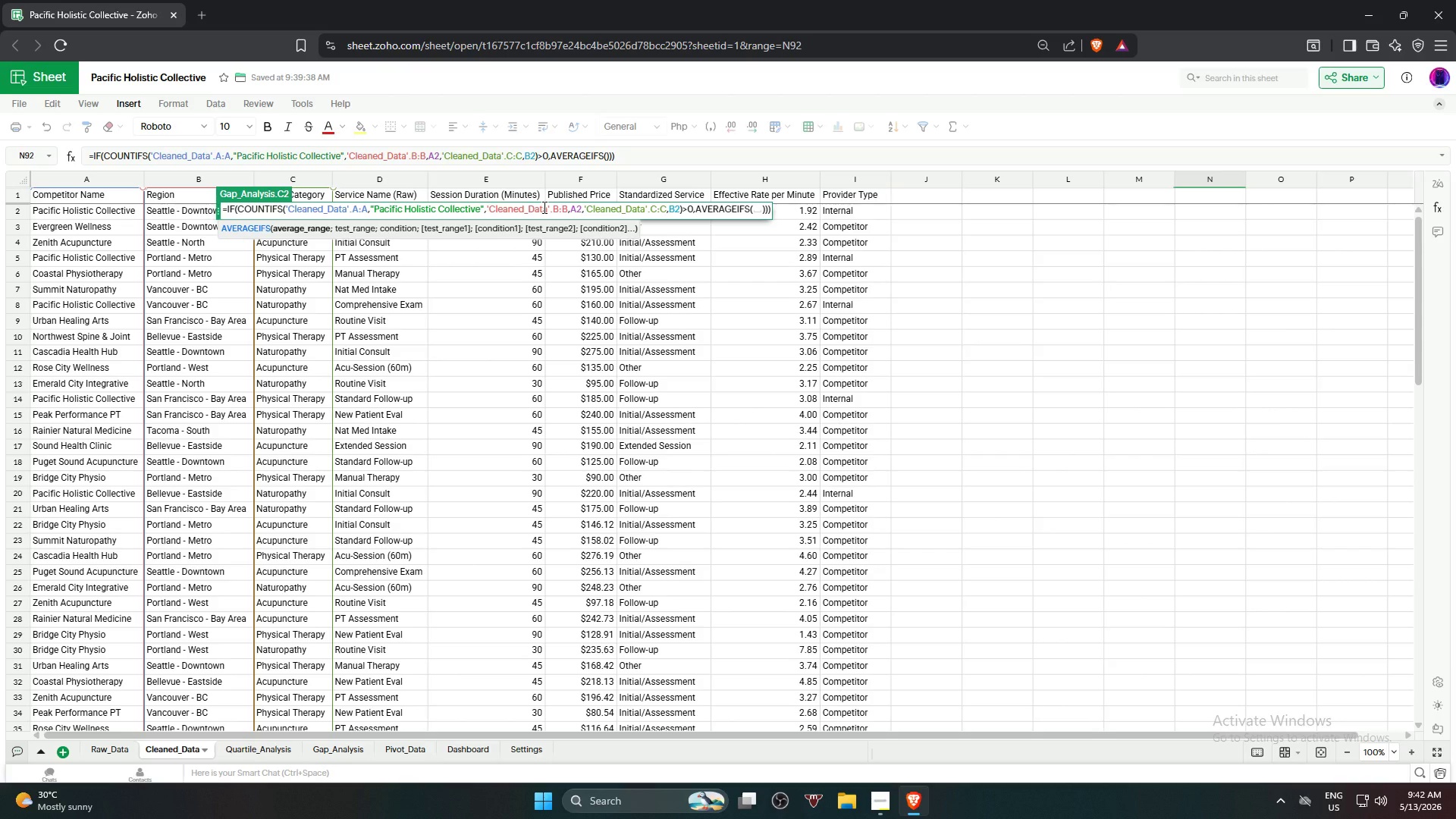 
left_click([781, 181])
 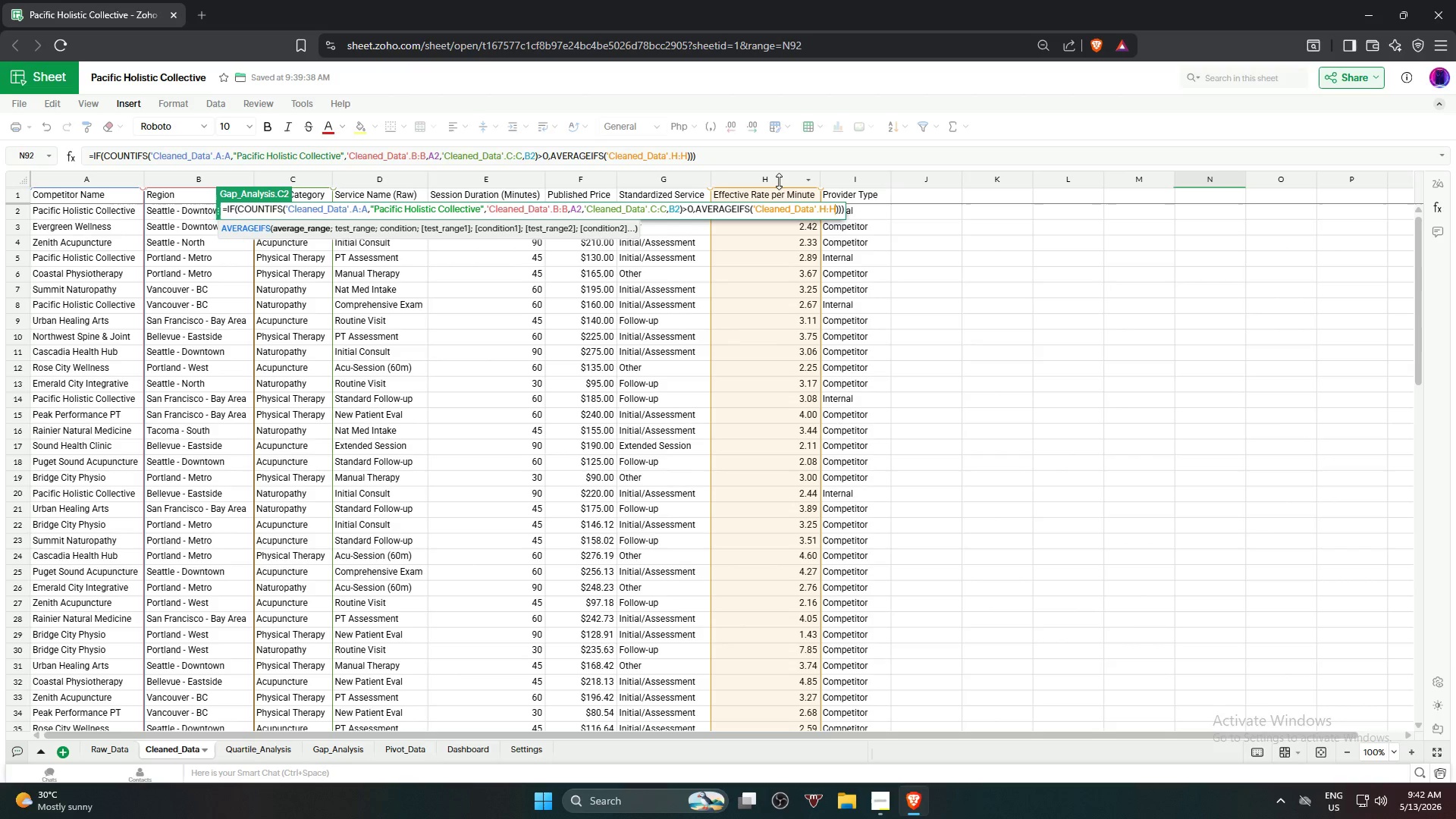 
wait(15.86)
 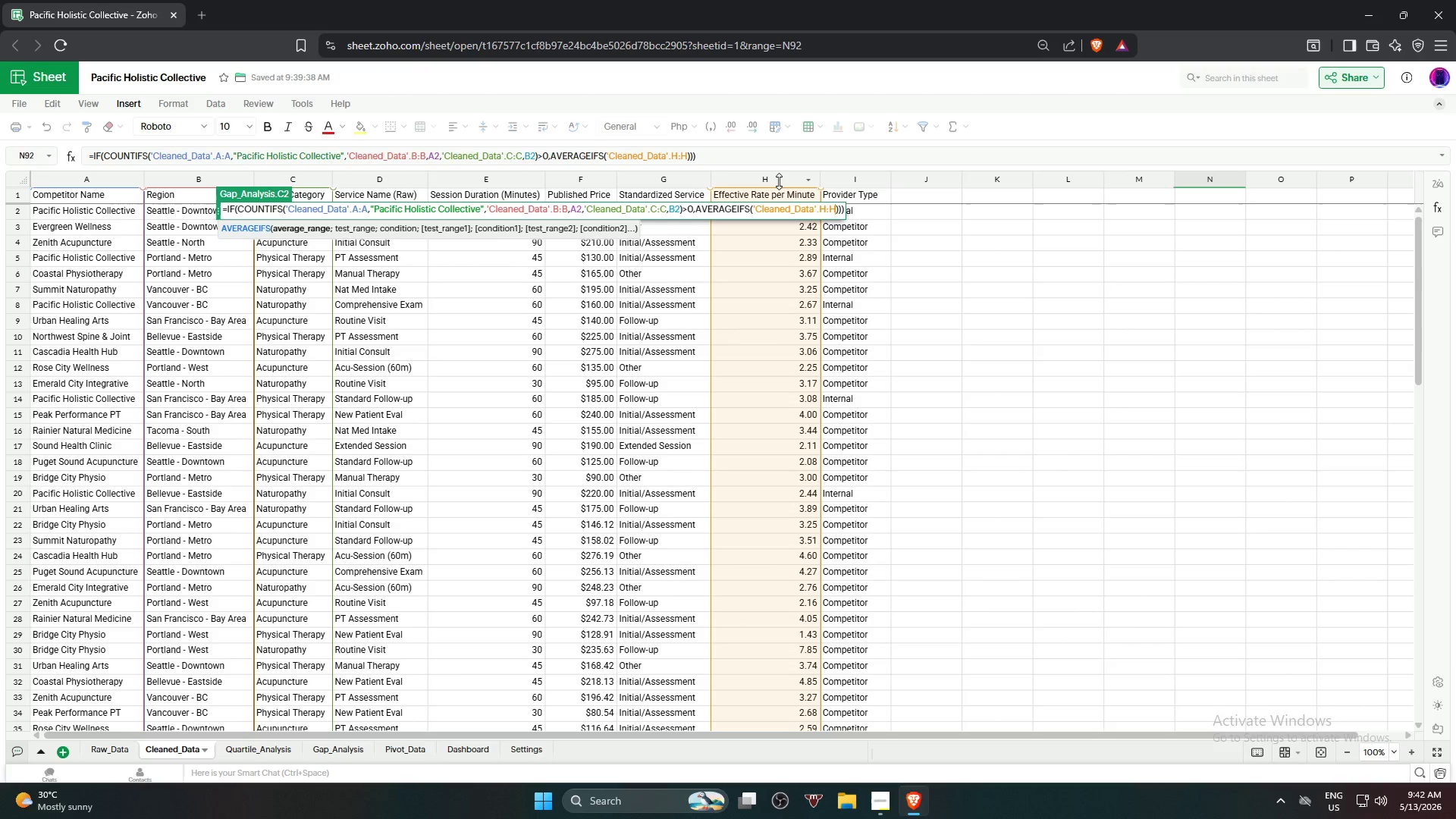 
key(Comma)
 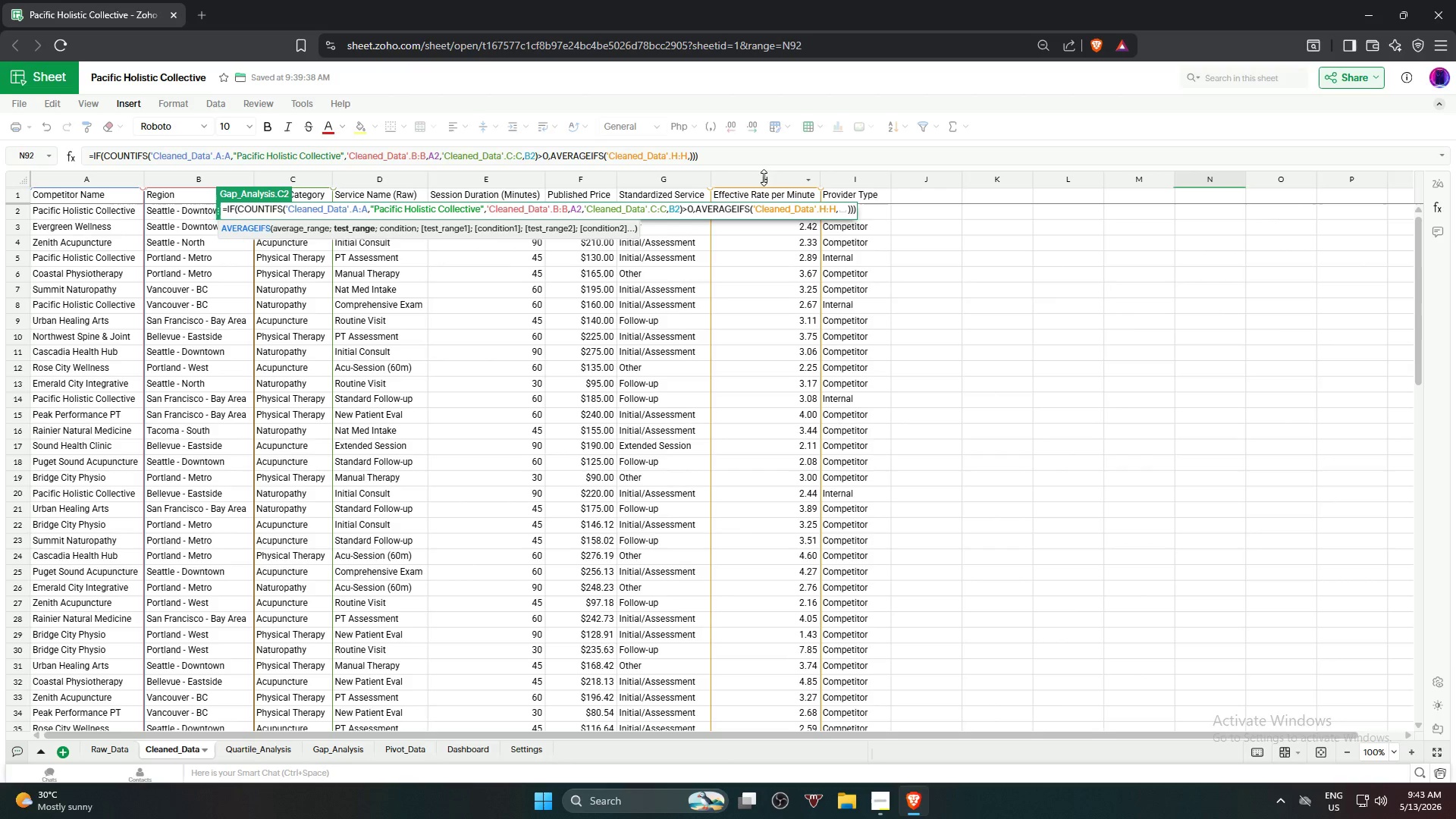 
wait(6.41)
 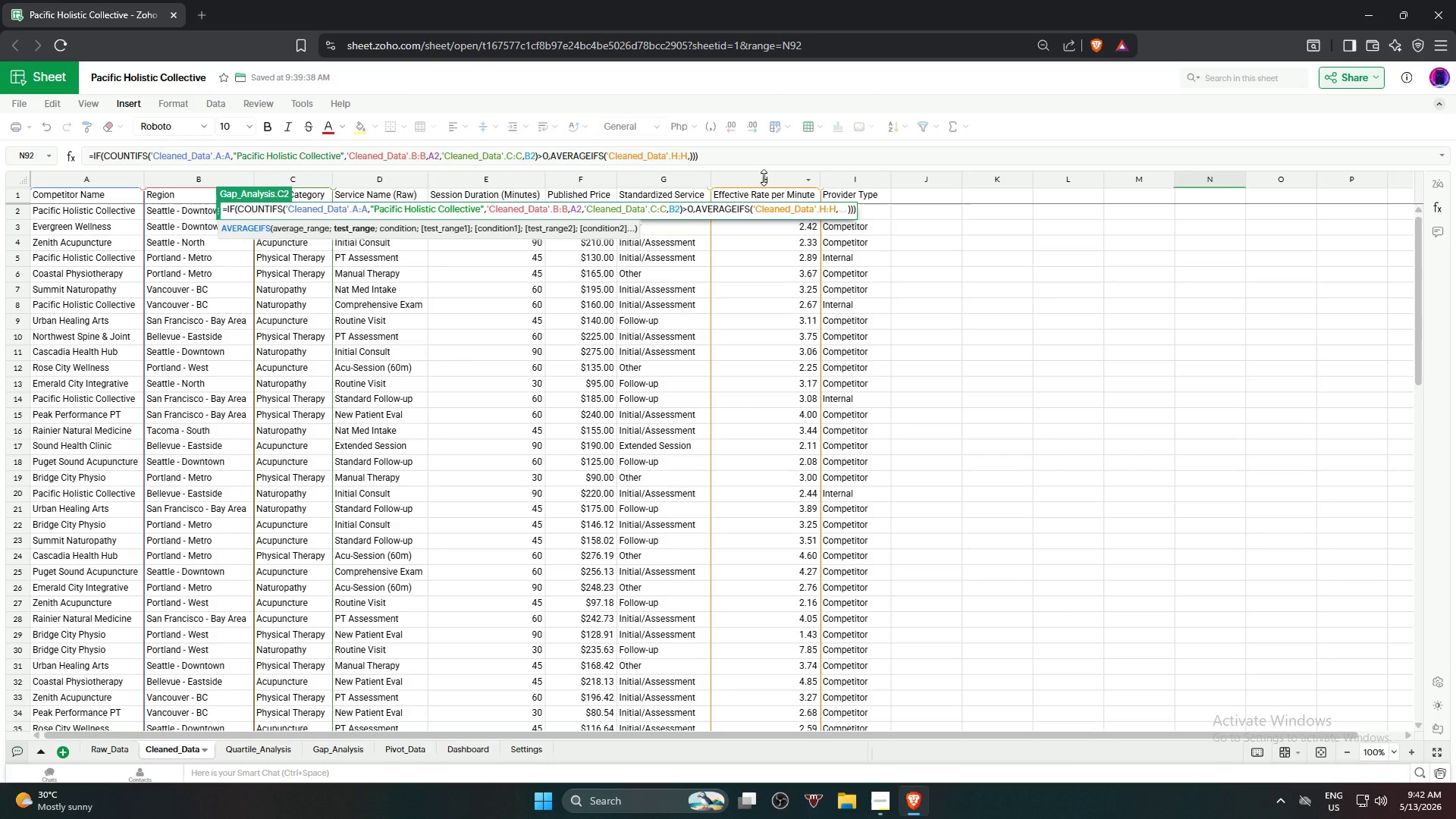 
left_click([103, 179])
 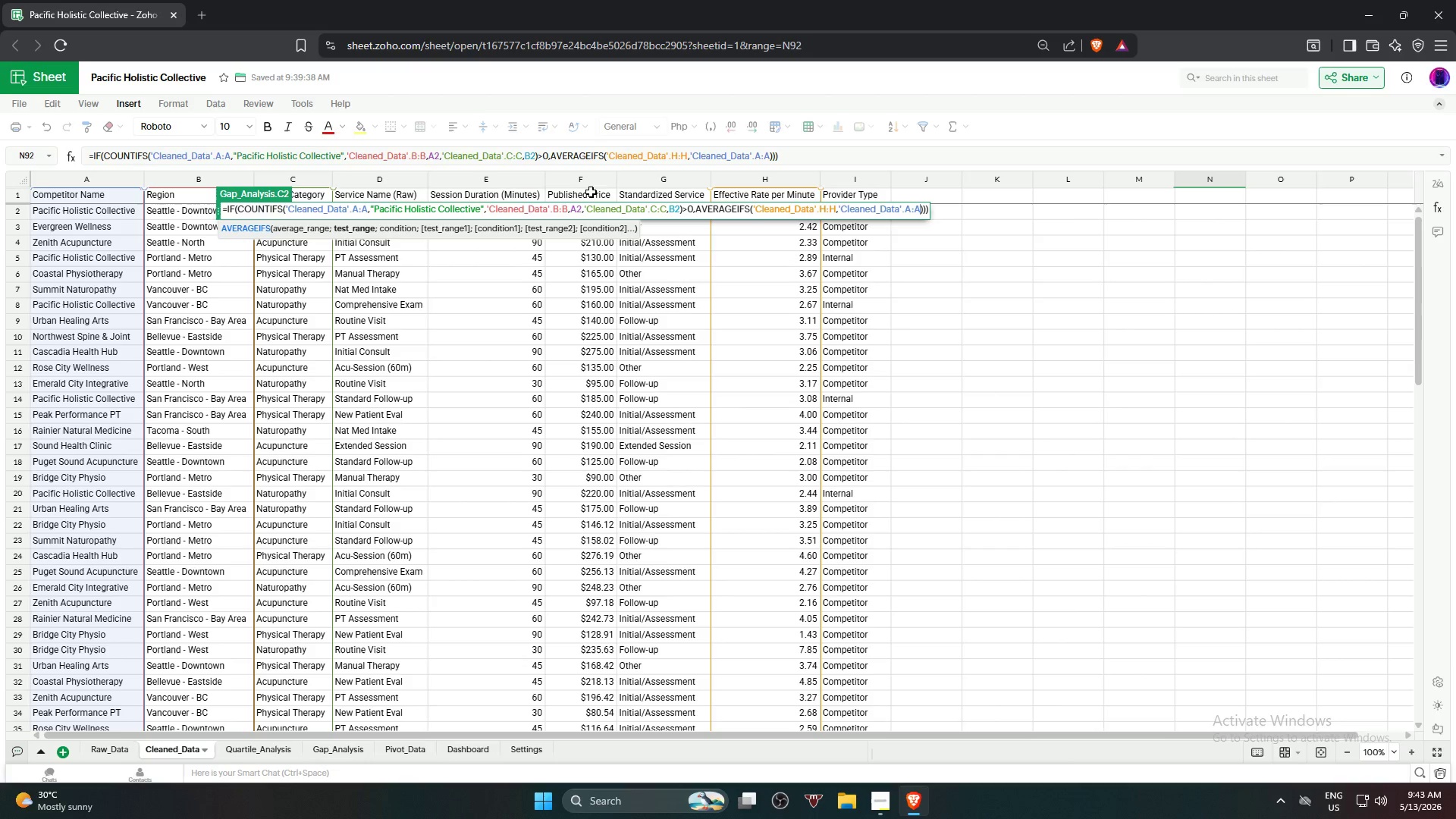 
key(Comma)
 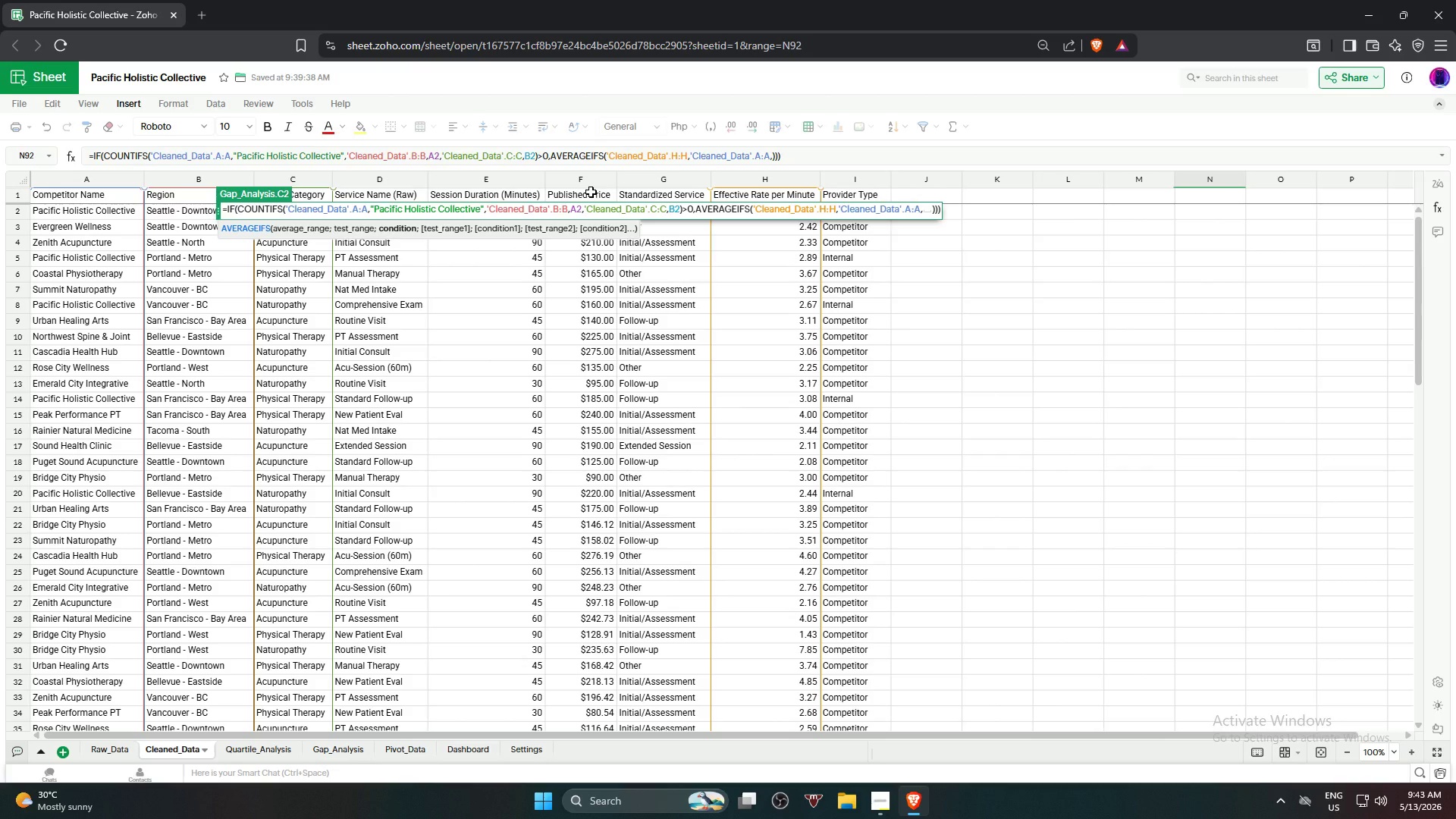 
key(Shift+Quote)
 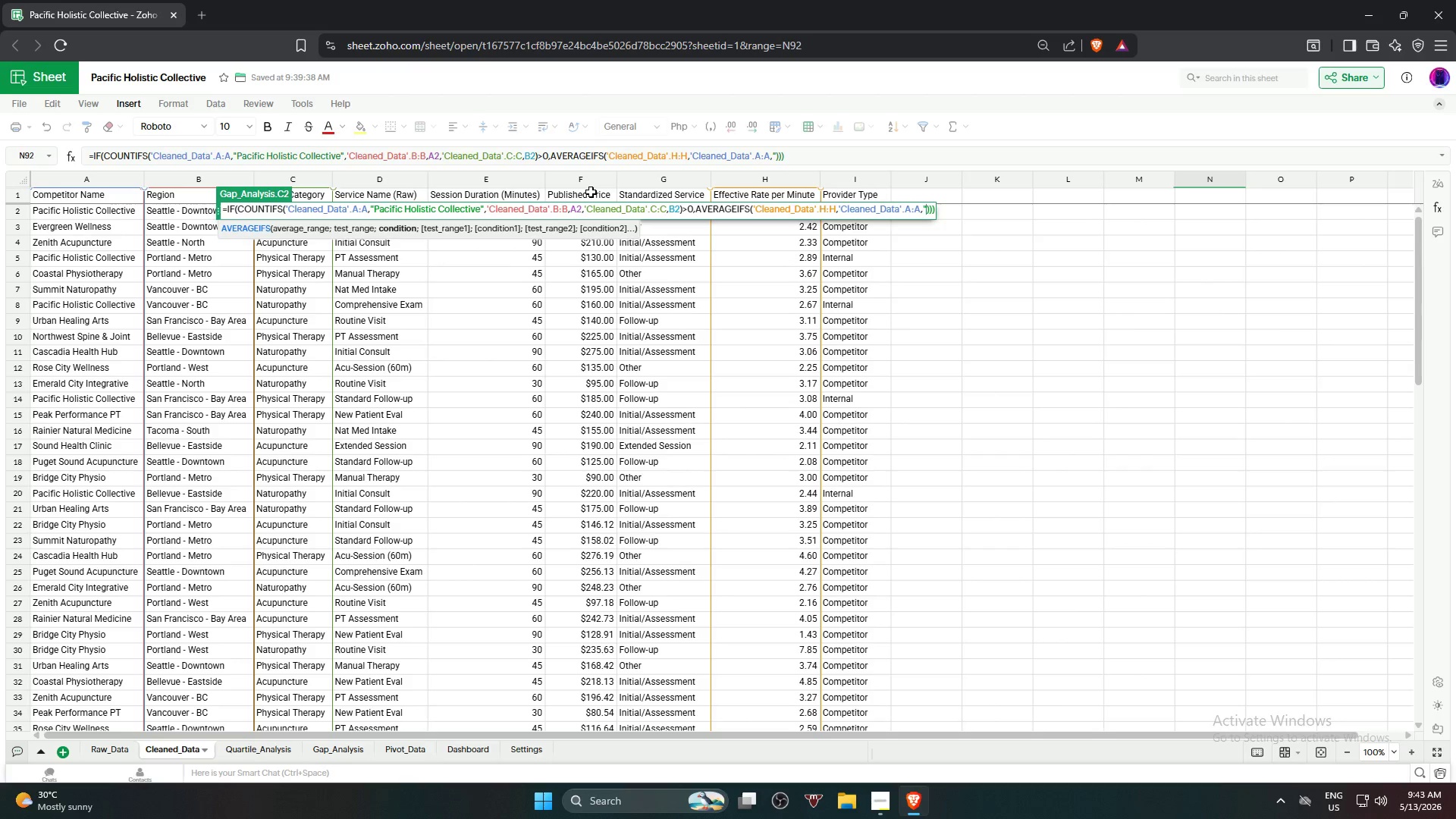 
type(Pa)
key(Backspace)
key(Backspace)
type(pACIFIC)
 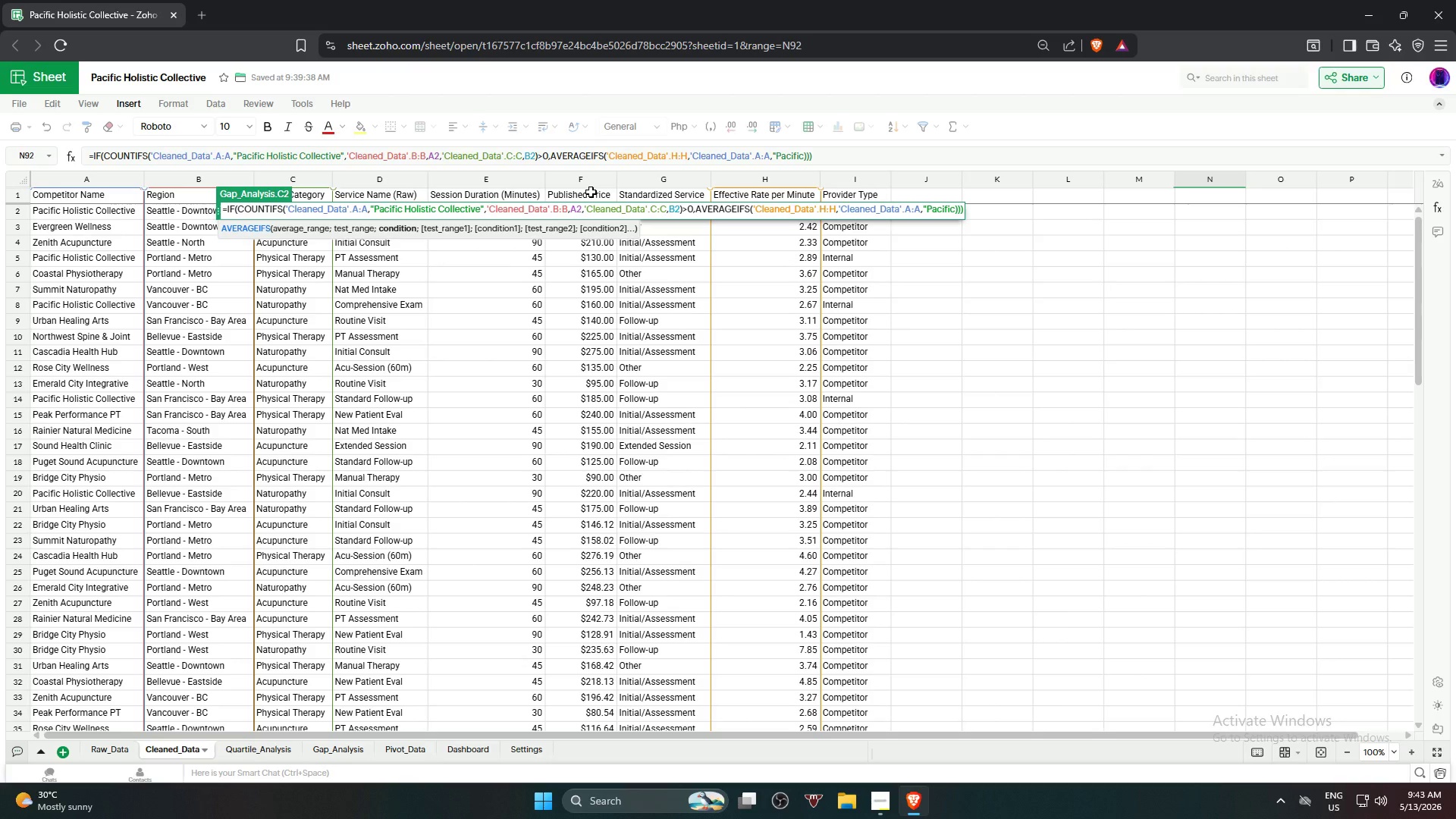 
type( Holistic)
 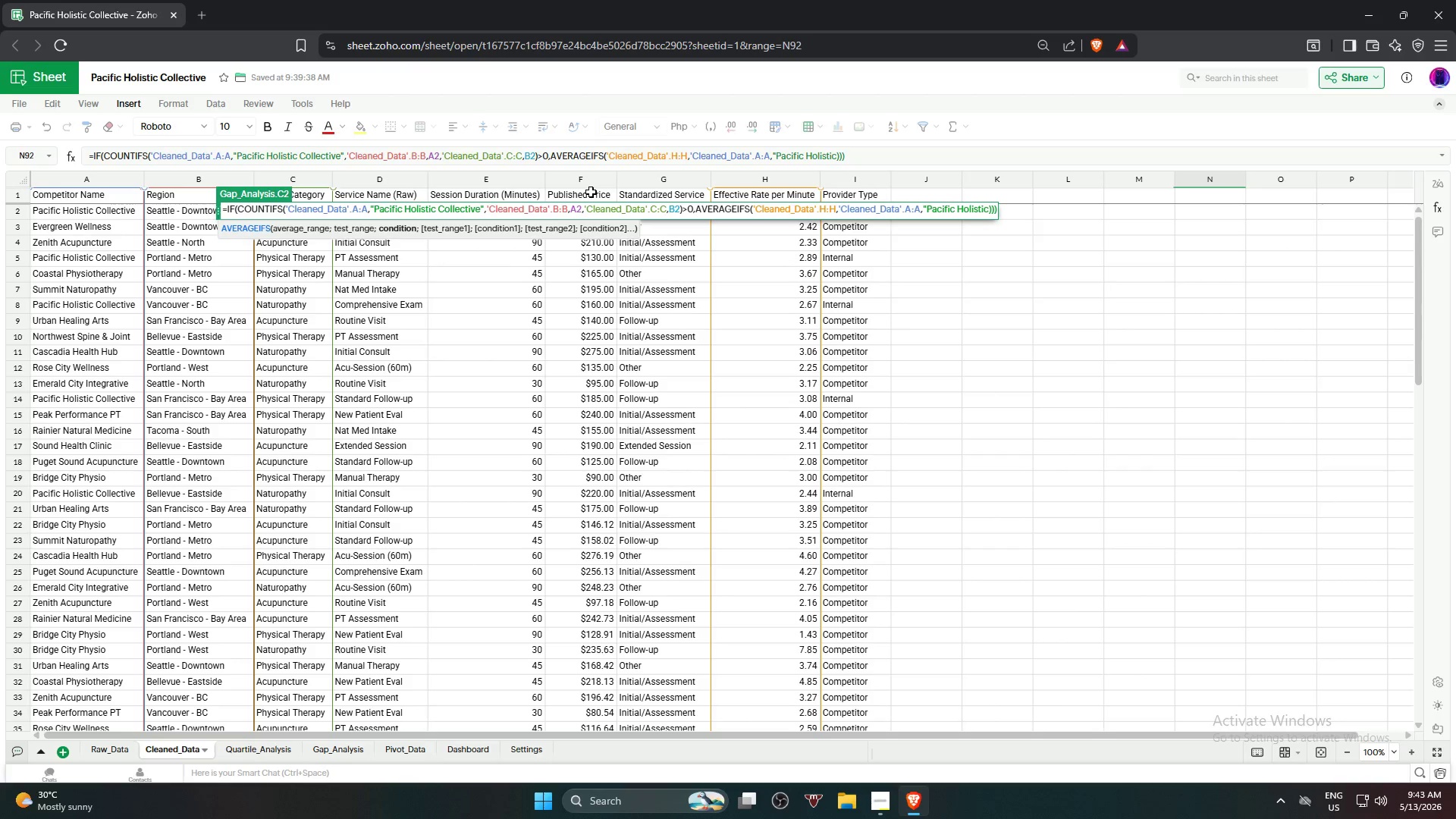 
key(Space)
 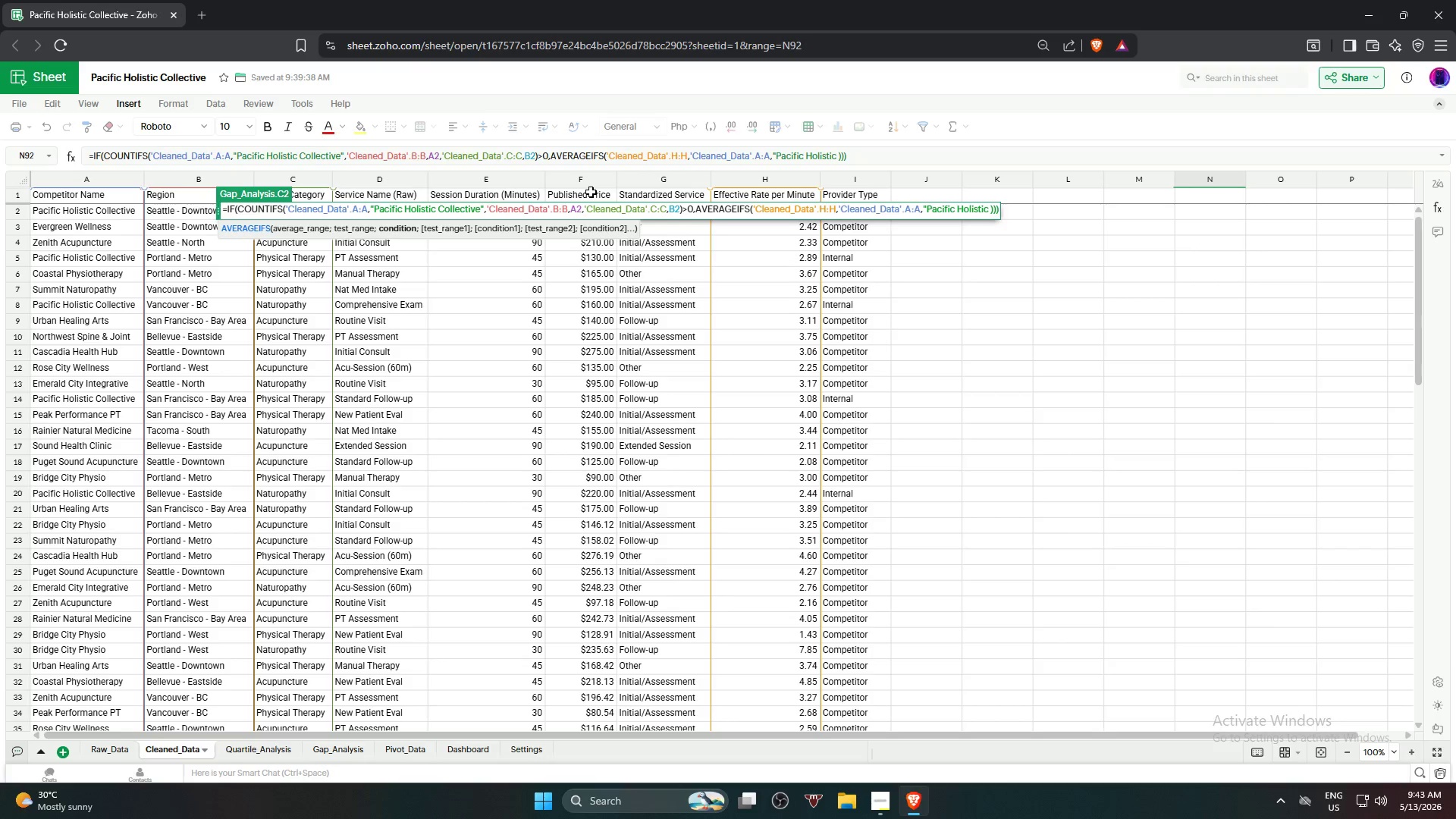 
key(Shift+C)
 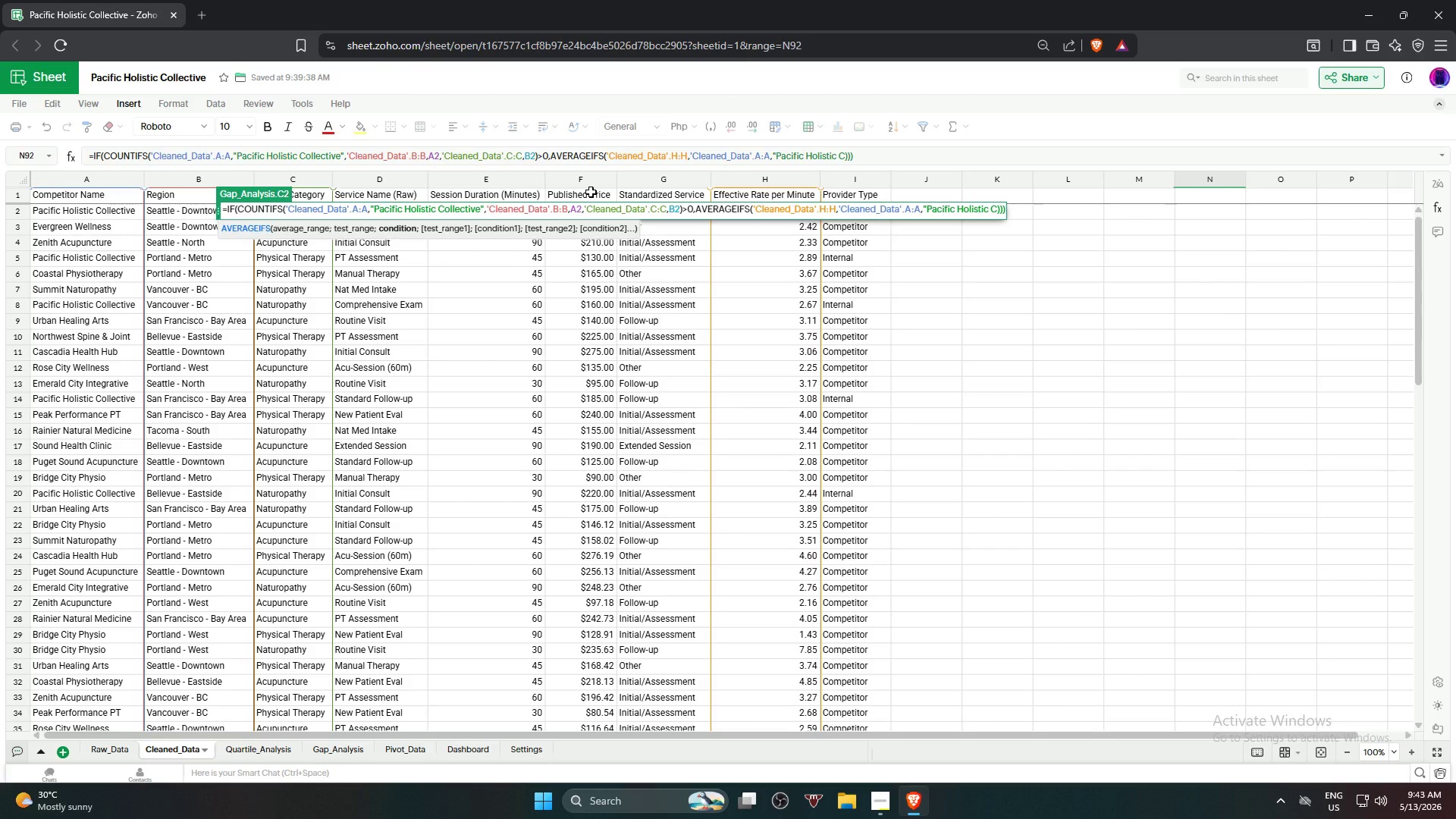 
wait(17.36)
 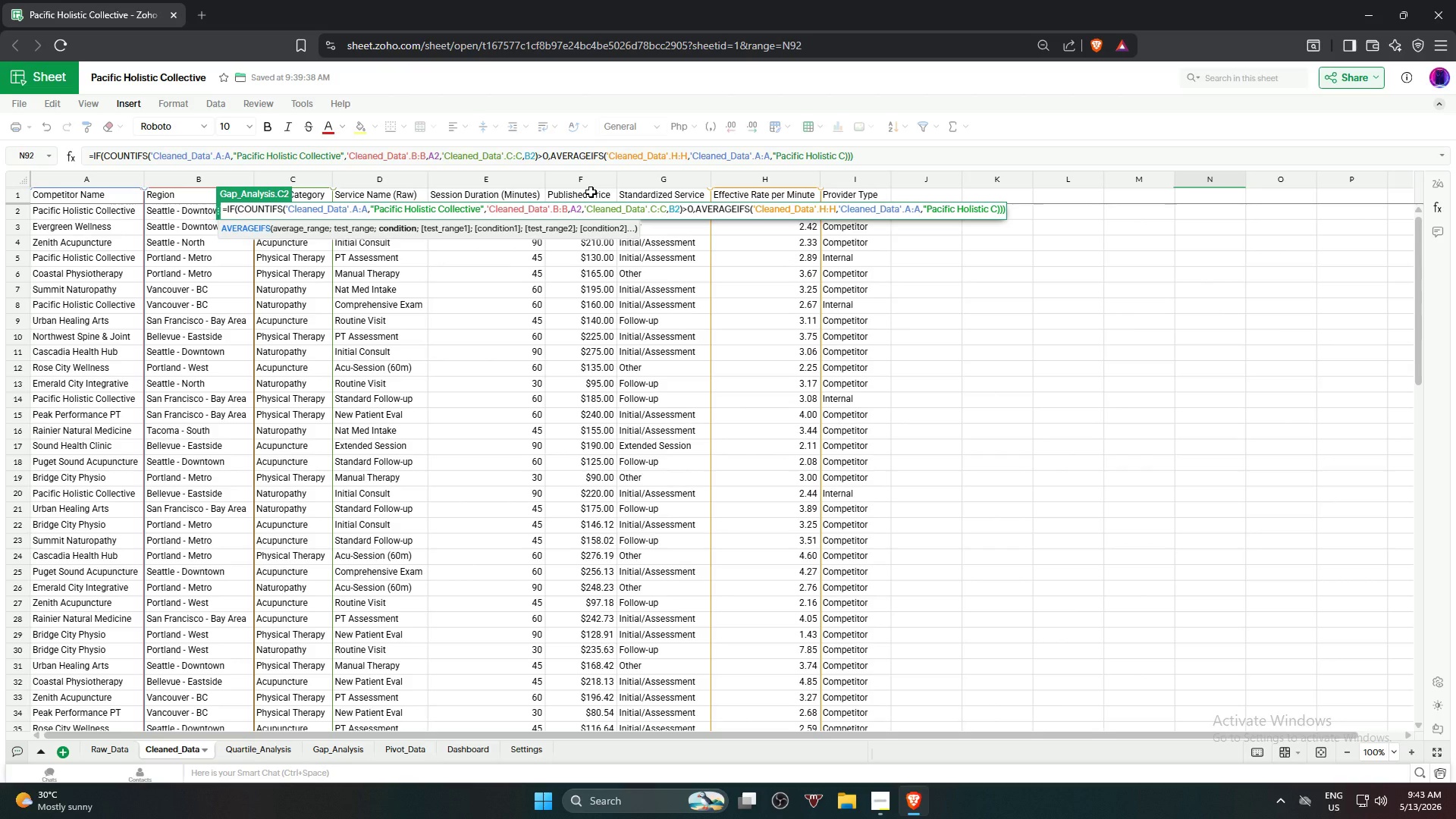 
type(ollective",)
 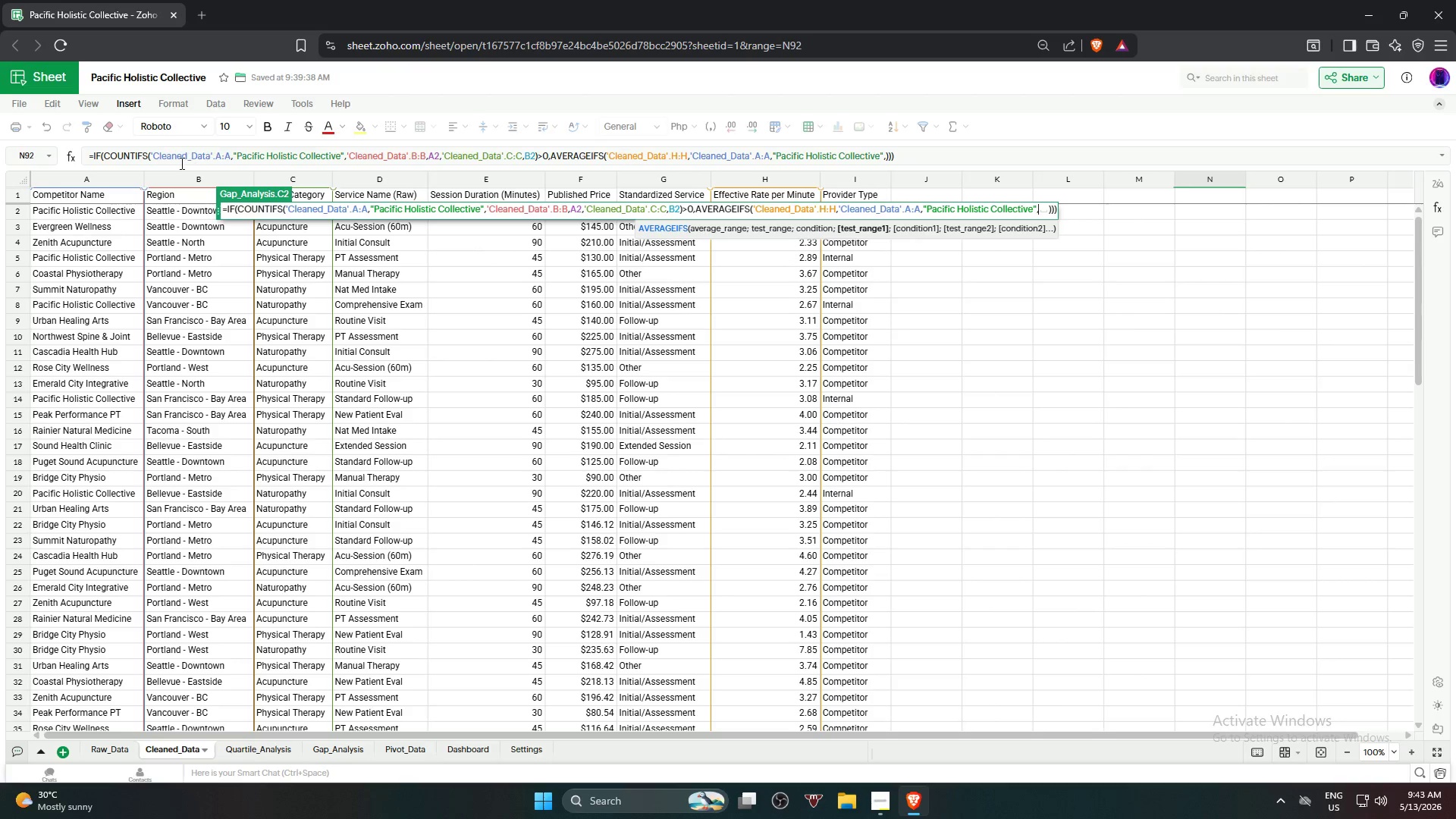 
left_click([184, 178])
 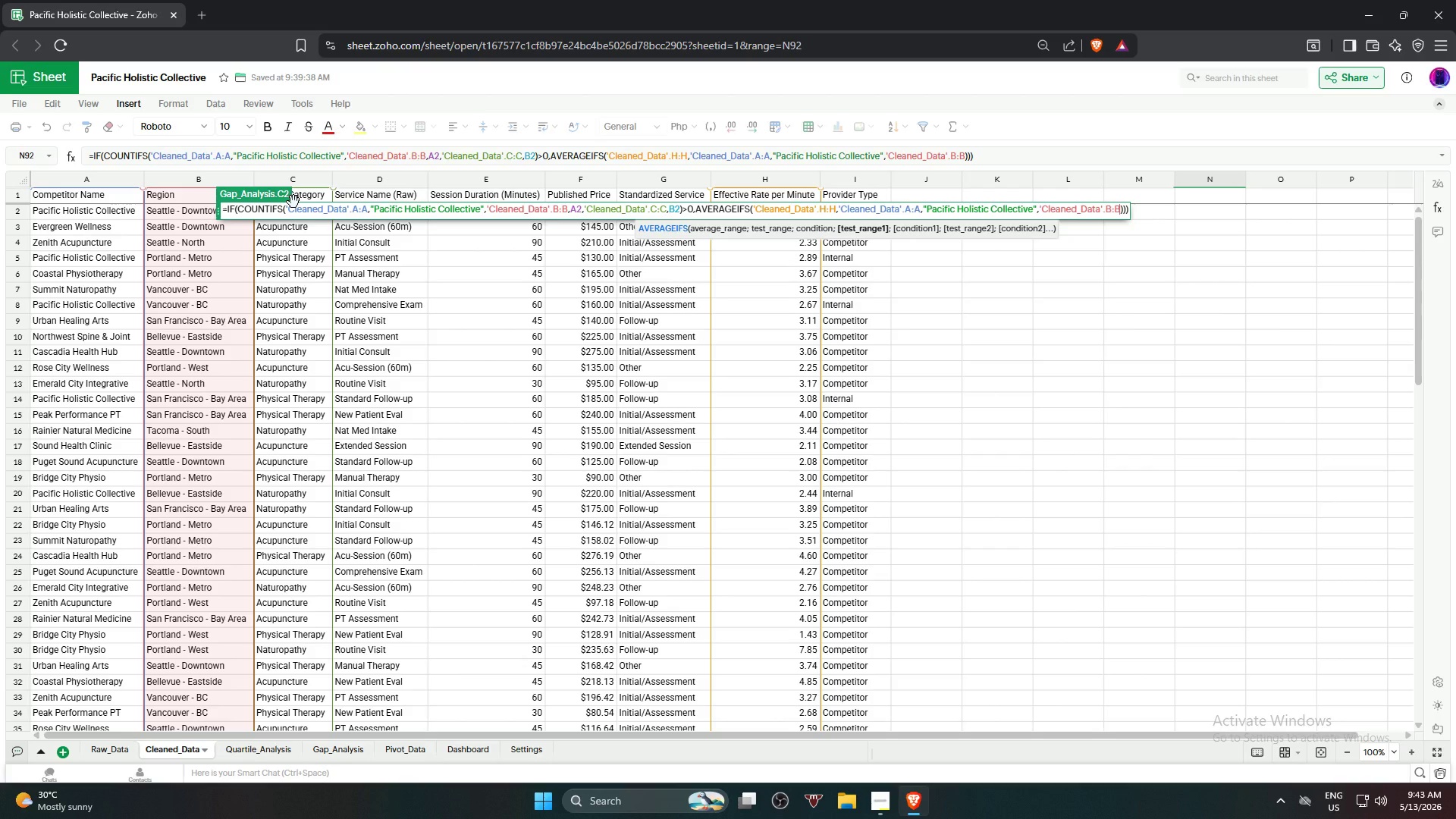 
type(,a2)
key(Backspace)
key(Backspace)
type(A2)
 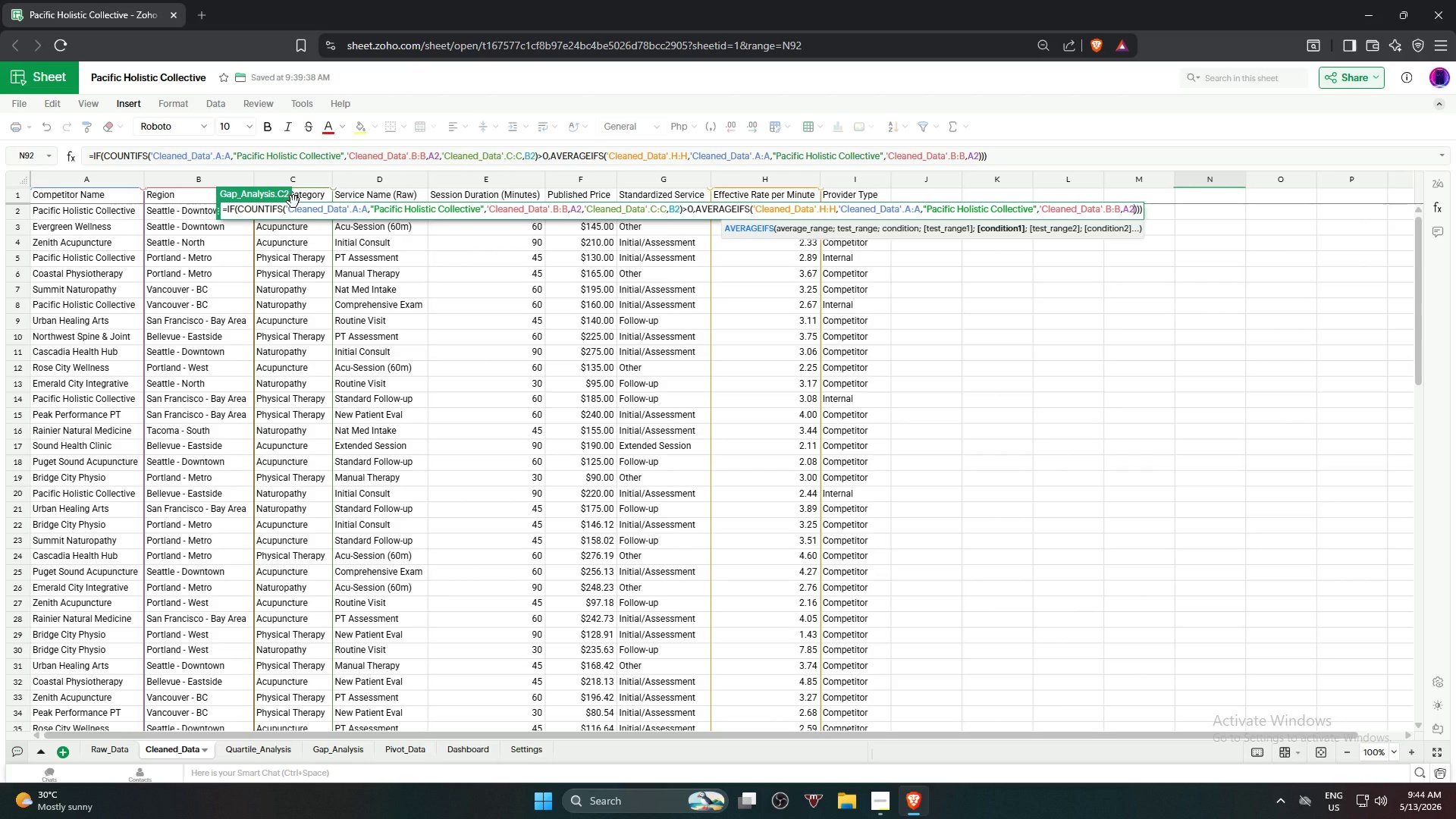 
key(Comma)
 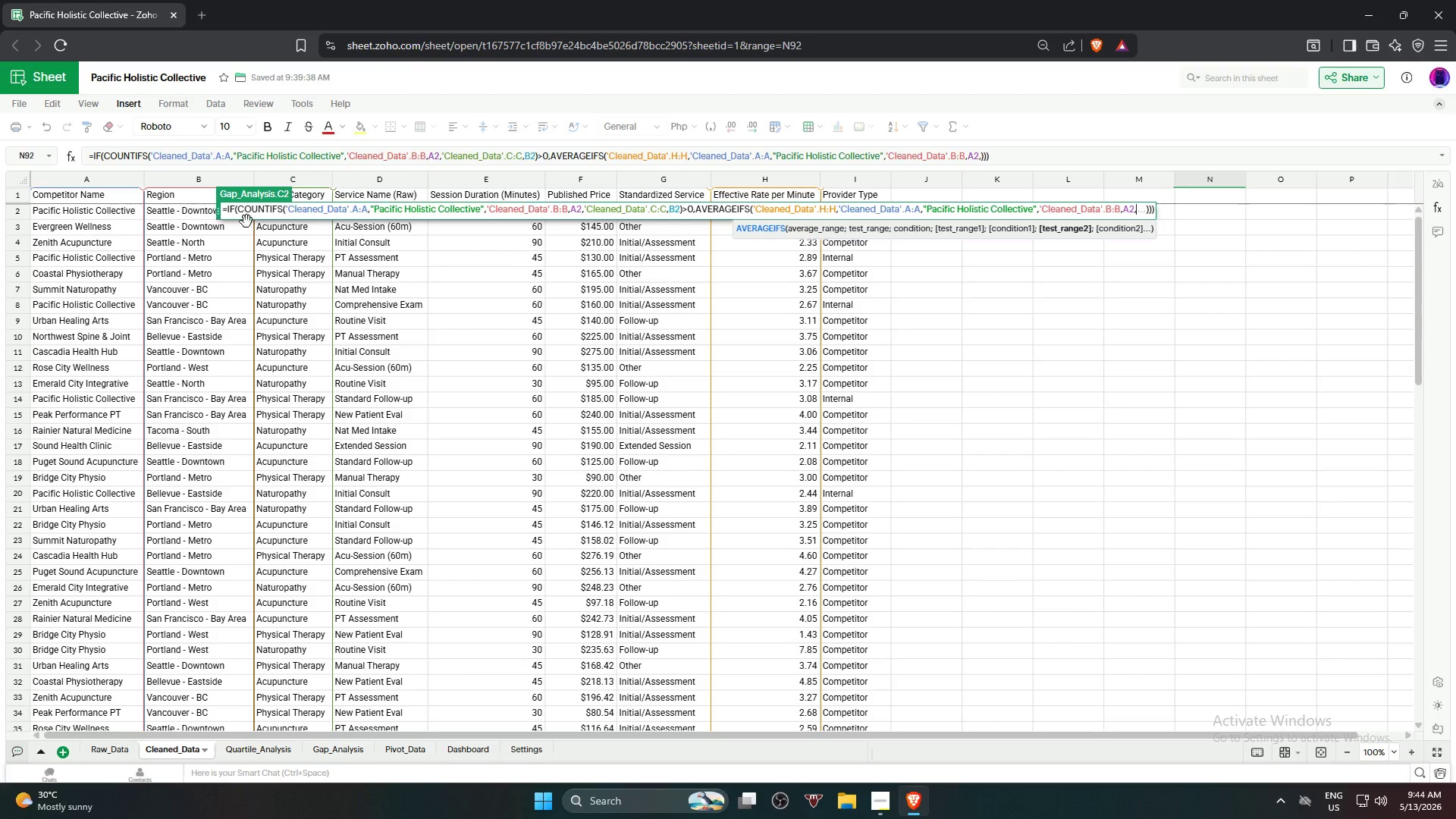 
left_click([292, 176])
 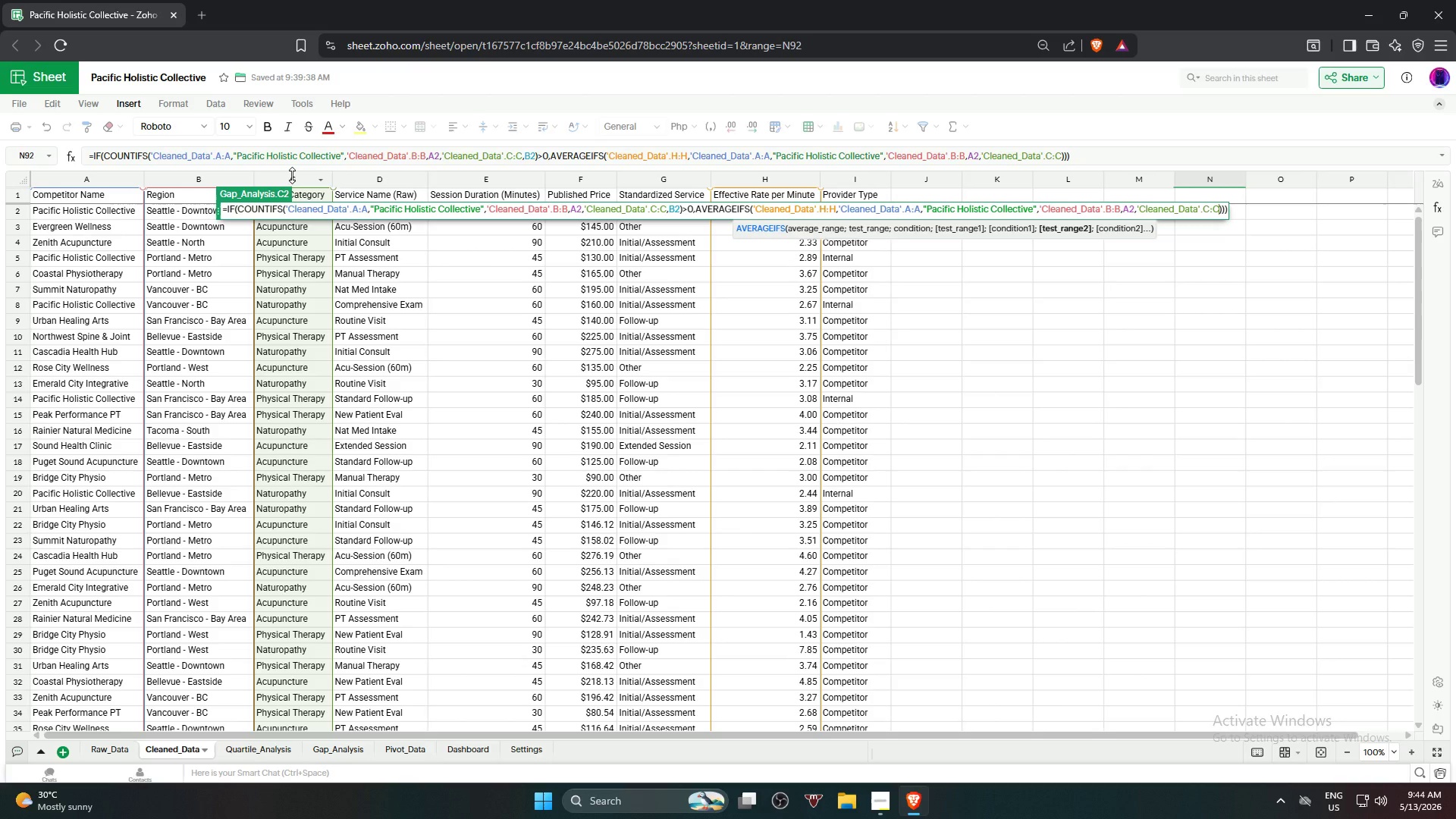 
type(,B2),AVERA)
 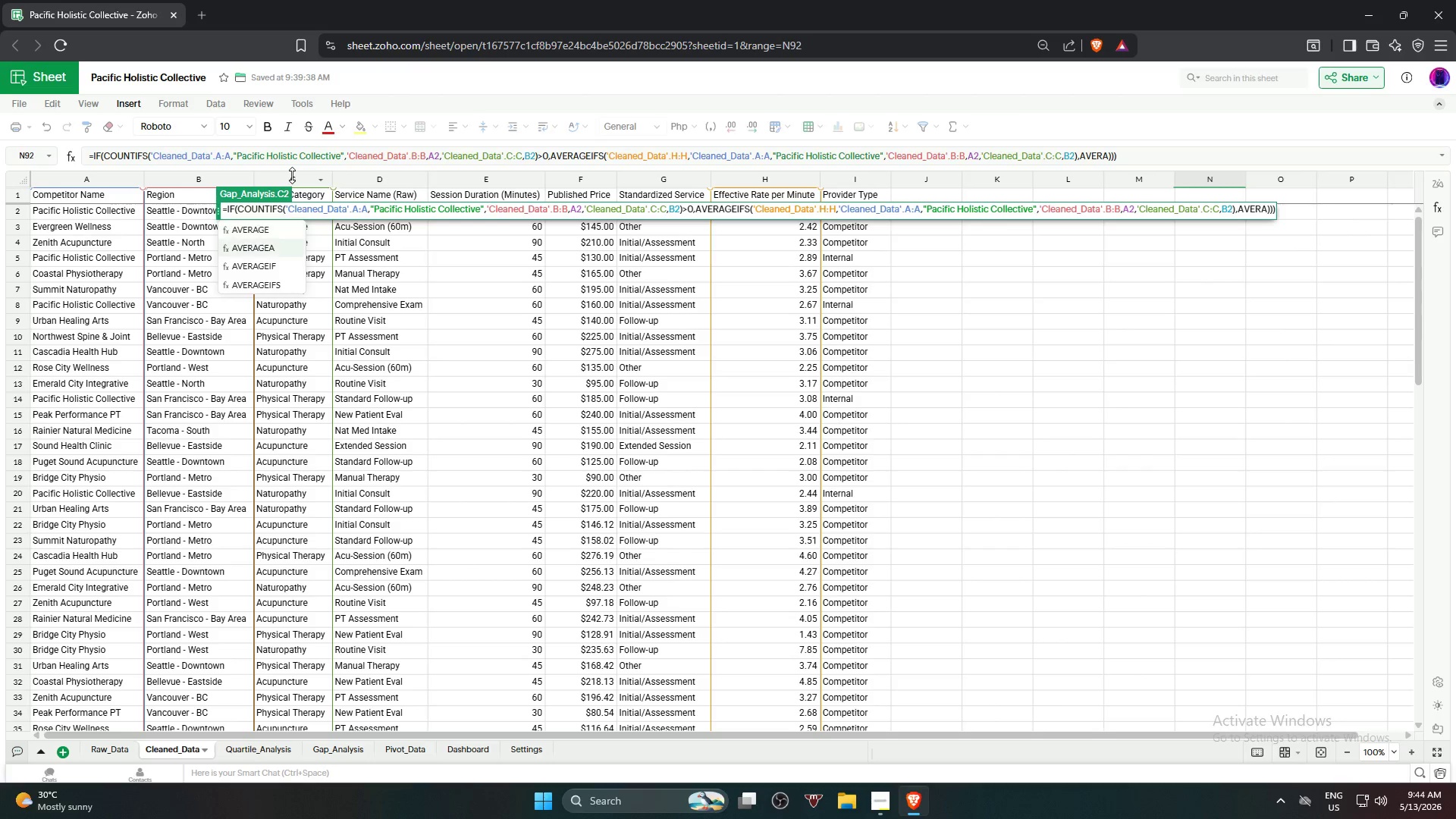 
 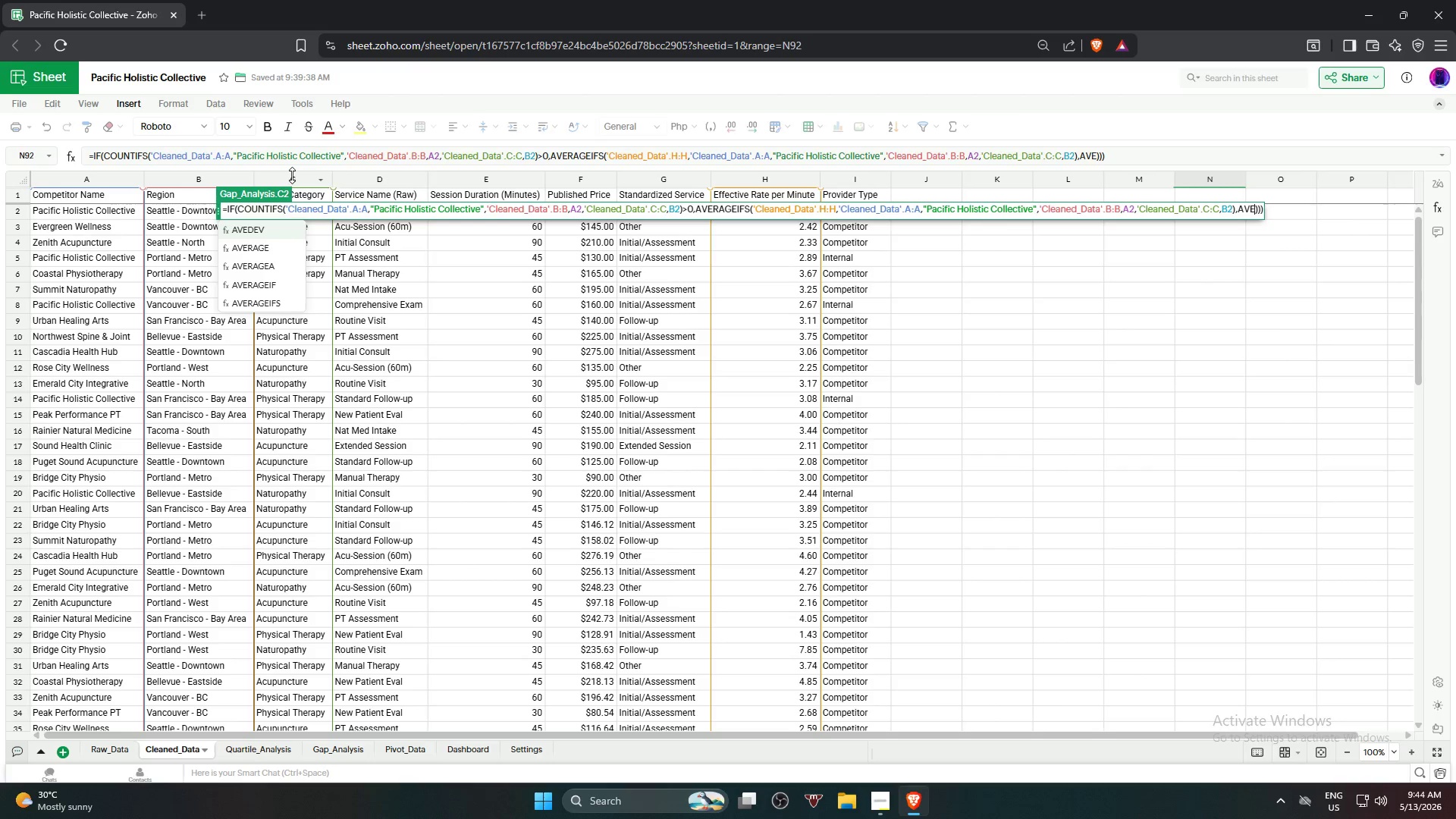 
key(ArrowDown)
 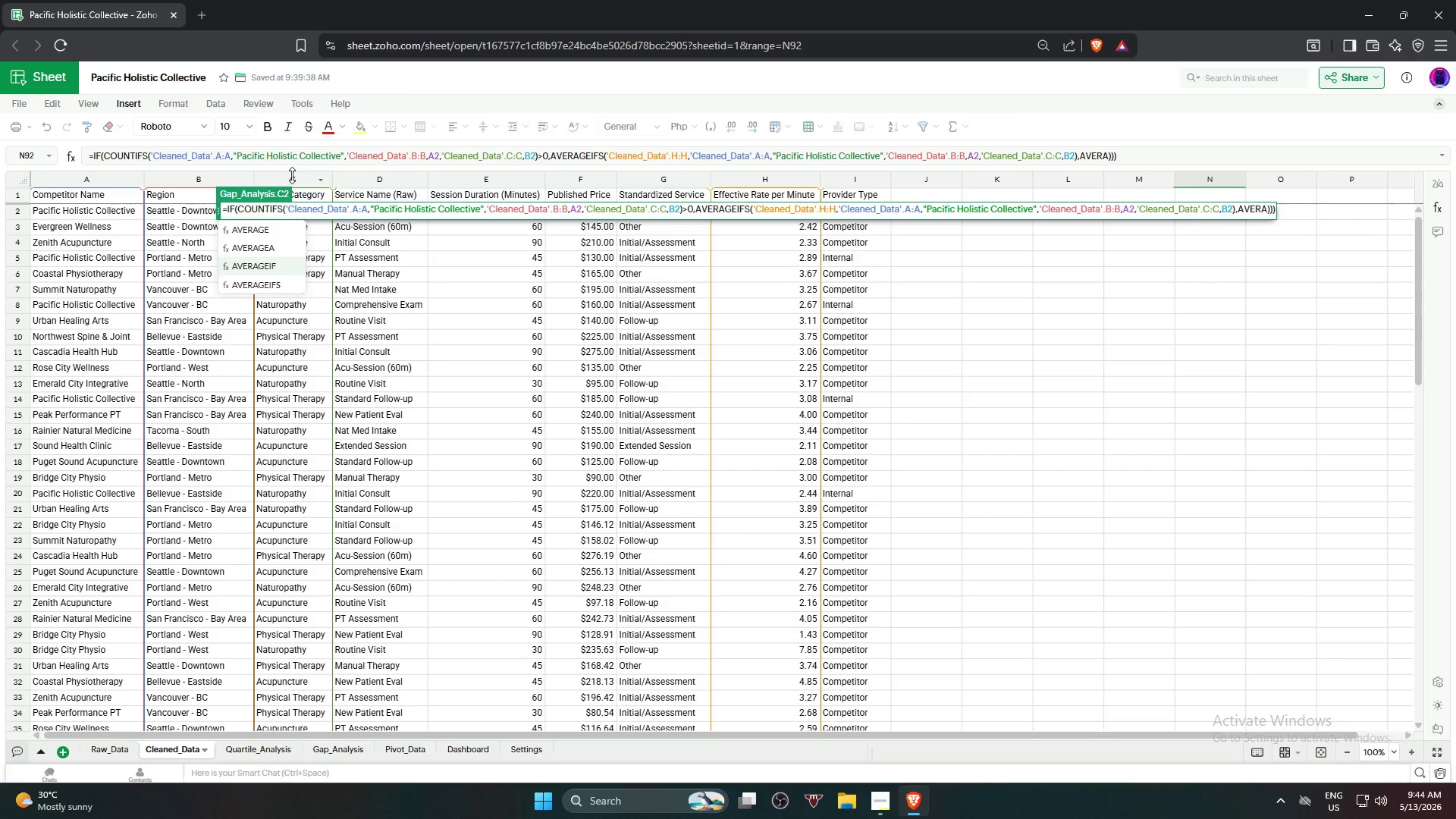 
key(ArrowDown)
 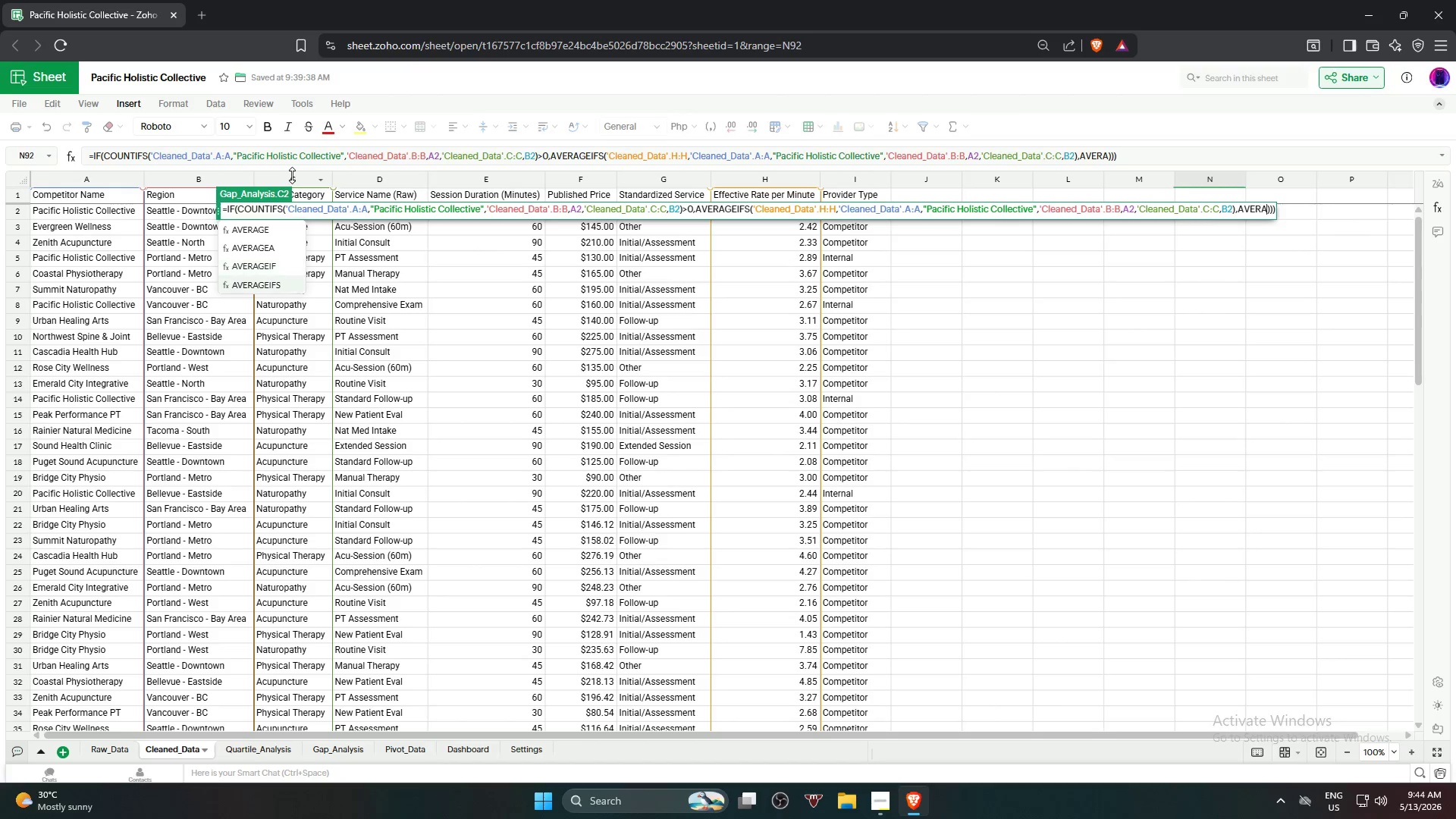 
key(ArrowDown)
 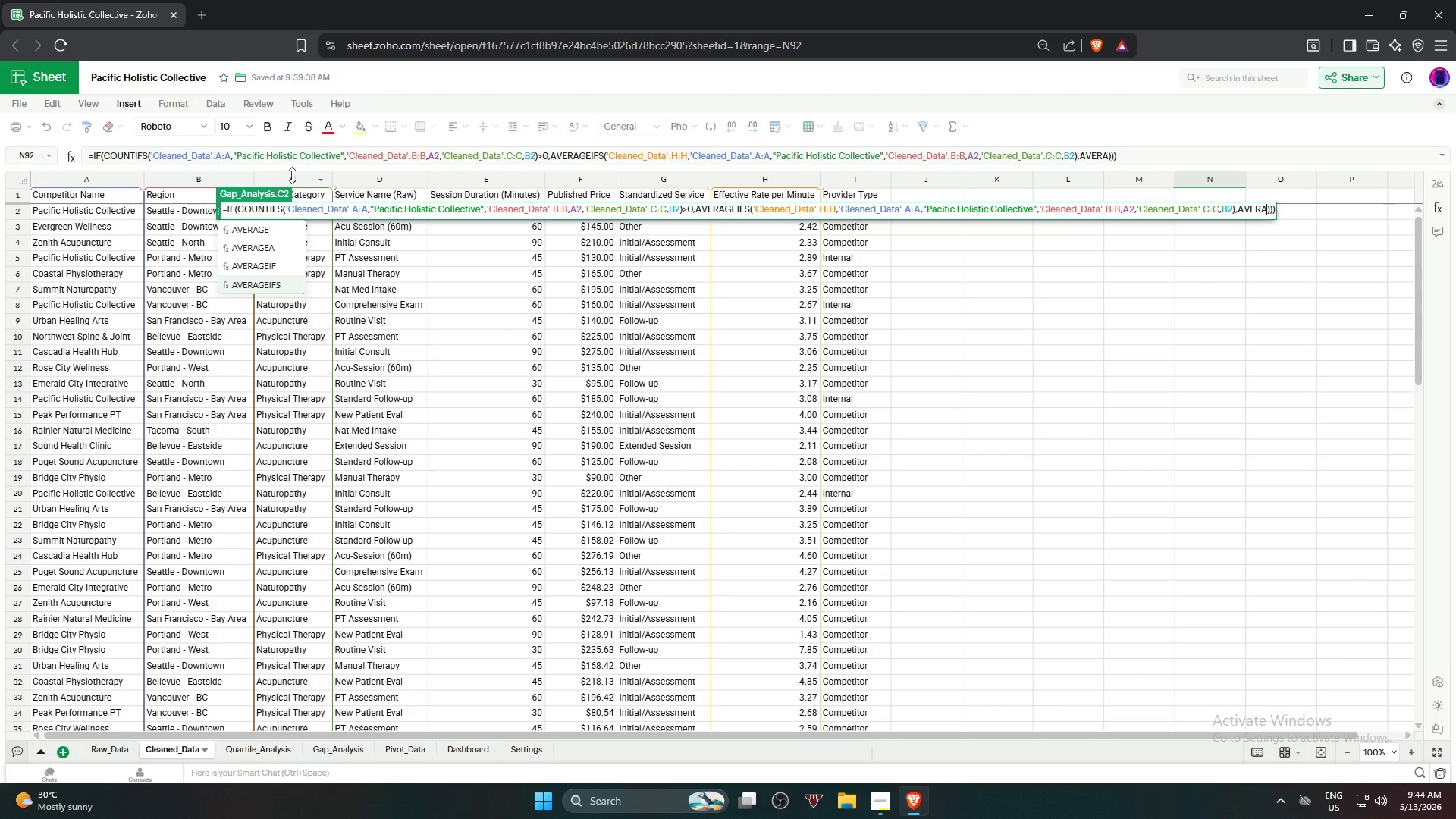 
key(Enter)
 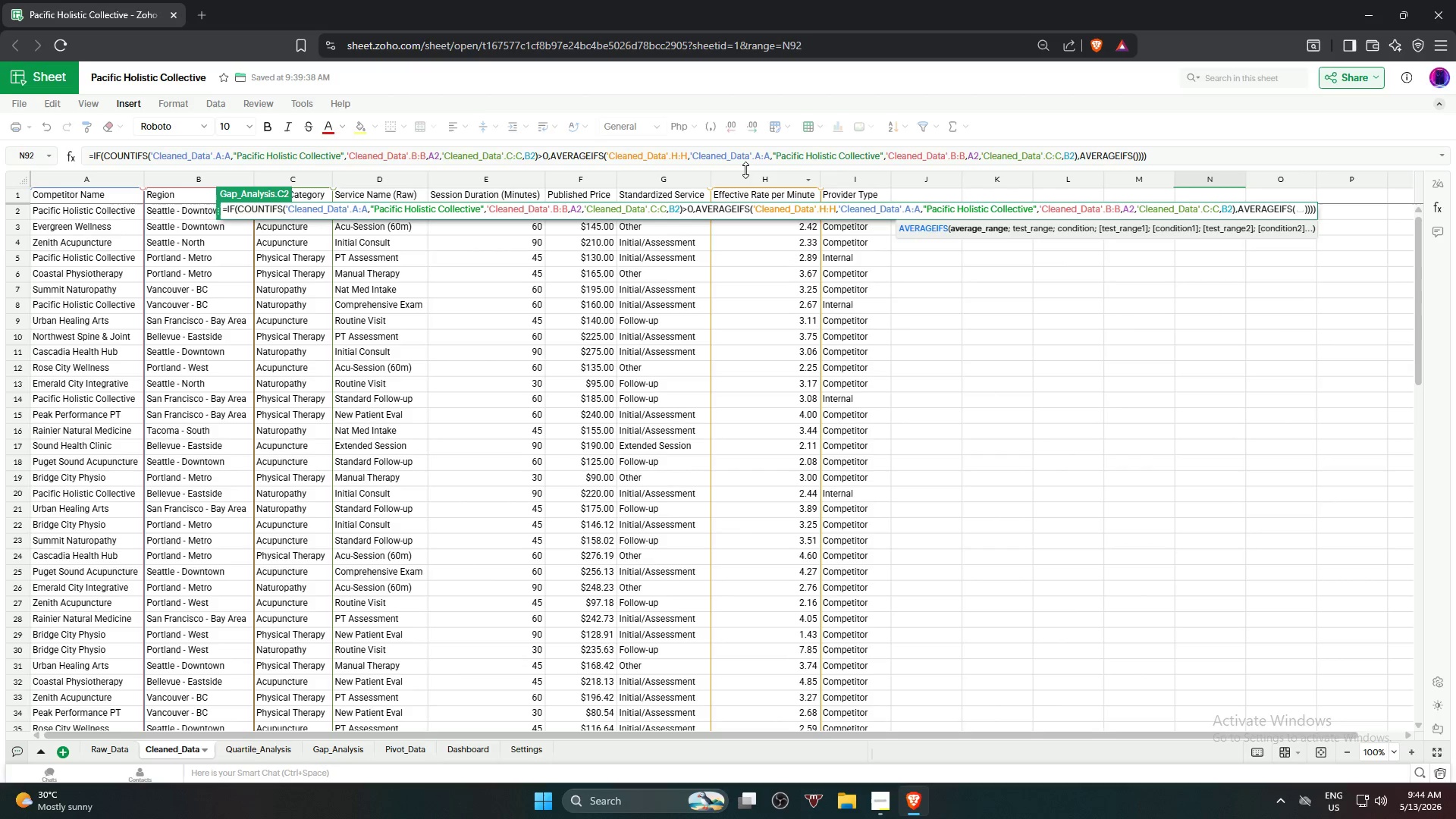 
left_click([748, 171])
 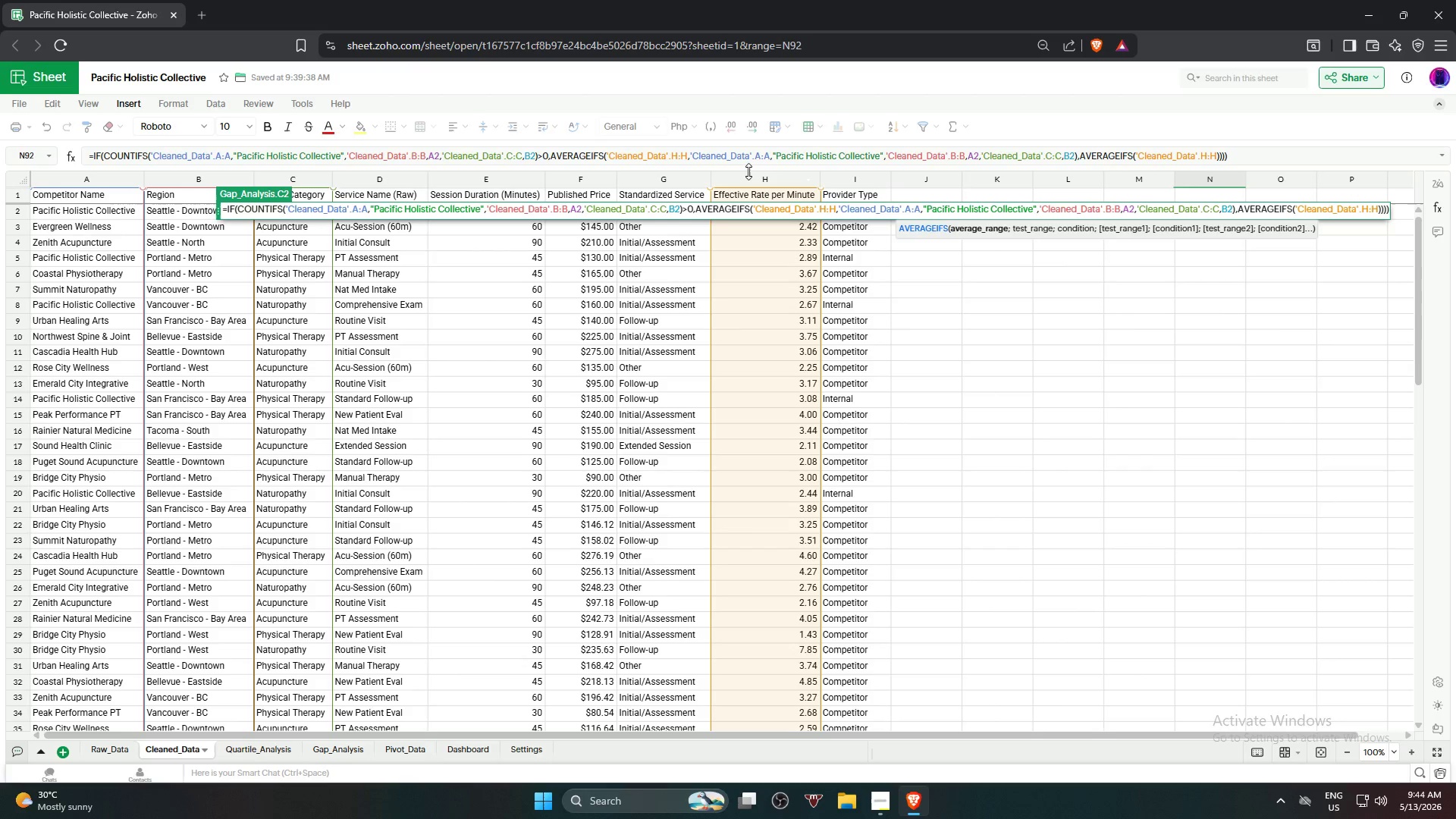 
wait(5.02)
 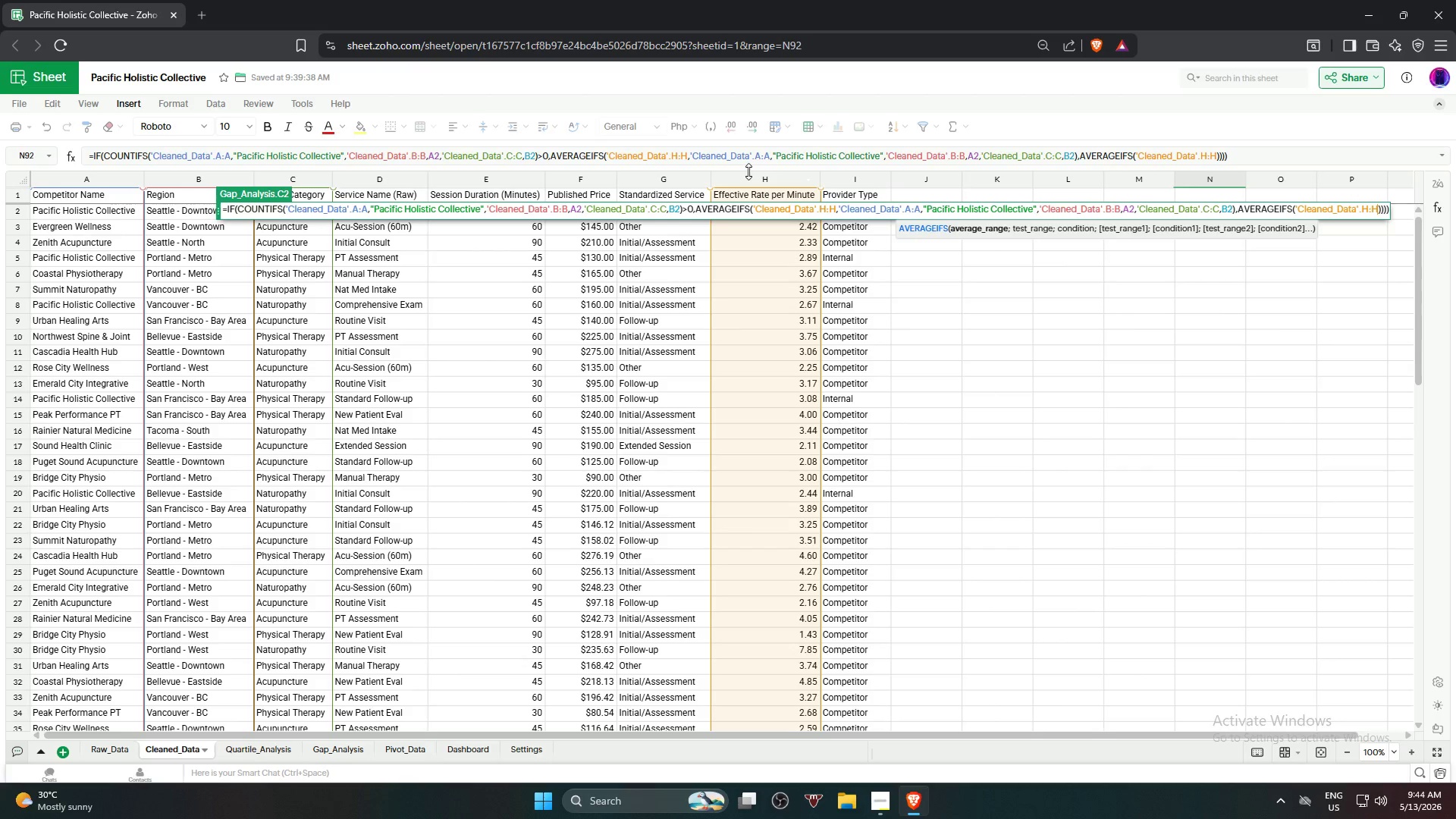 
key(Comma)
 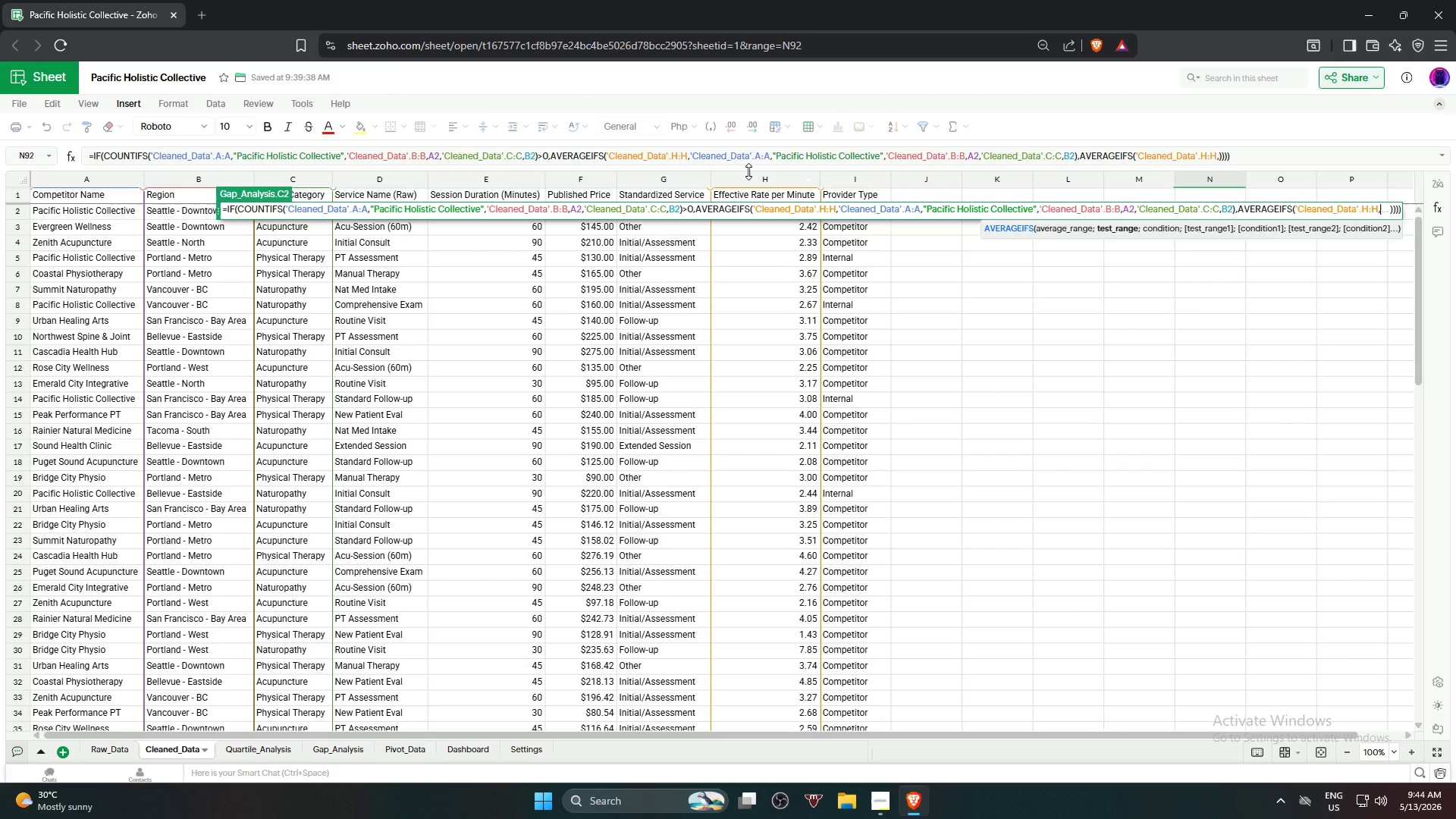 
wait(9.41)
 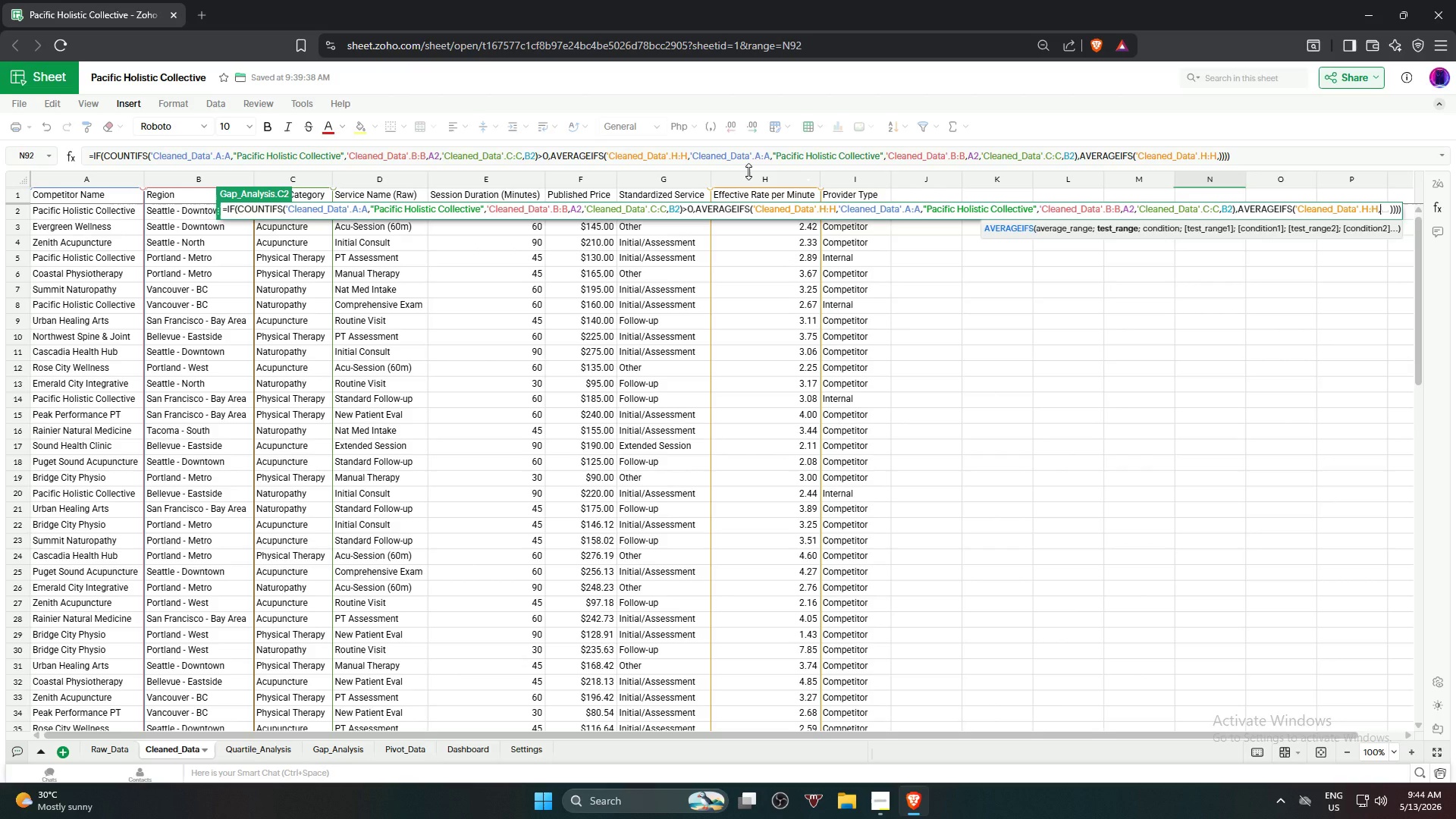 
left_click([92, 174])
 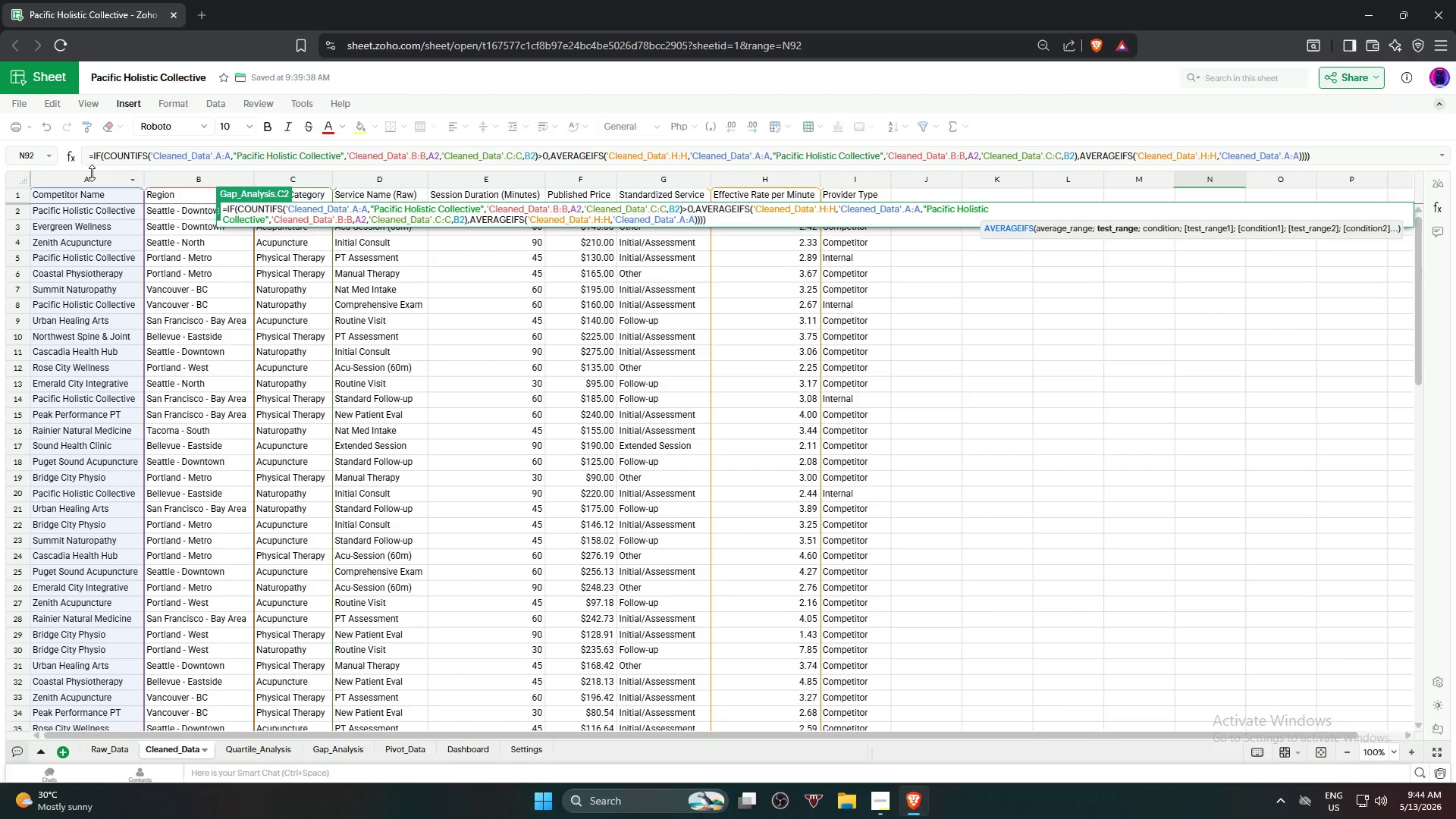 
wait(8.66)
 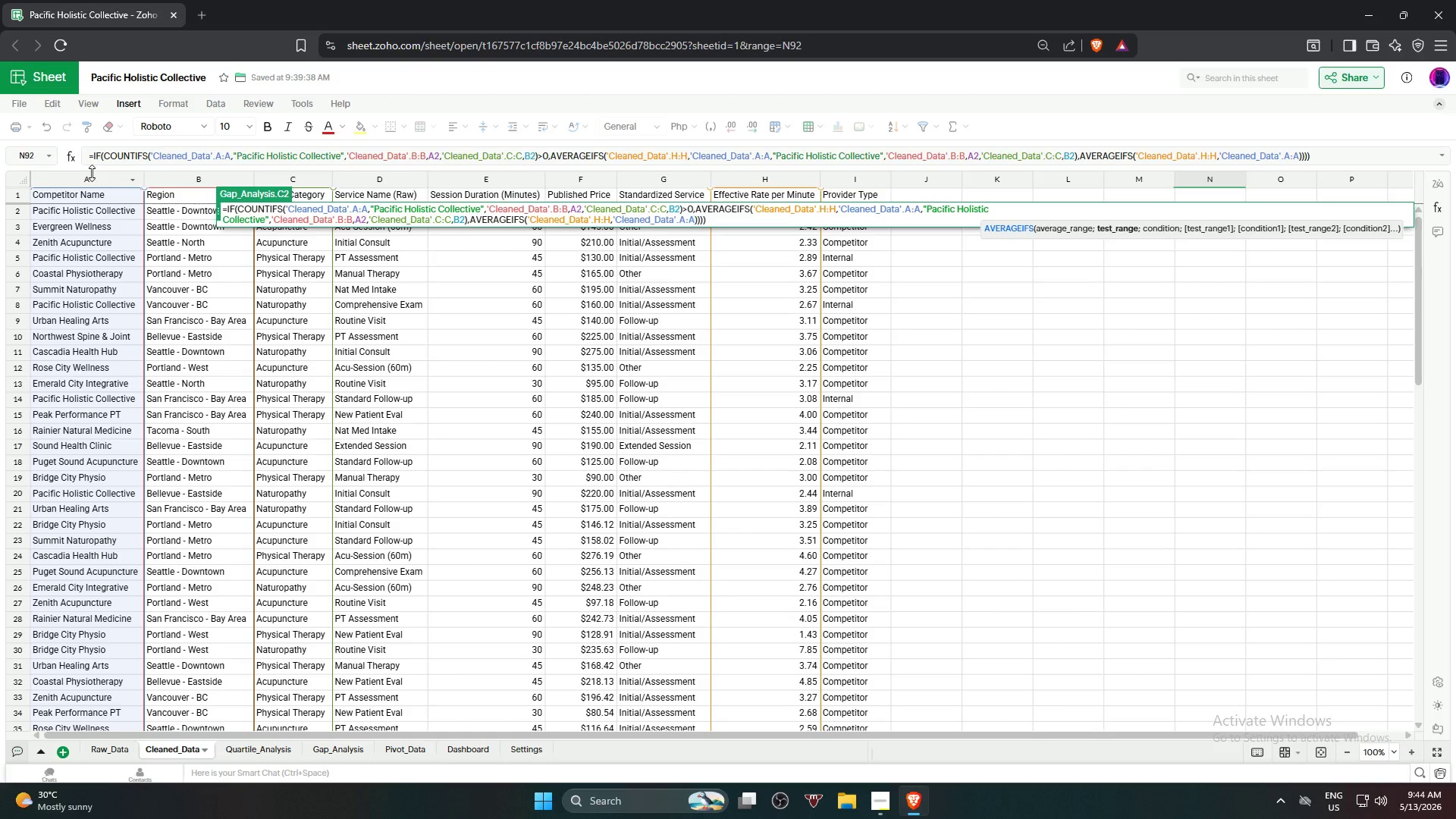 
type(,"P)
key(Backspace)
type(pACIFIC)
 